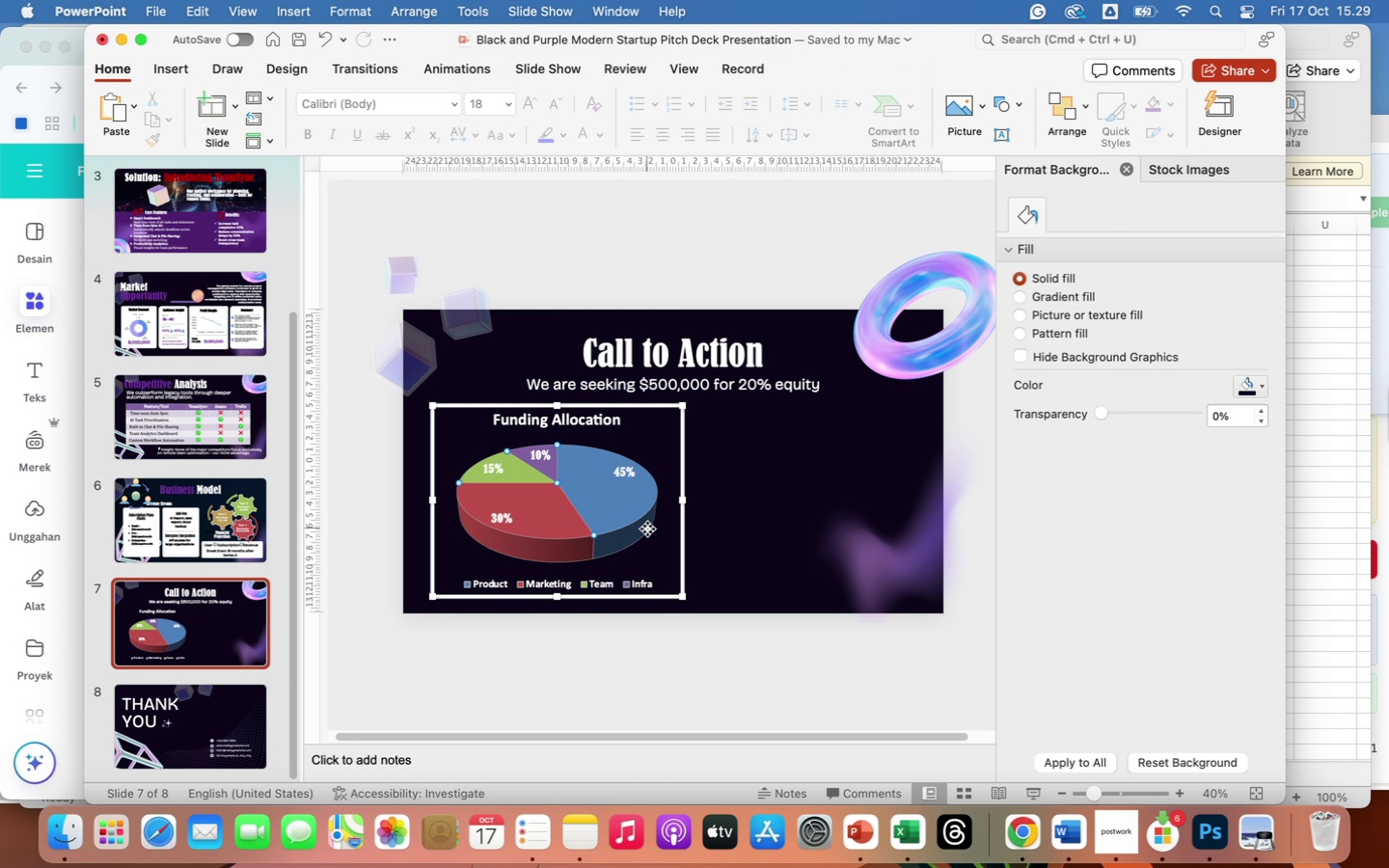 
left_click_drag(start_coordinate=[647, 529], to_coordinate=[609, 543])
 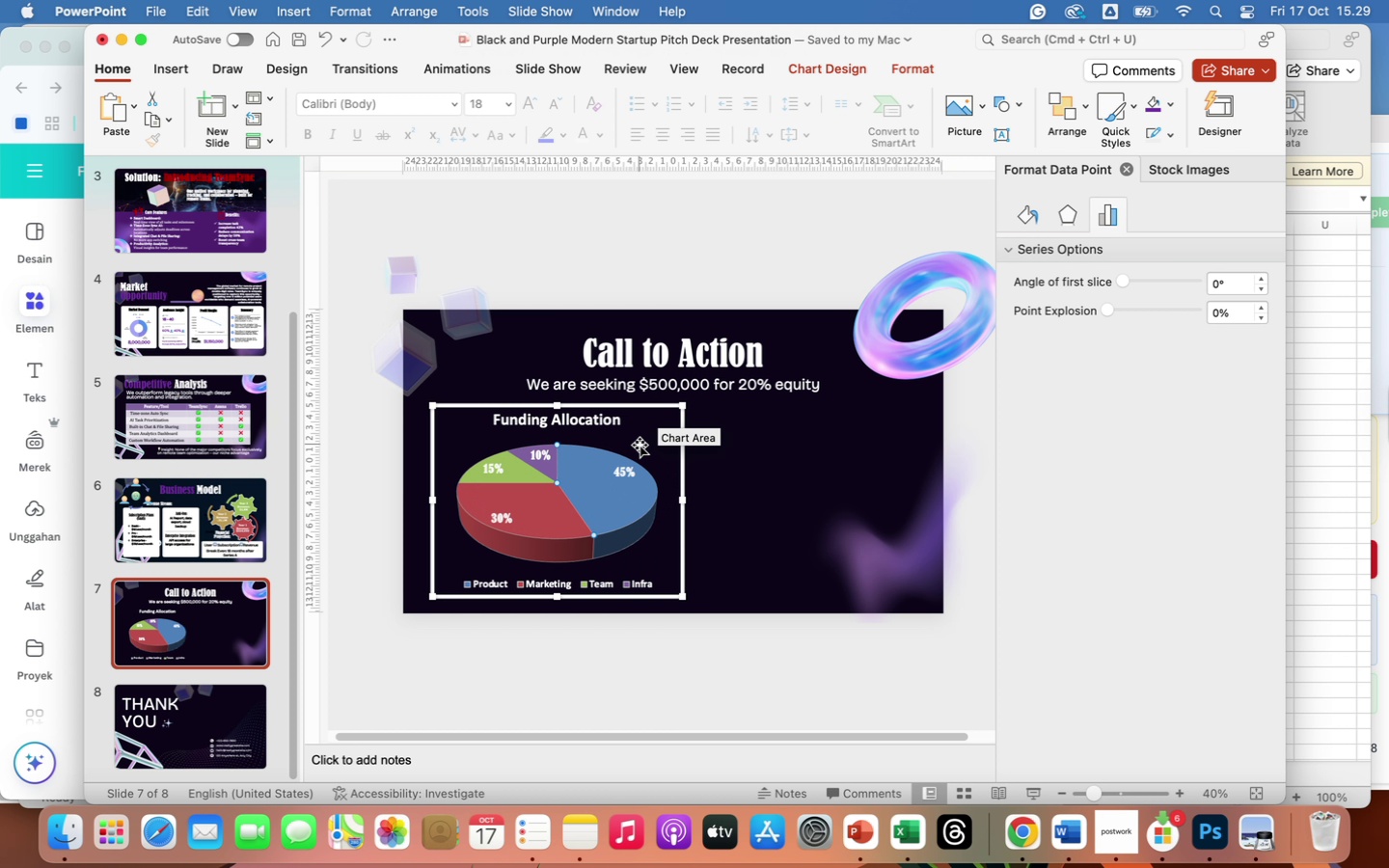 
wait(5.43)
 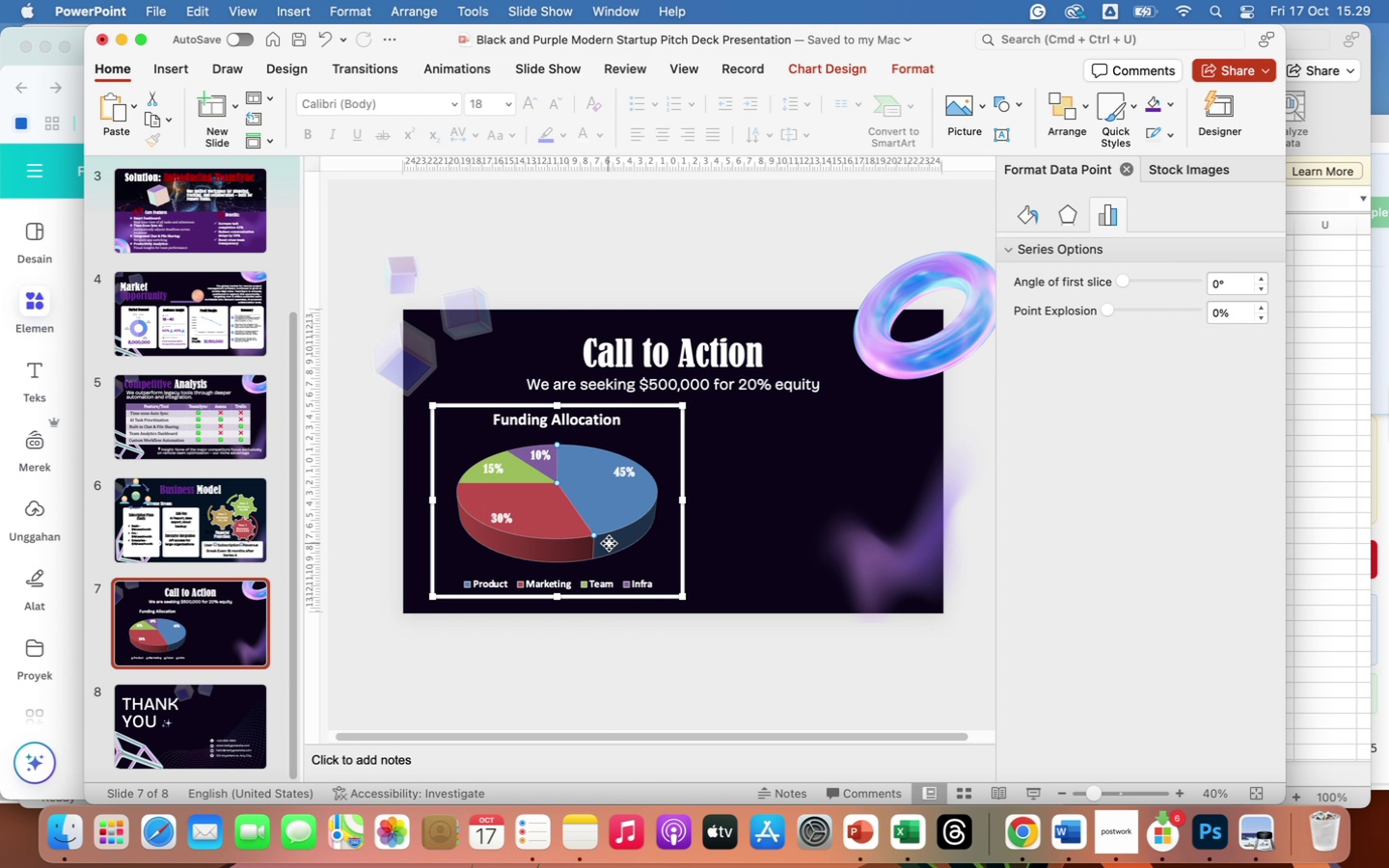 
left_click_drag(start_coordinate=[640, 445], to_coordinate=[621, 447])
 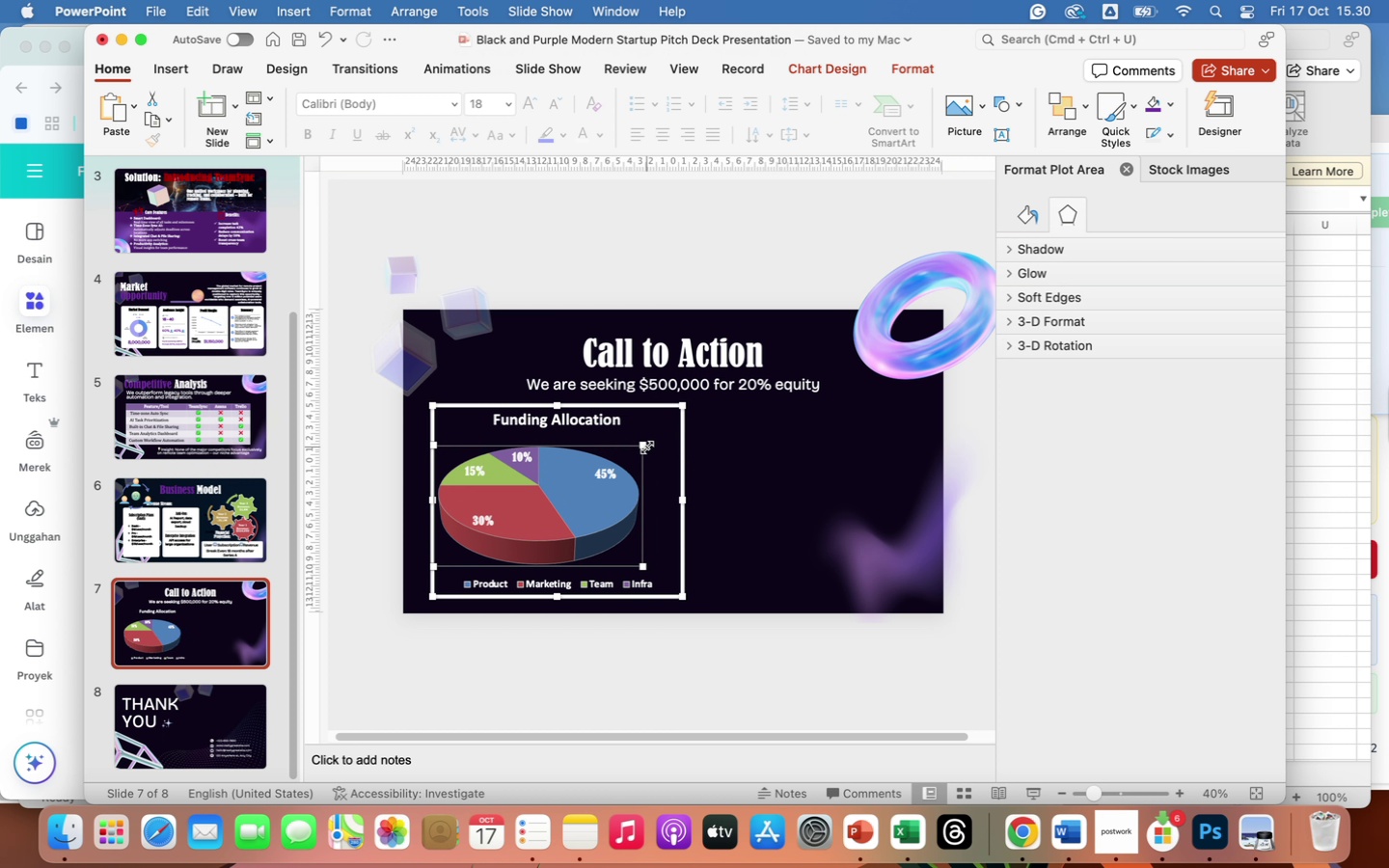 
left_click_drag(start_coordinate=[644, 446], to_coordinate=[670, 440])
 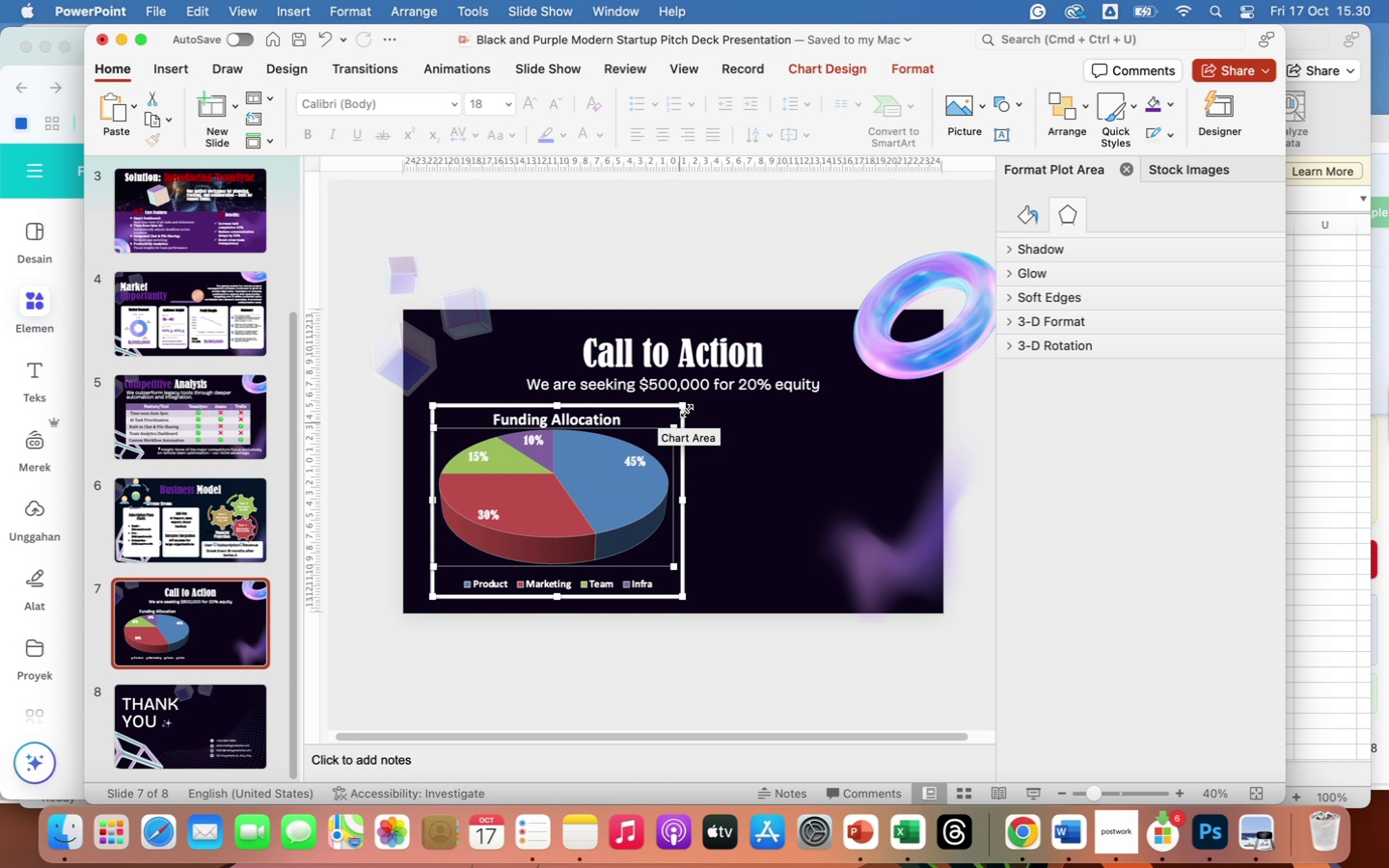 
left_click_drag(start_coordinate=[669, 406], to_coordinate=[653, 412])
 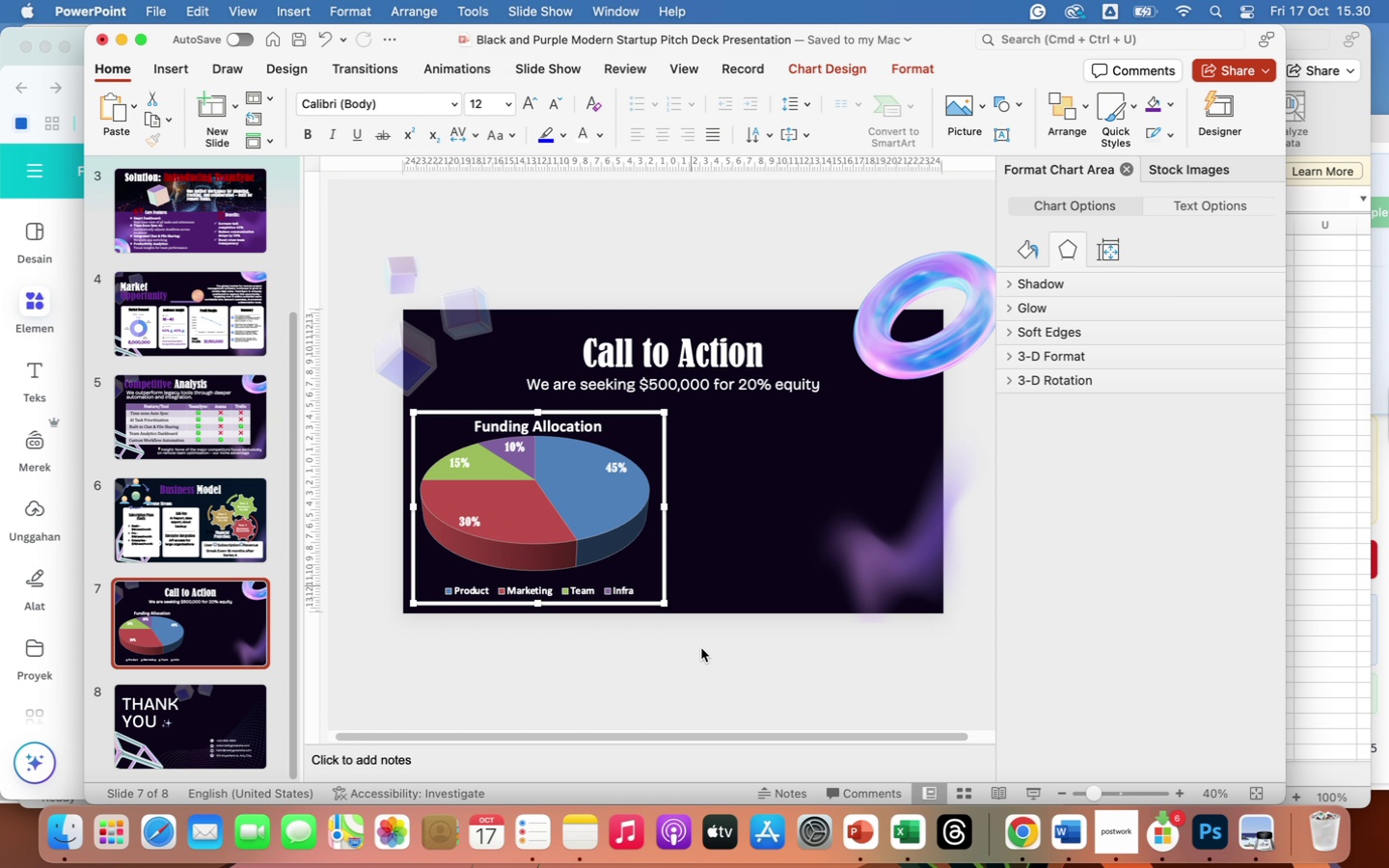 
left_click([740, 669])
 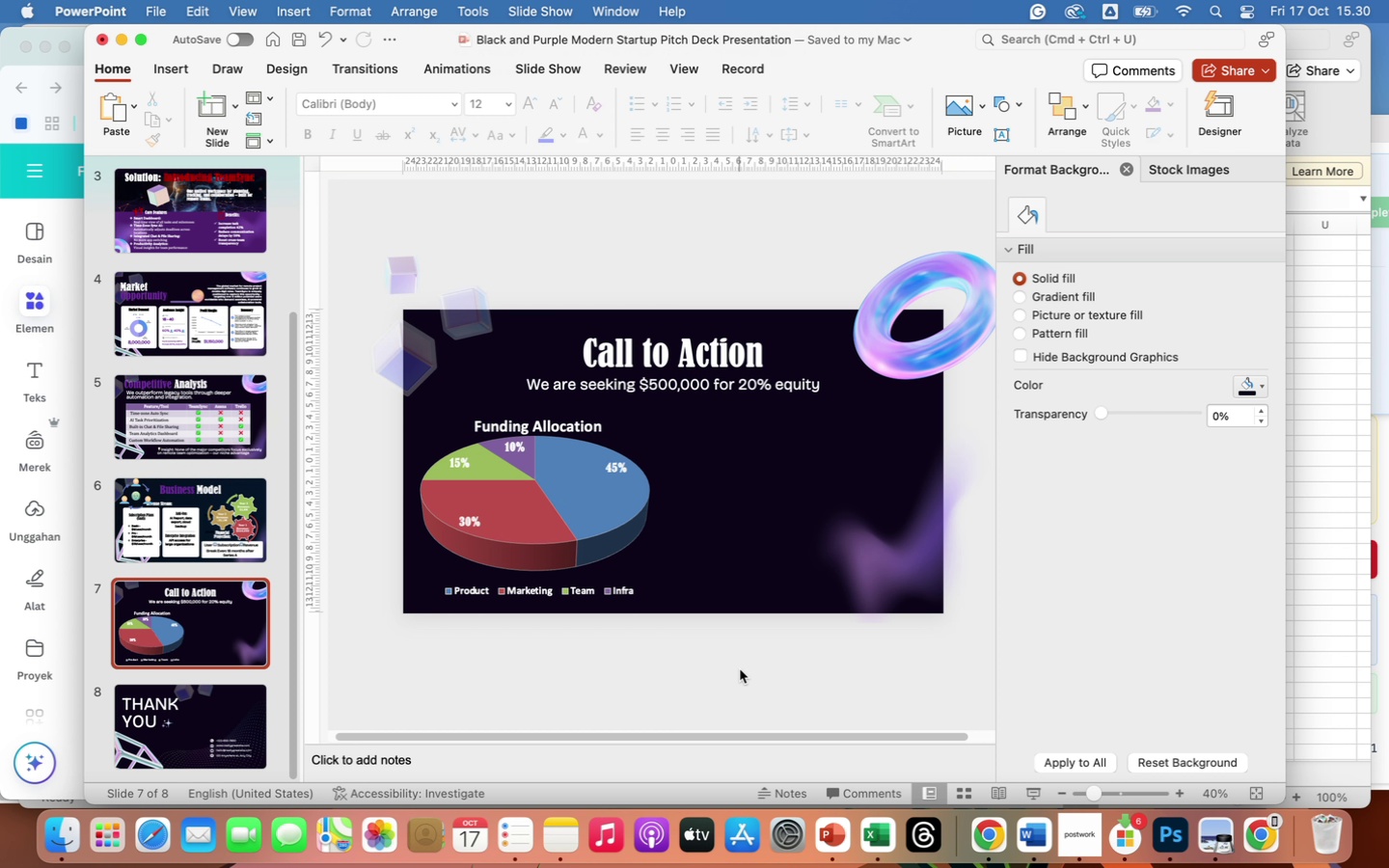 
wait(39.91)
 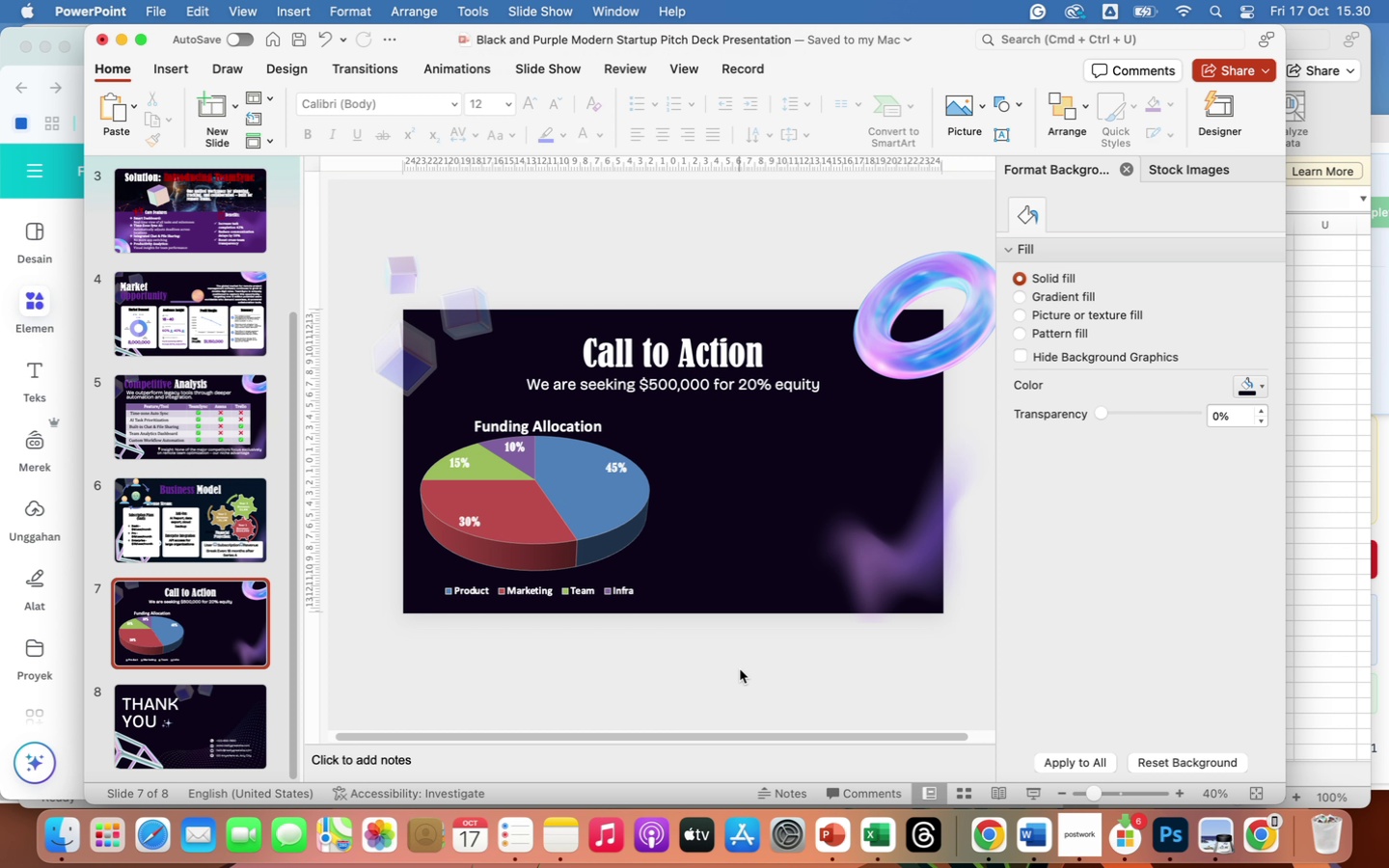 
left_click([530, 422])
 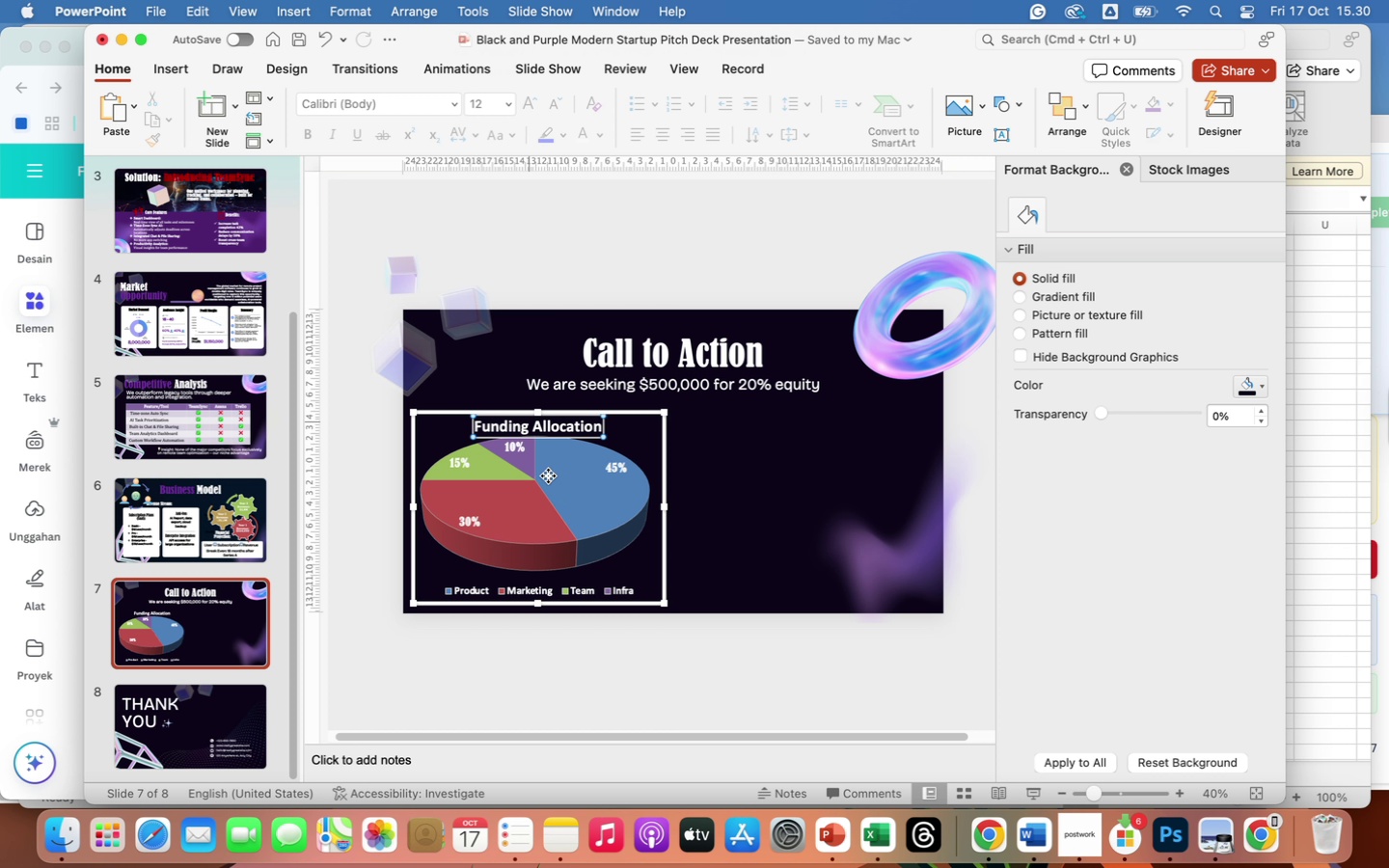 
left_click([548, 475])
 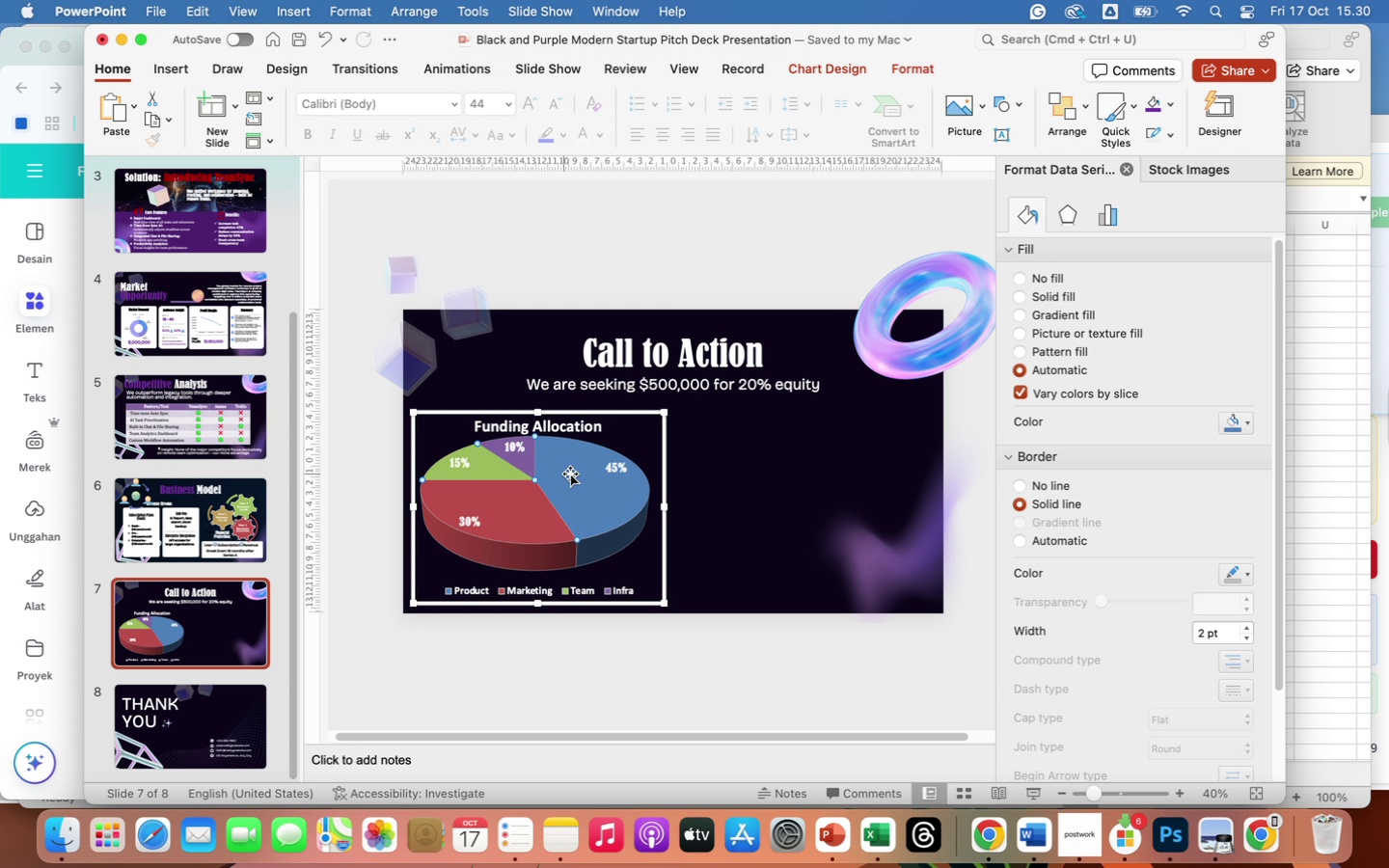 
left_click([570, 474])
 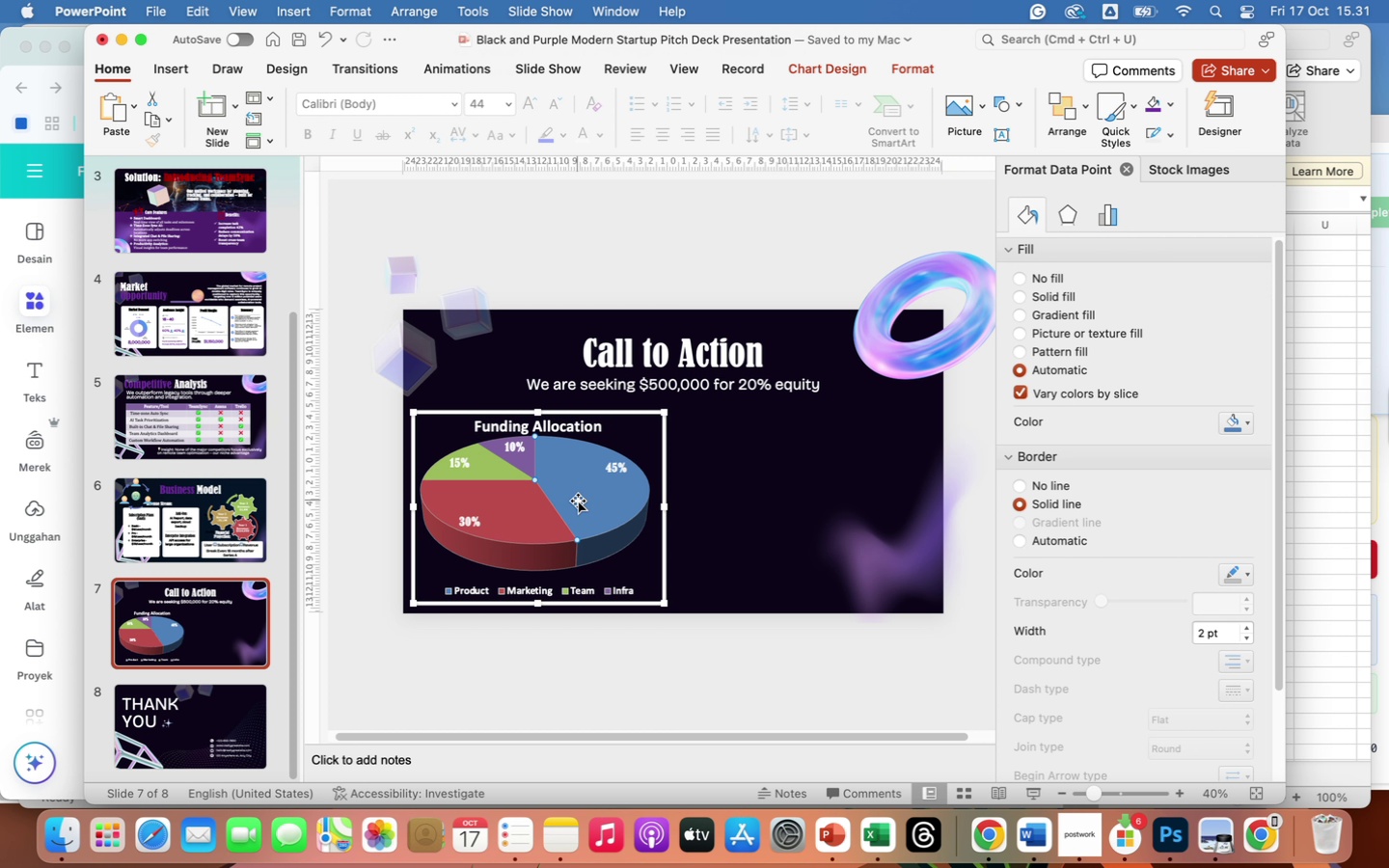 
left_click([578, 501])
 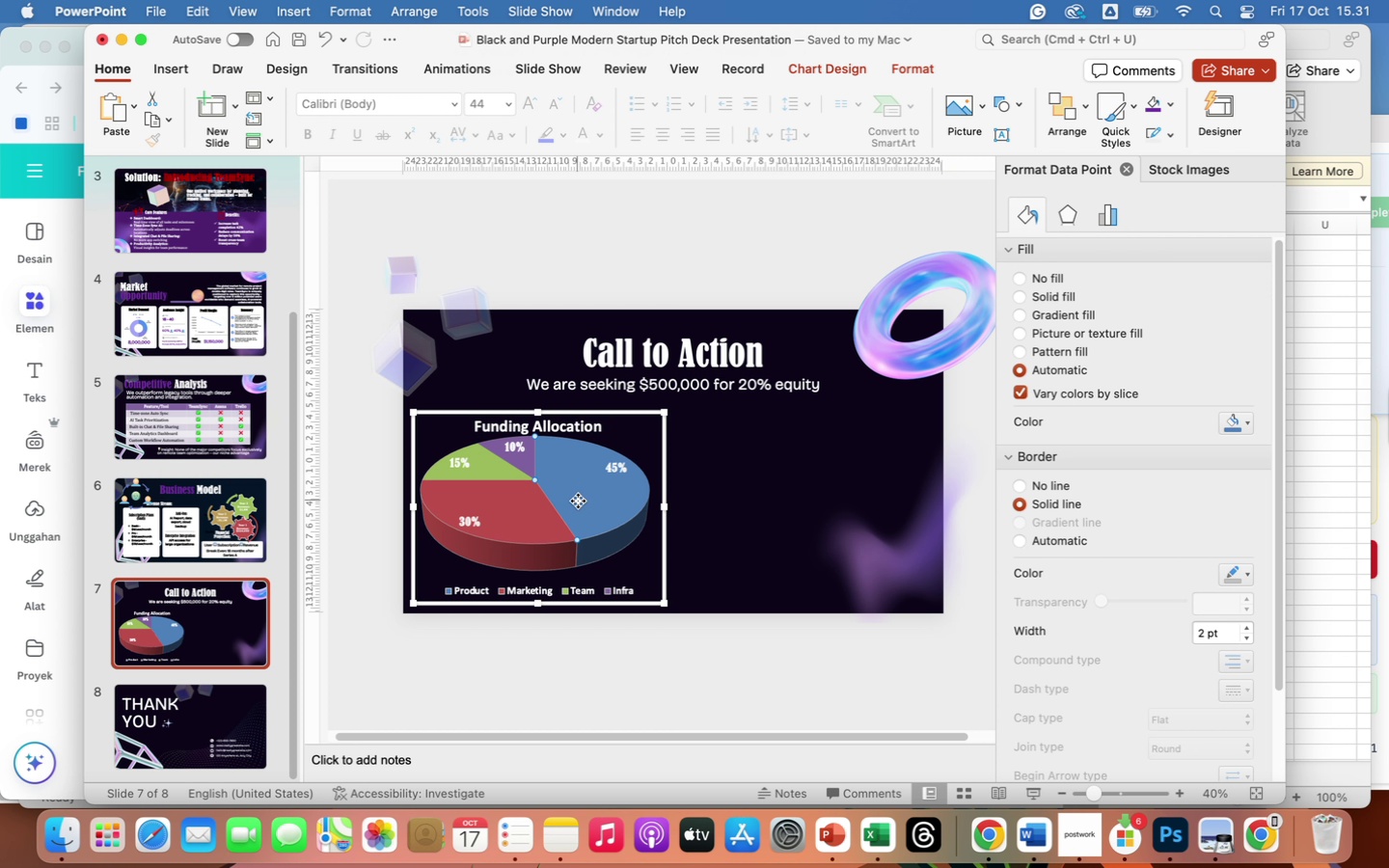 
left_click_drag(start_coordinate=[578, 501], to_coordinate=[572, 537])
 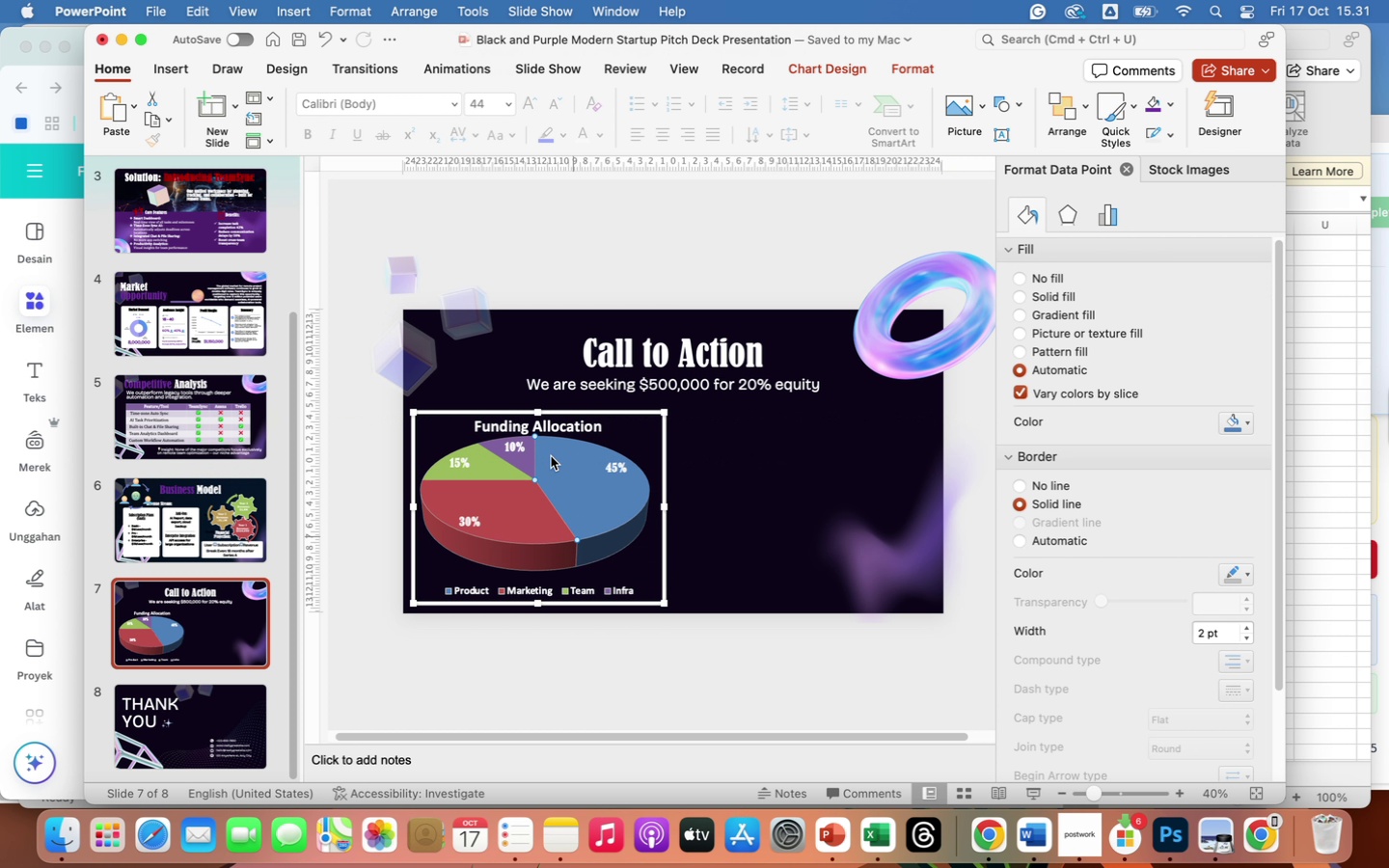 
mouse_move([549, 479])
 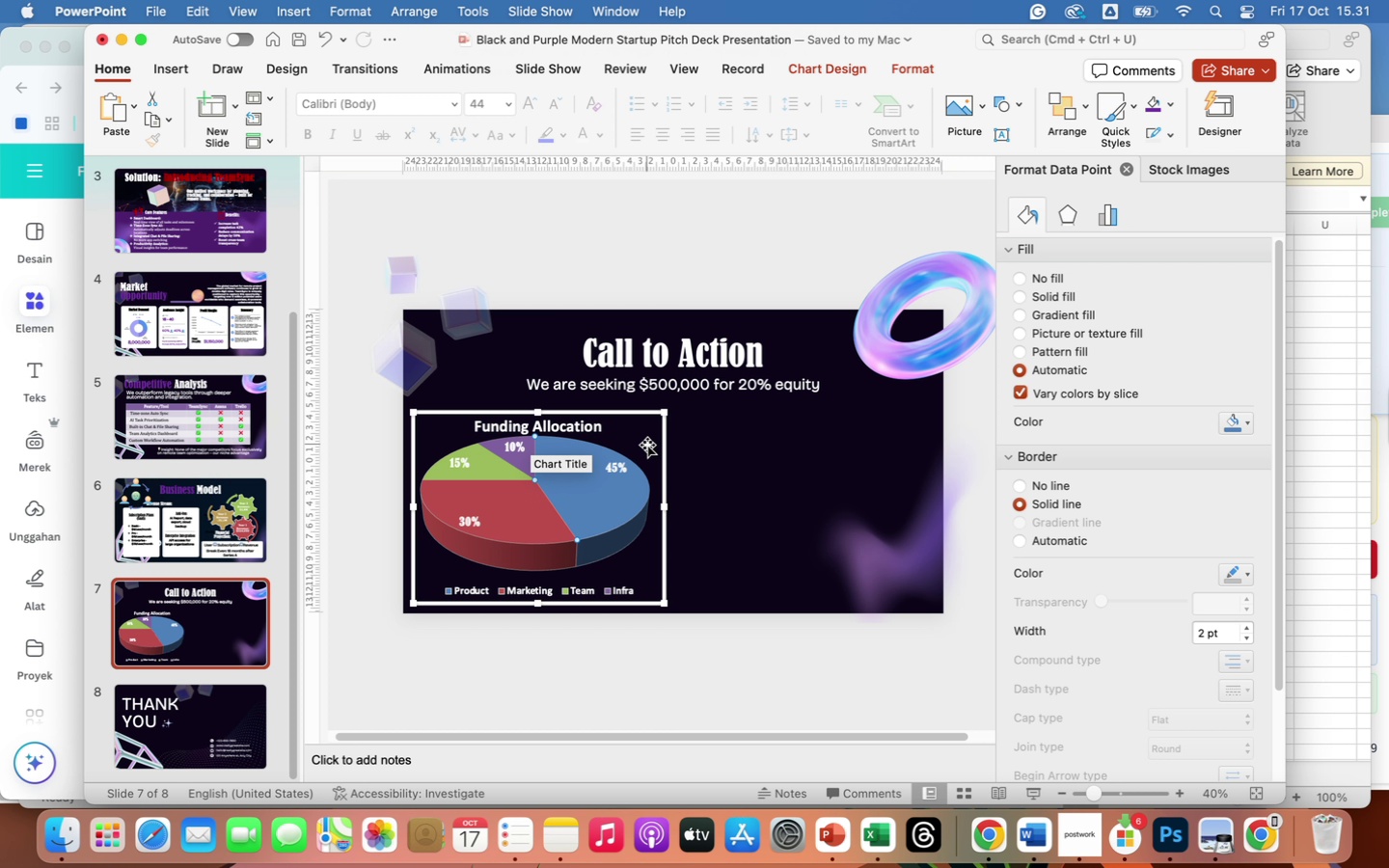 
left_click([647, 445])
 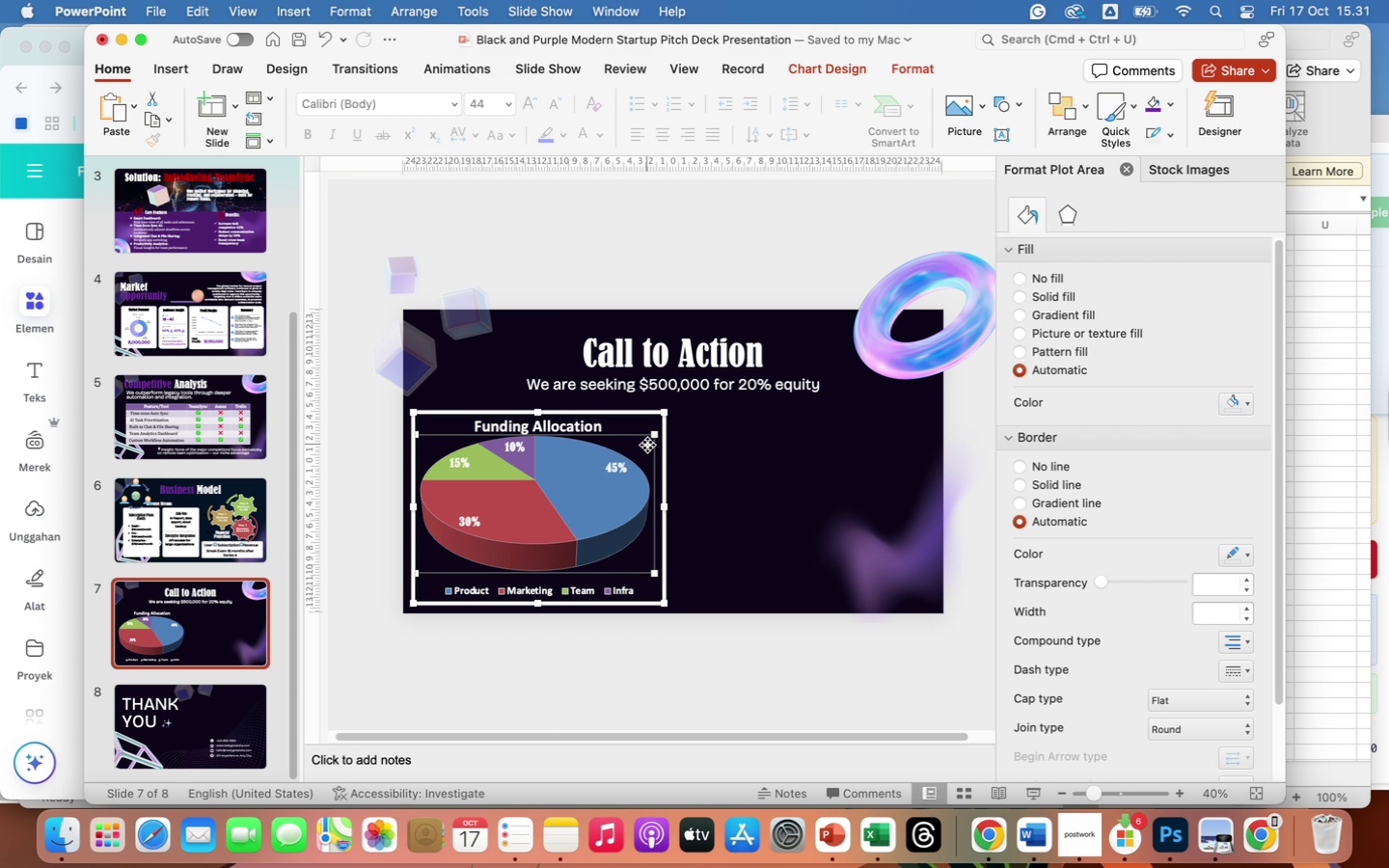 
left_click_drag(start_coordinate=[647, 445], to_coordinate=[648, 450])
 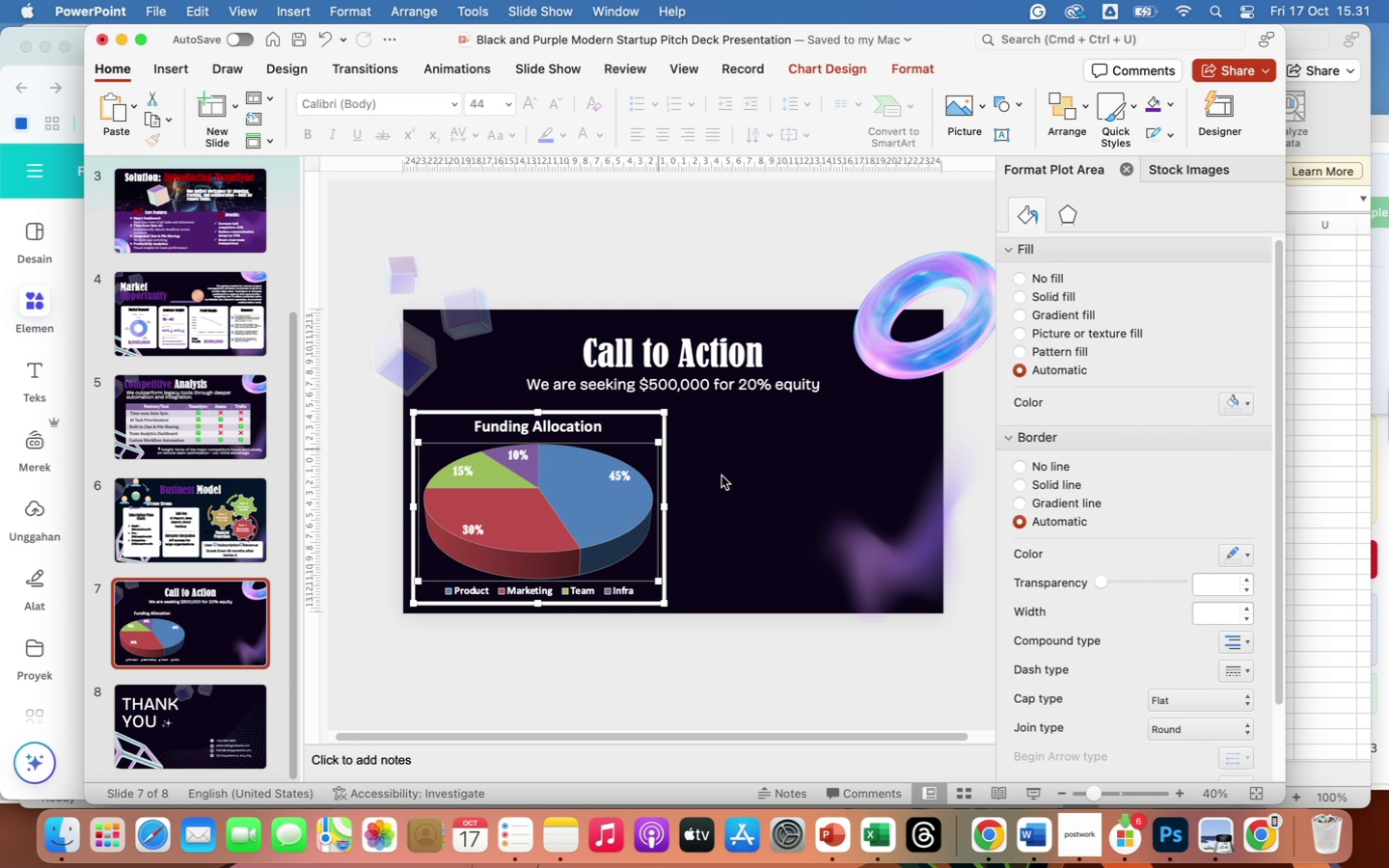 
left_click([743, 501])
 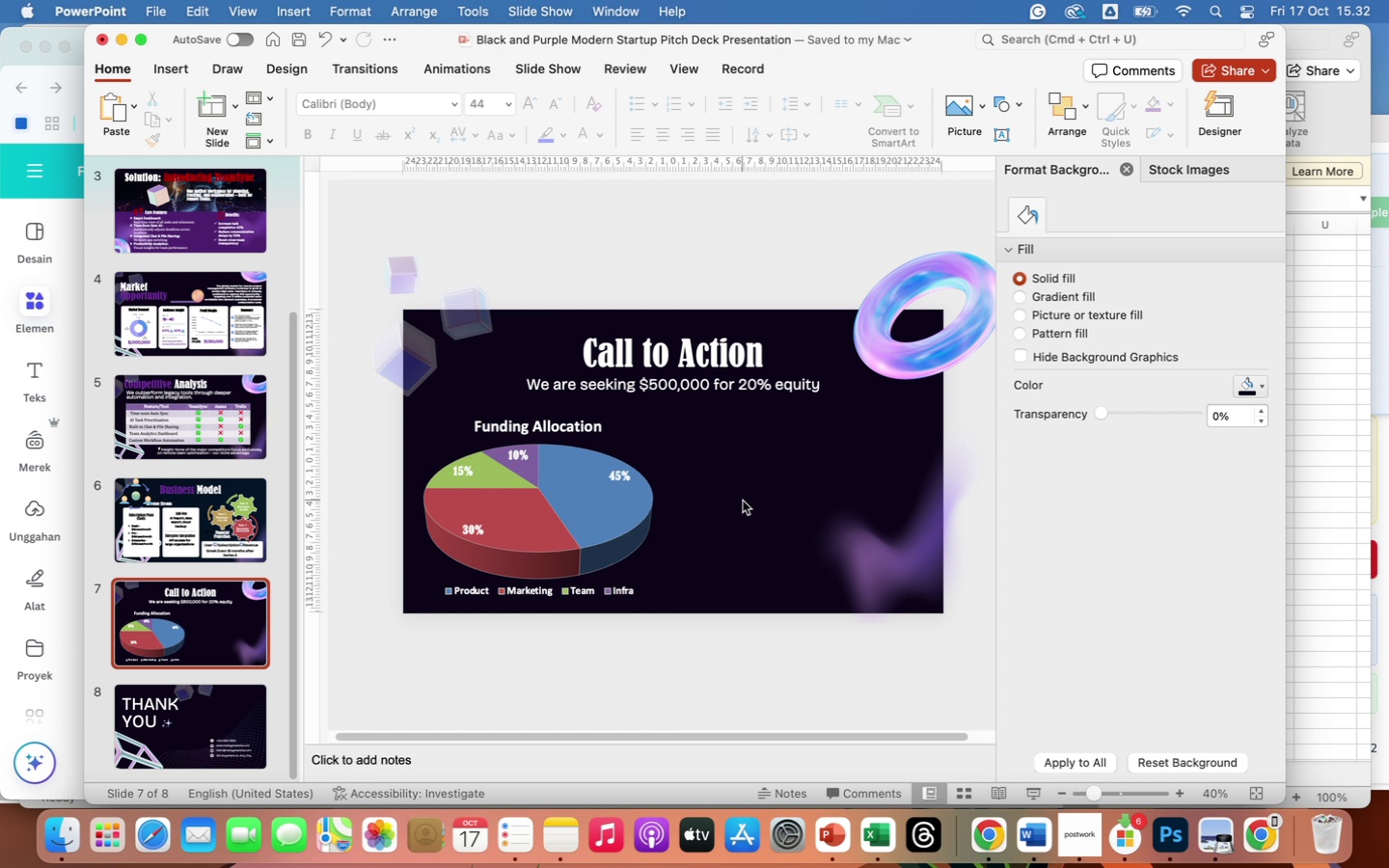 
wait(63.82)
 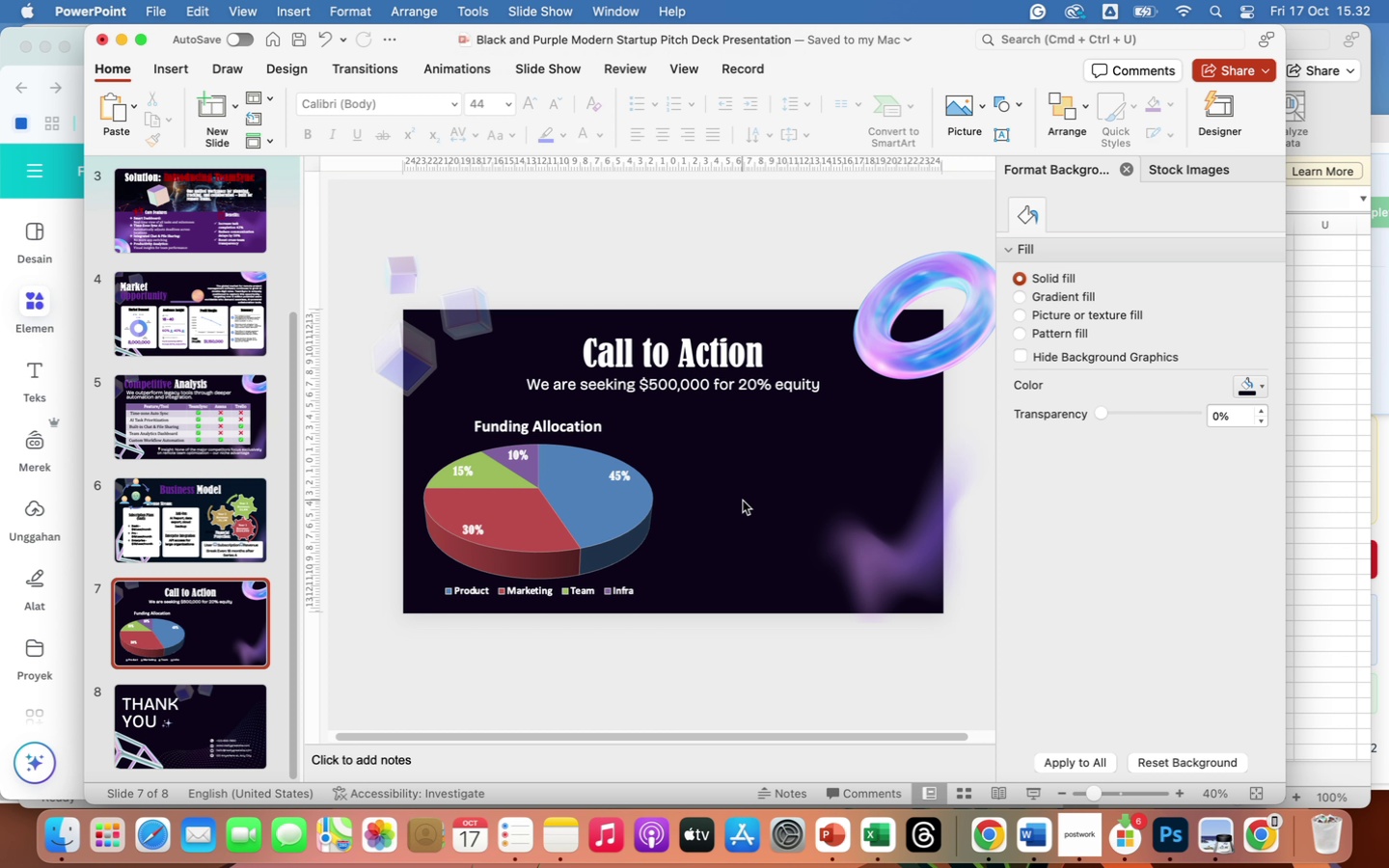 
left_click([998, 832])
 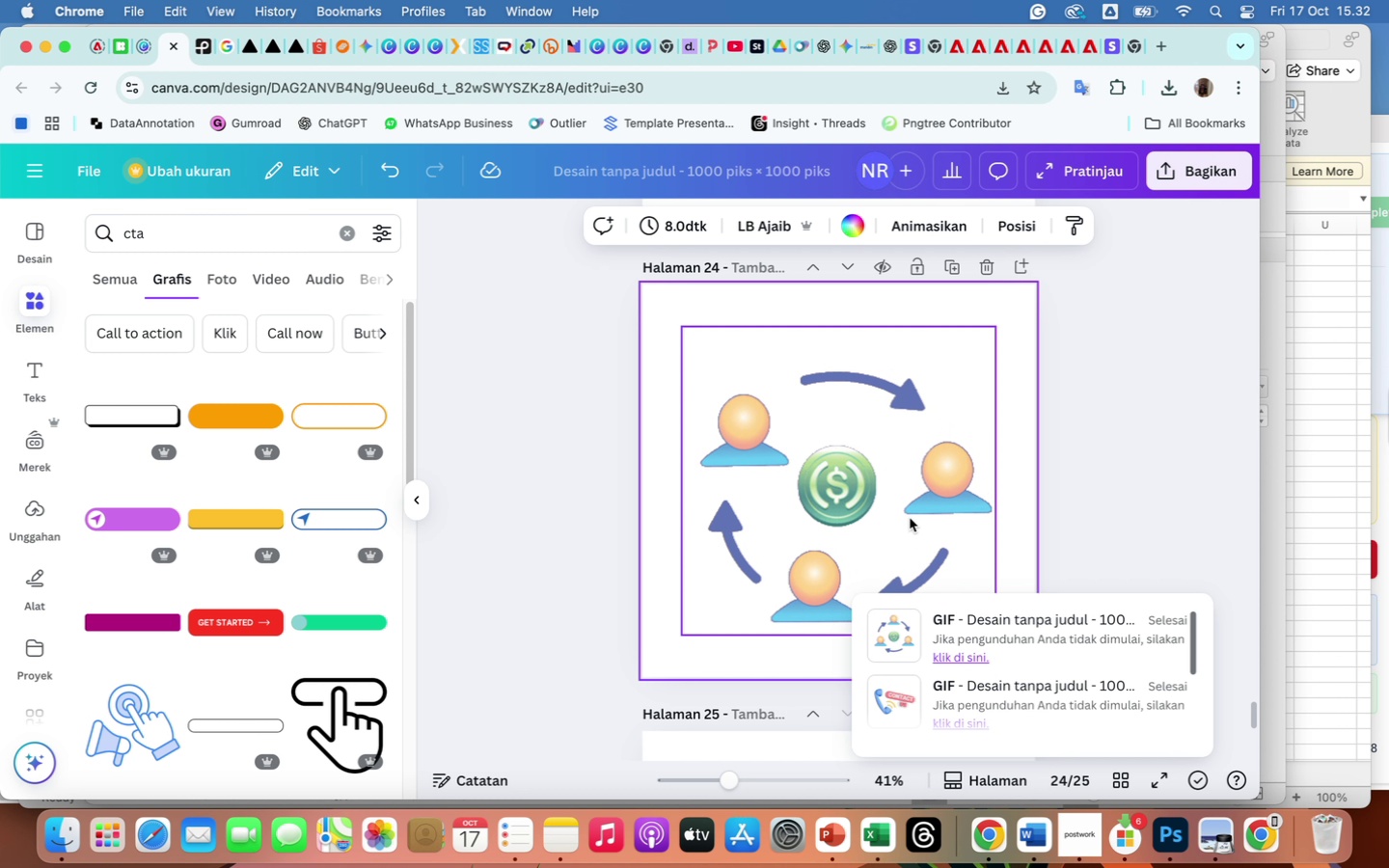 
scroll: coordinate [910, 518], scroll_direction: down, amount: 38.0
 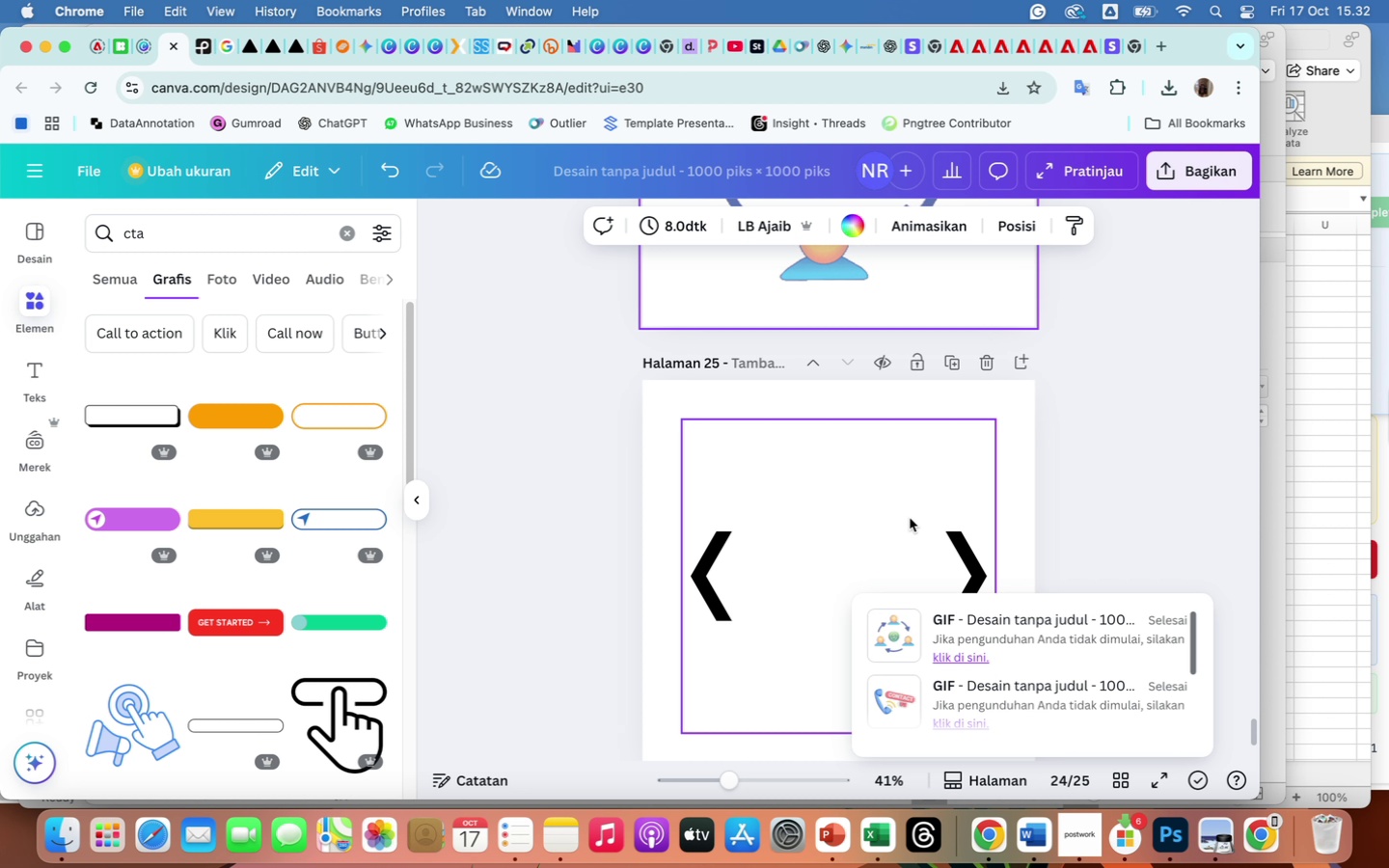 
scroll: coordinate [910, 518], scroll_direction: up, amount: 230.0
 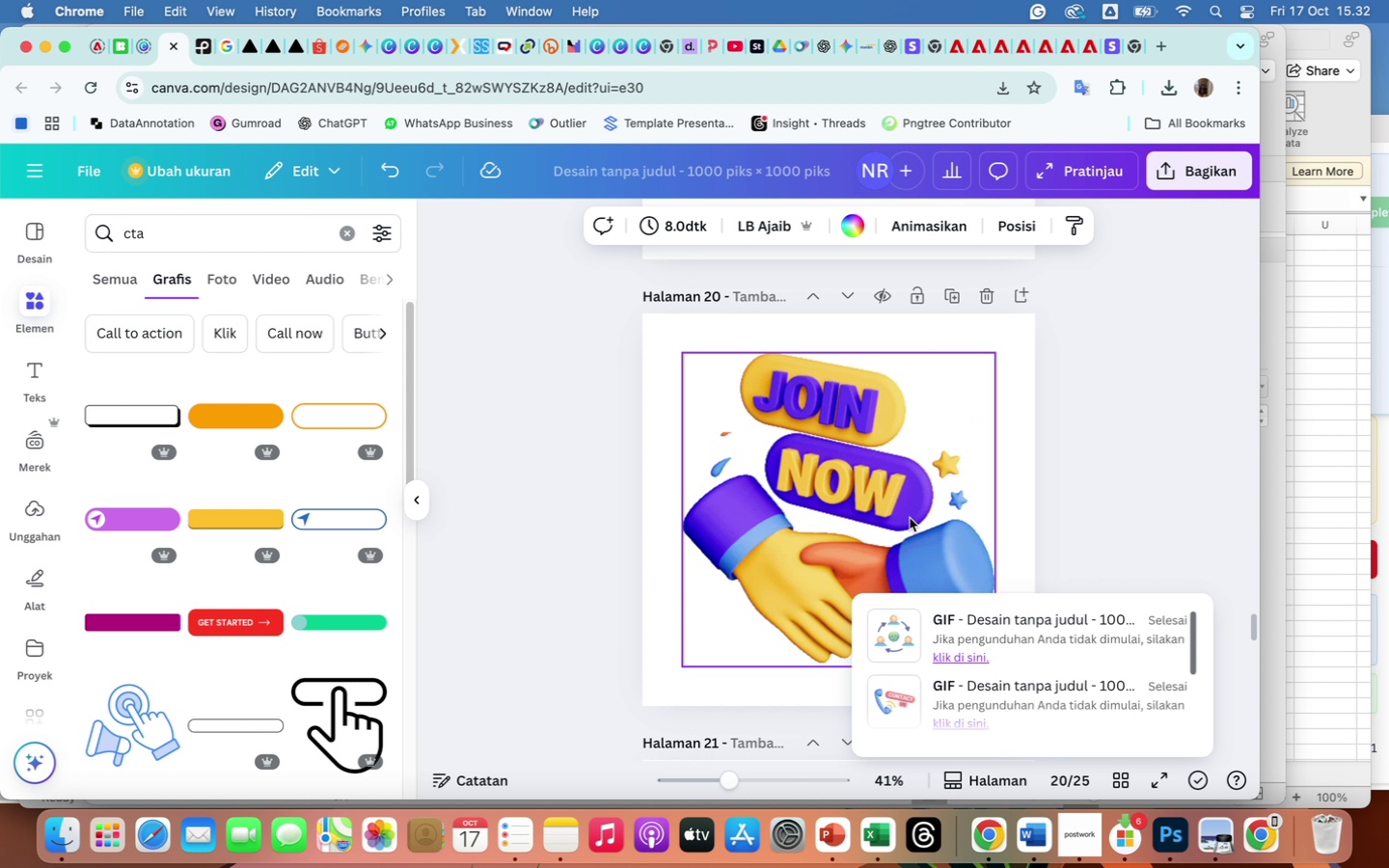 
wait(27.29)
 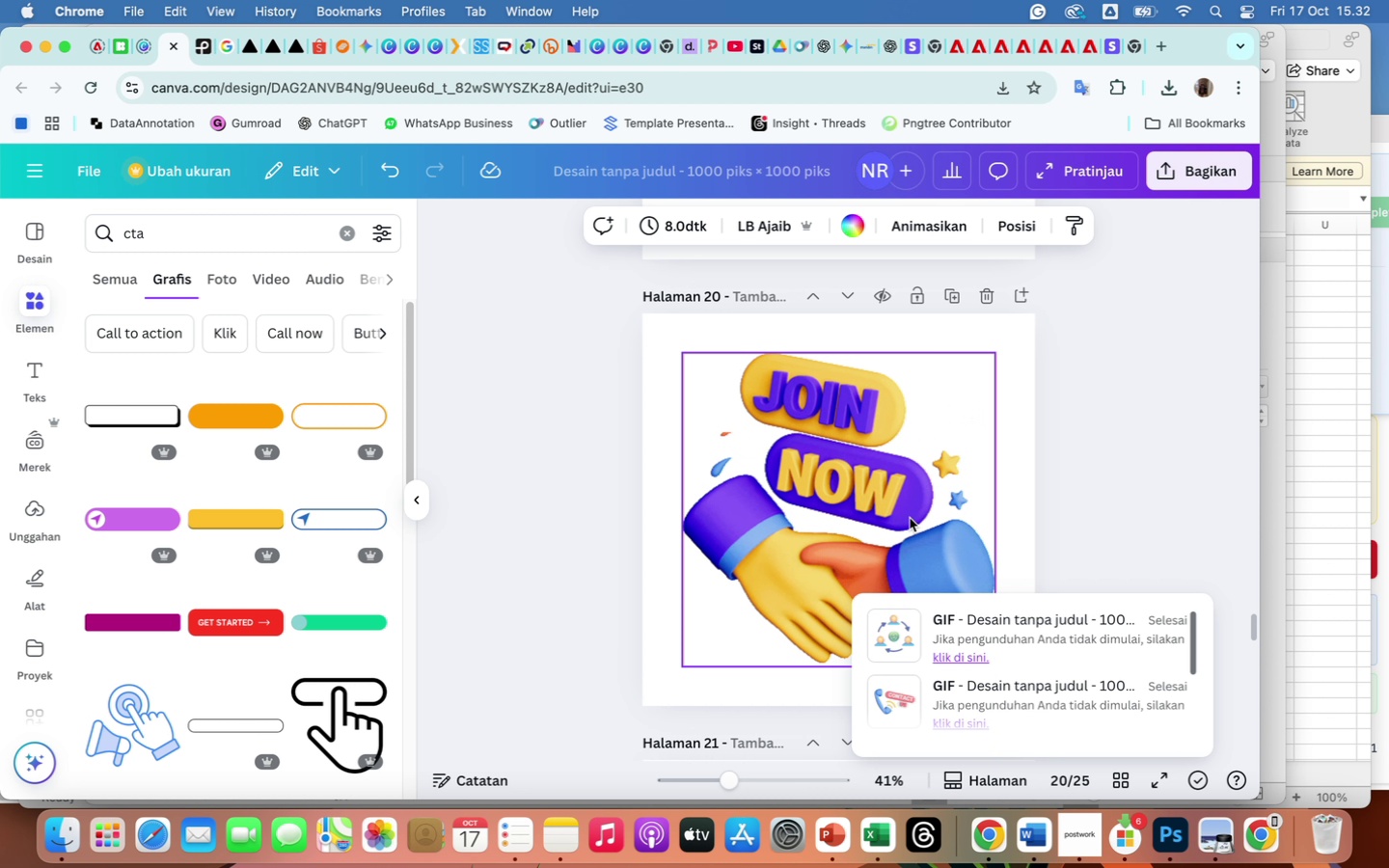 
left_click([840, 847])
 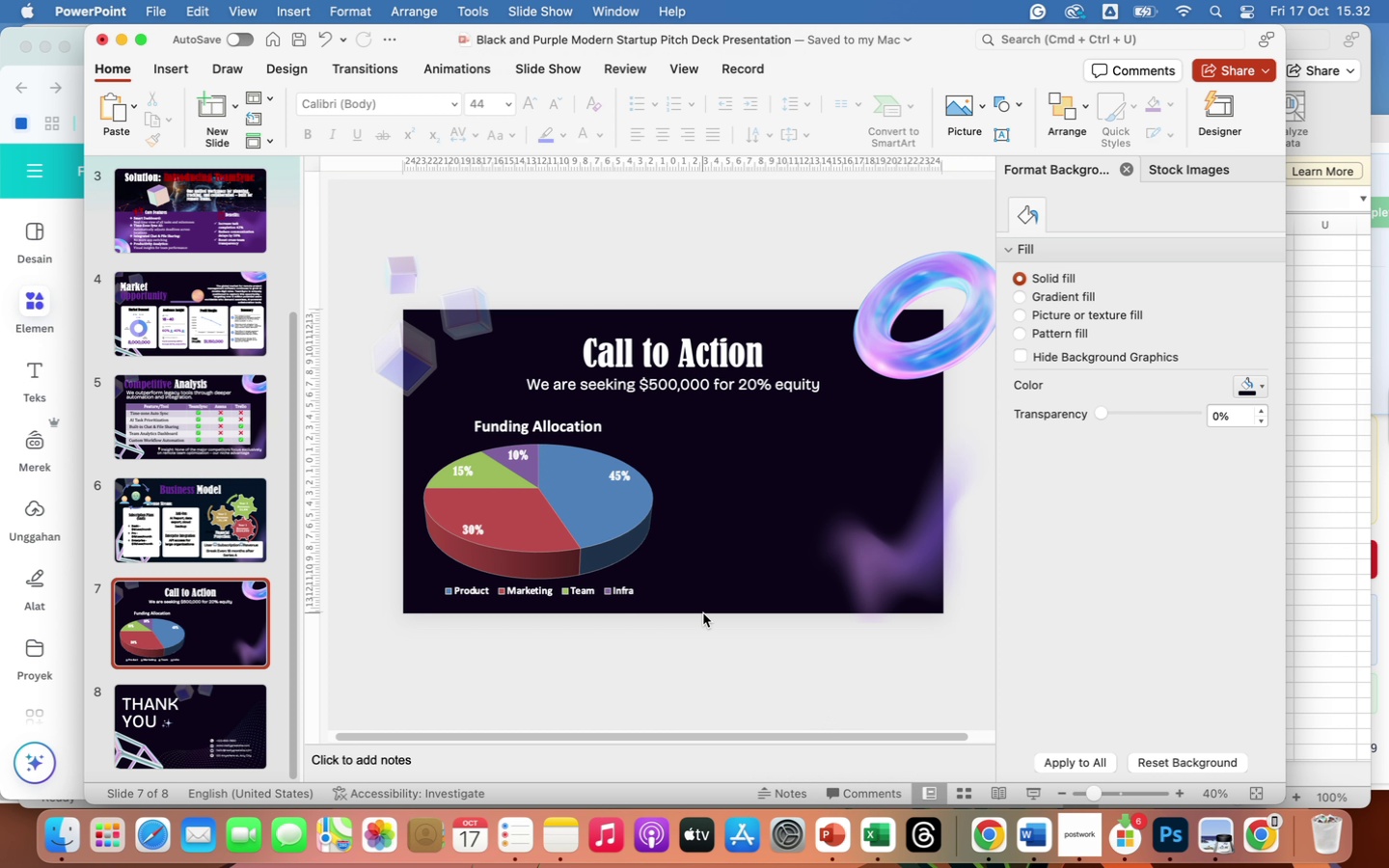 
mouse_move([548, 611])
 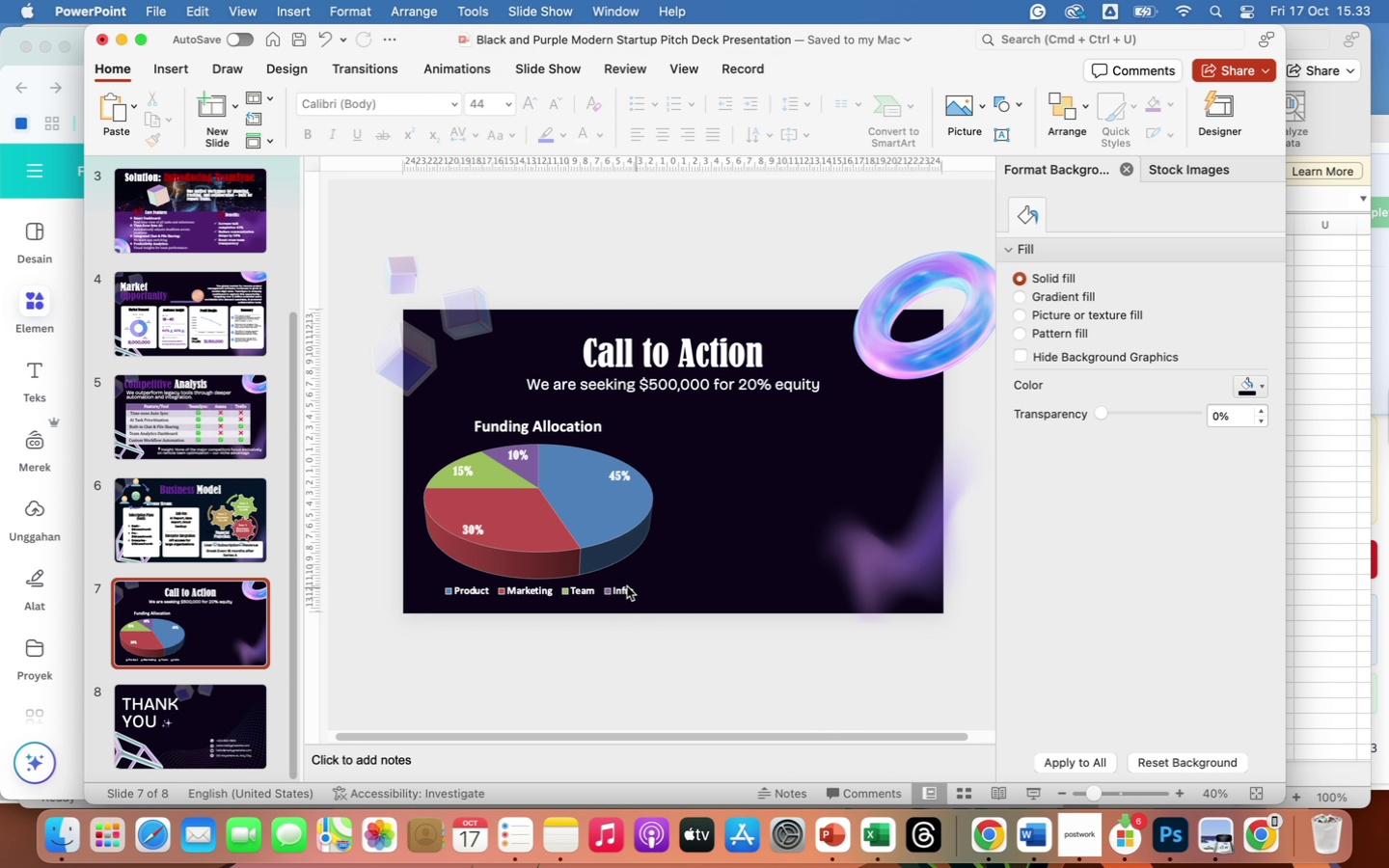 
mouse_move([623, 590])
 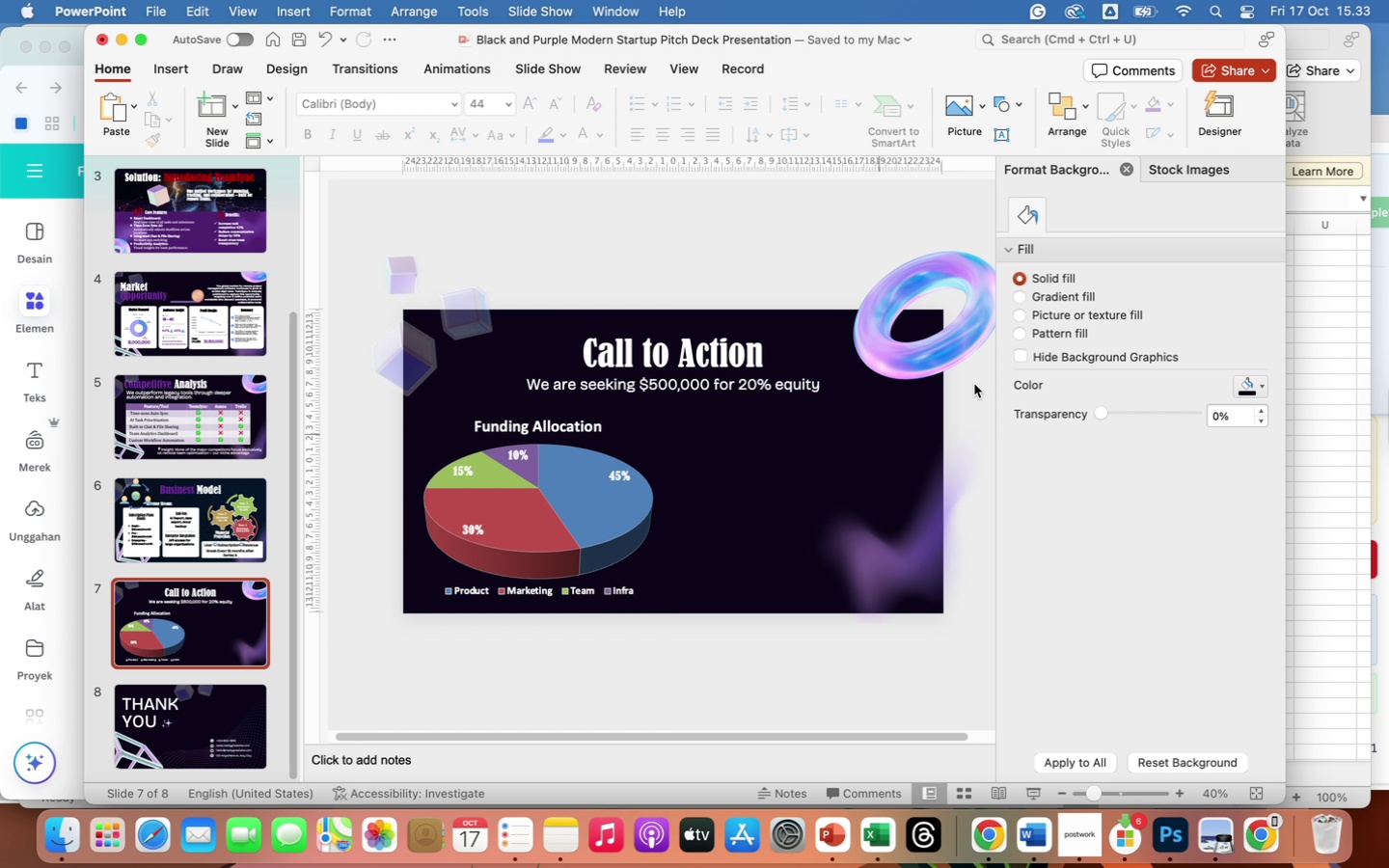 
wait(6.86)
 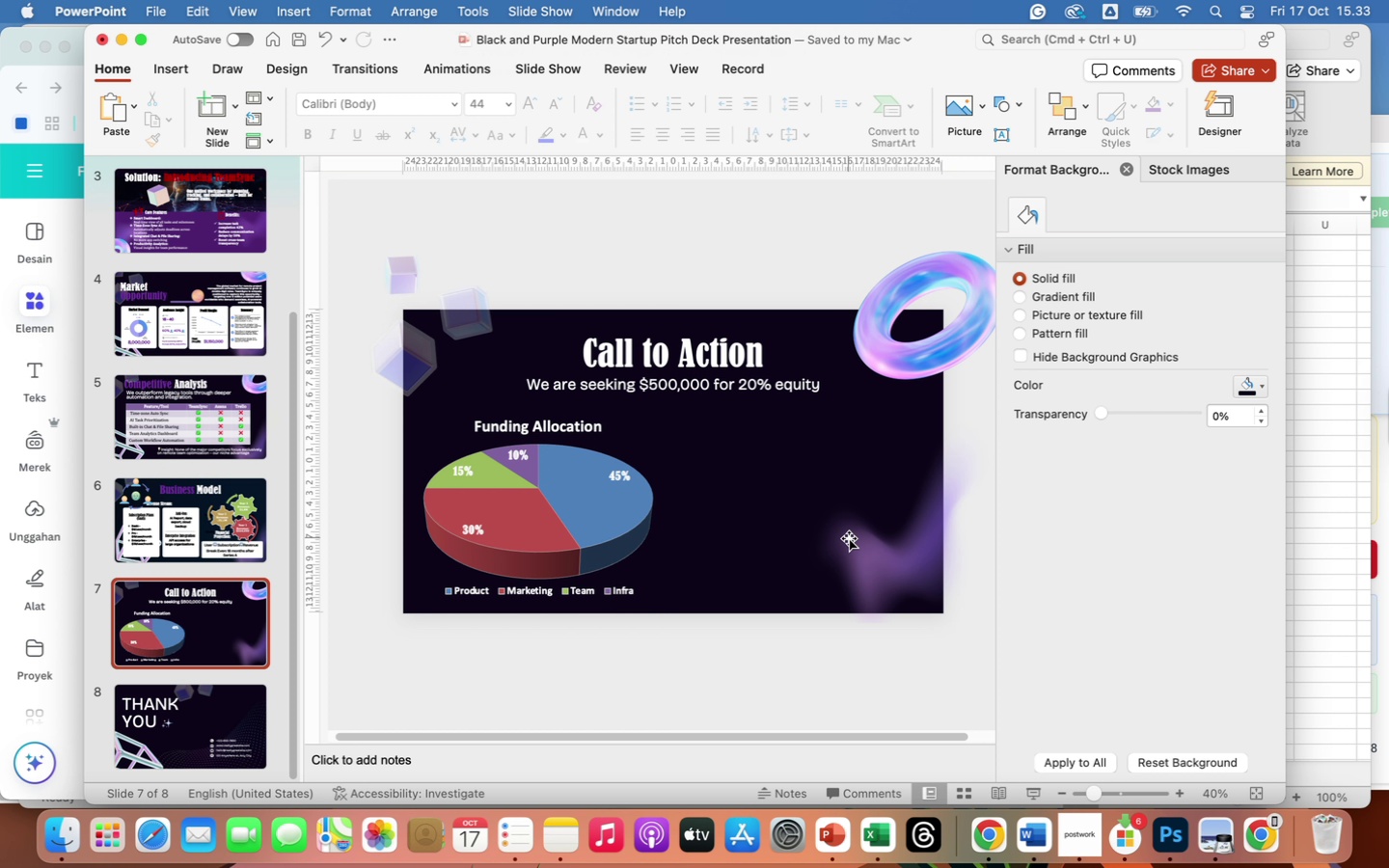 
left_click([1329, 429])
 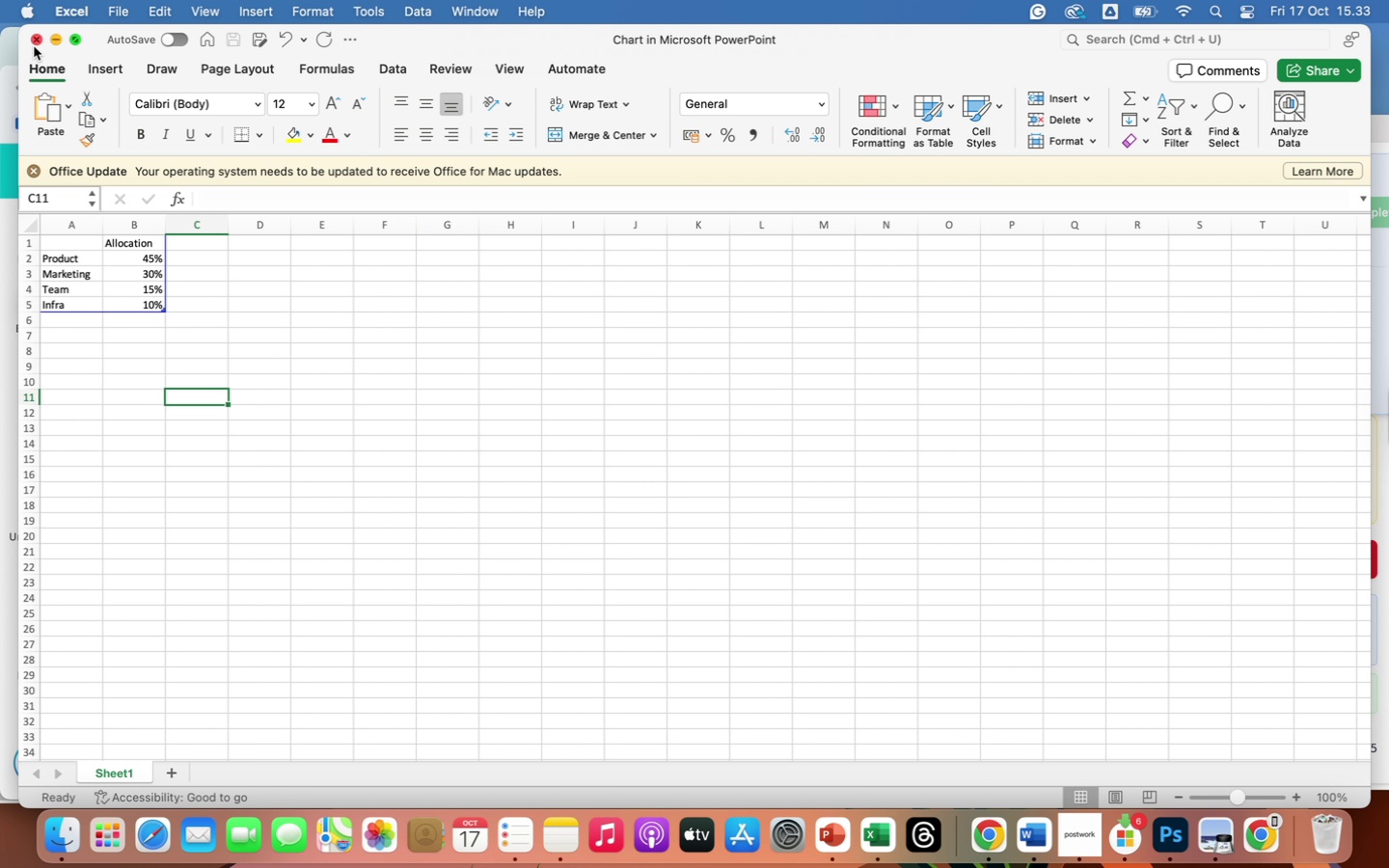 
left_click([35, 42])
 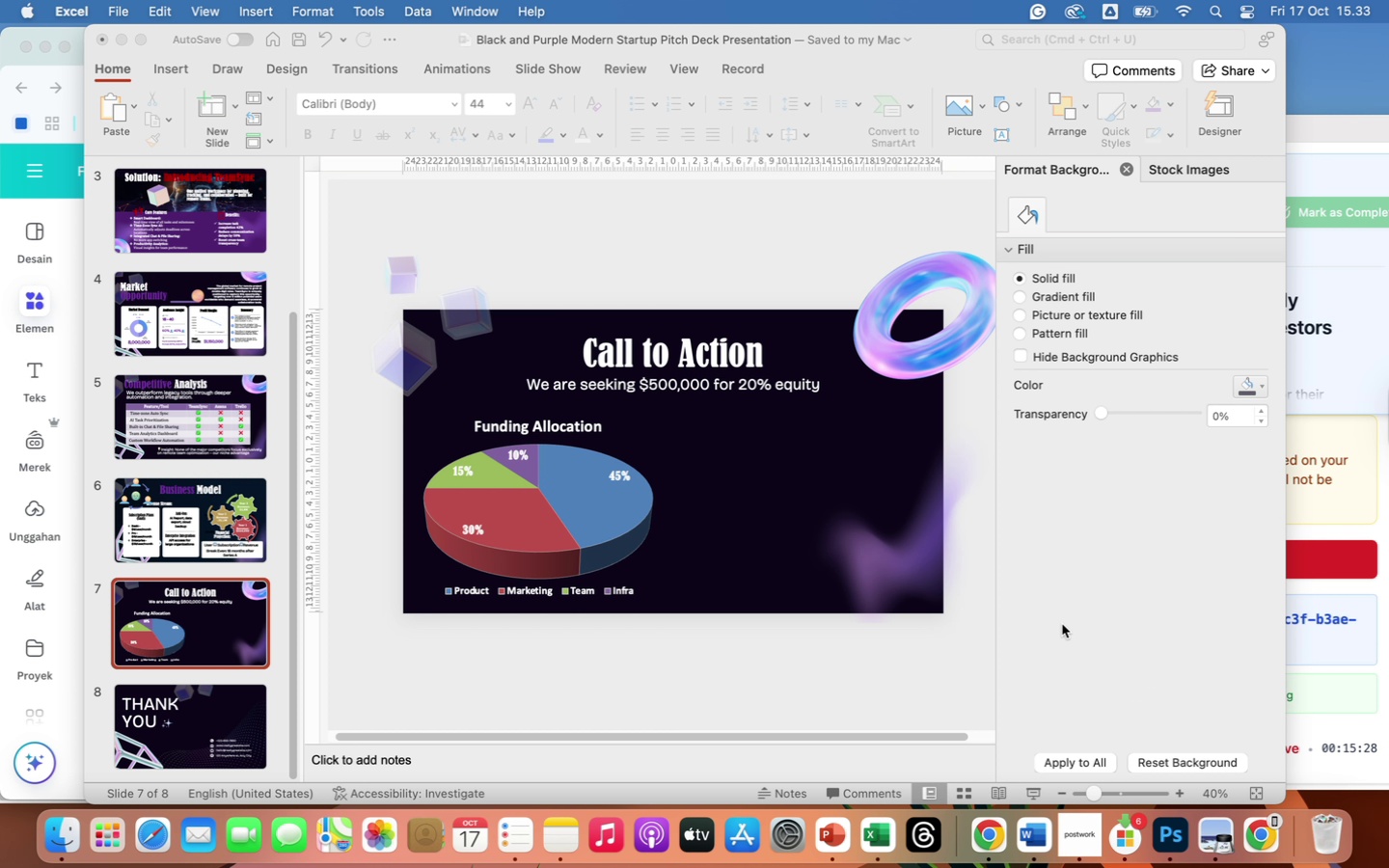 
left_click([1062, 624])
 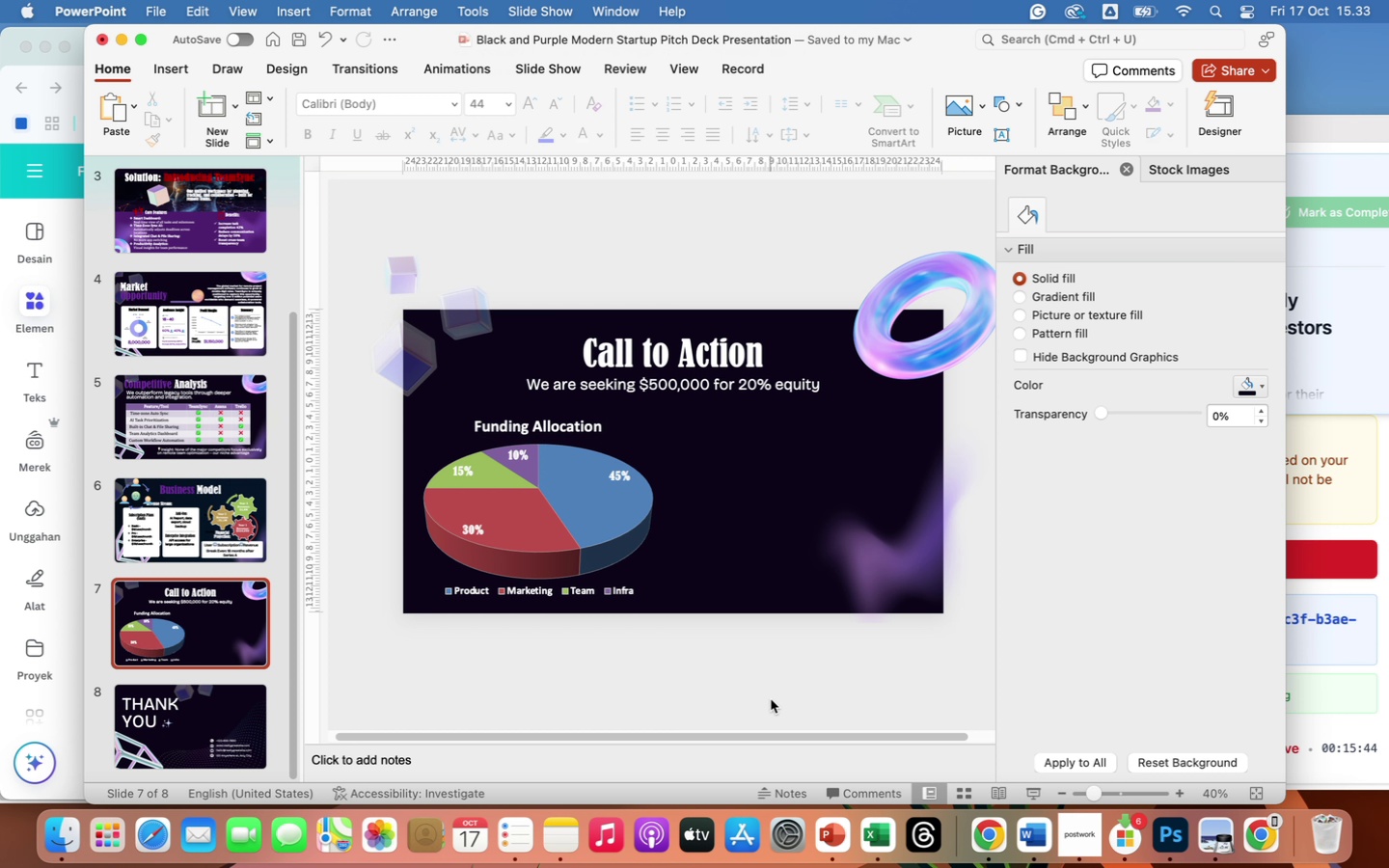 
wait(20.95)
 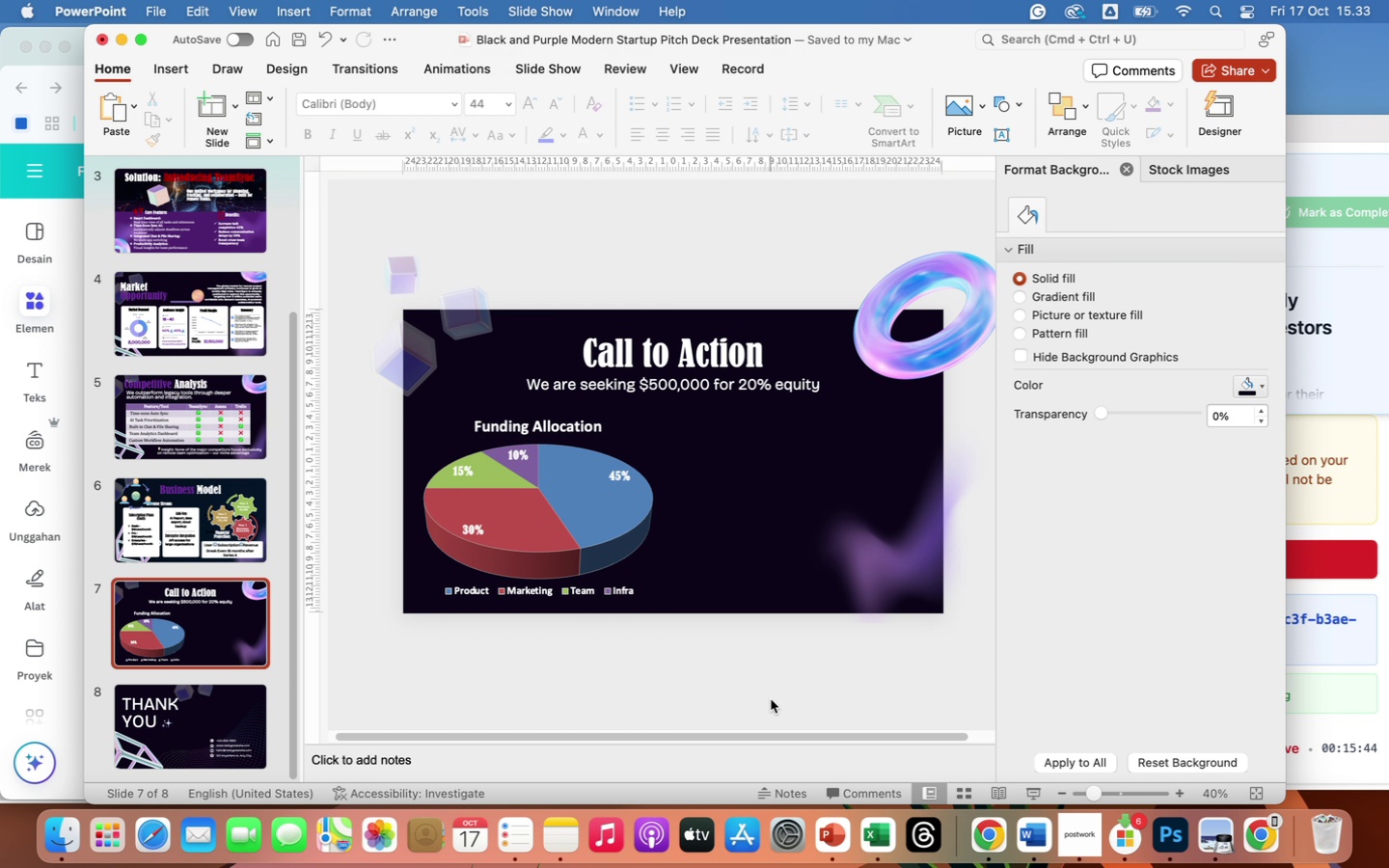 
left_click([175, 509])
 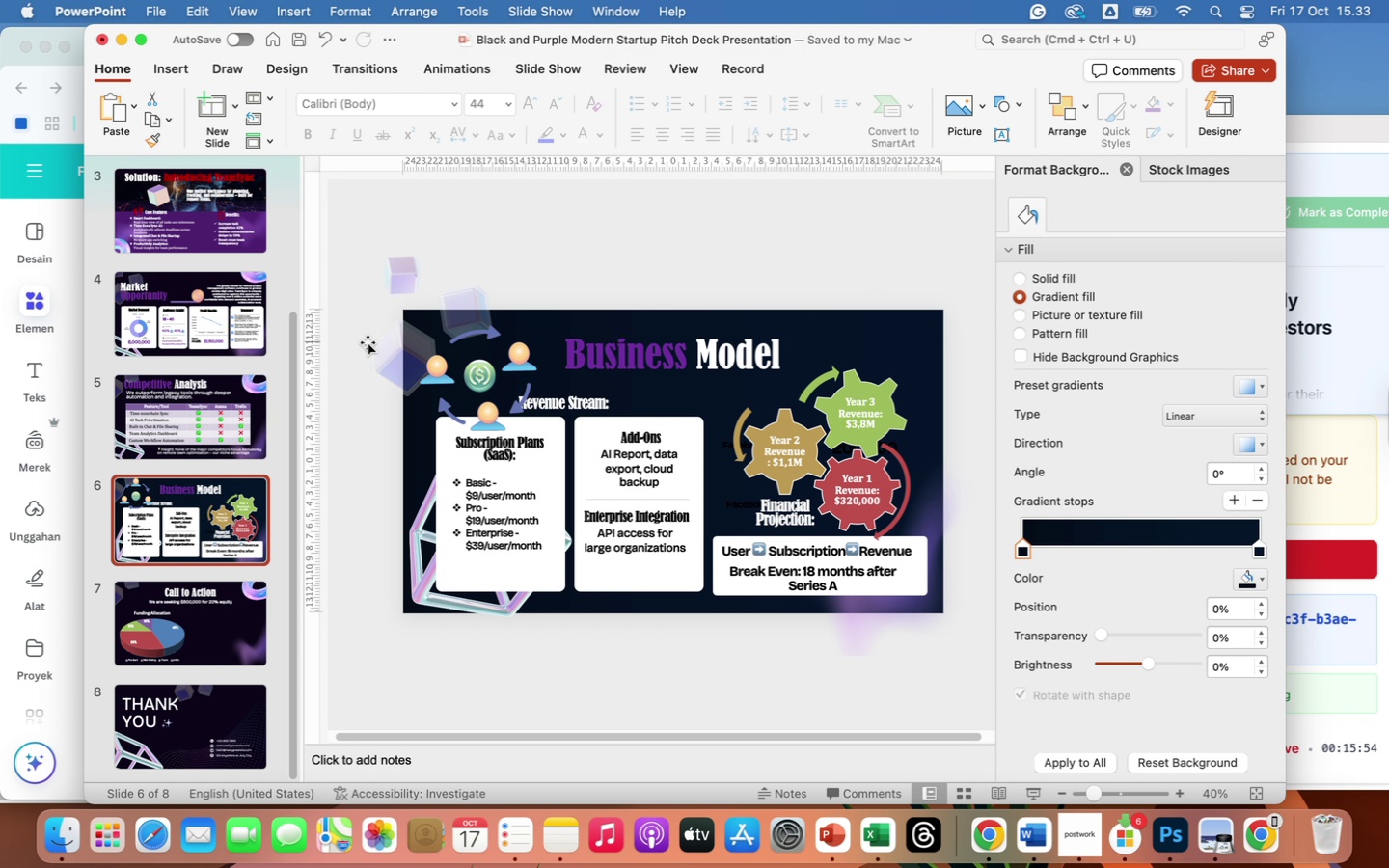 
wait(5.75)
 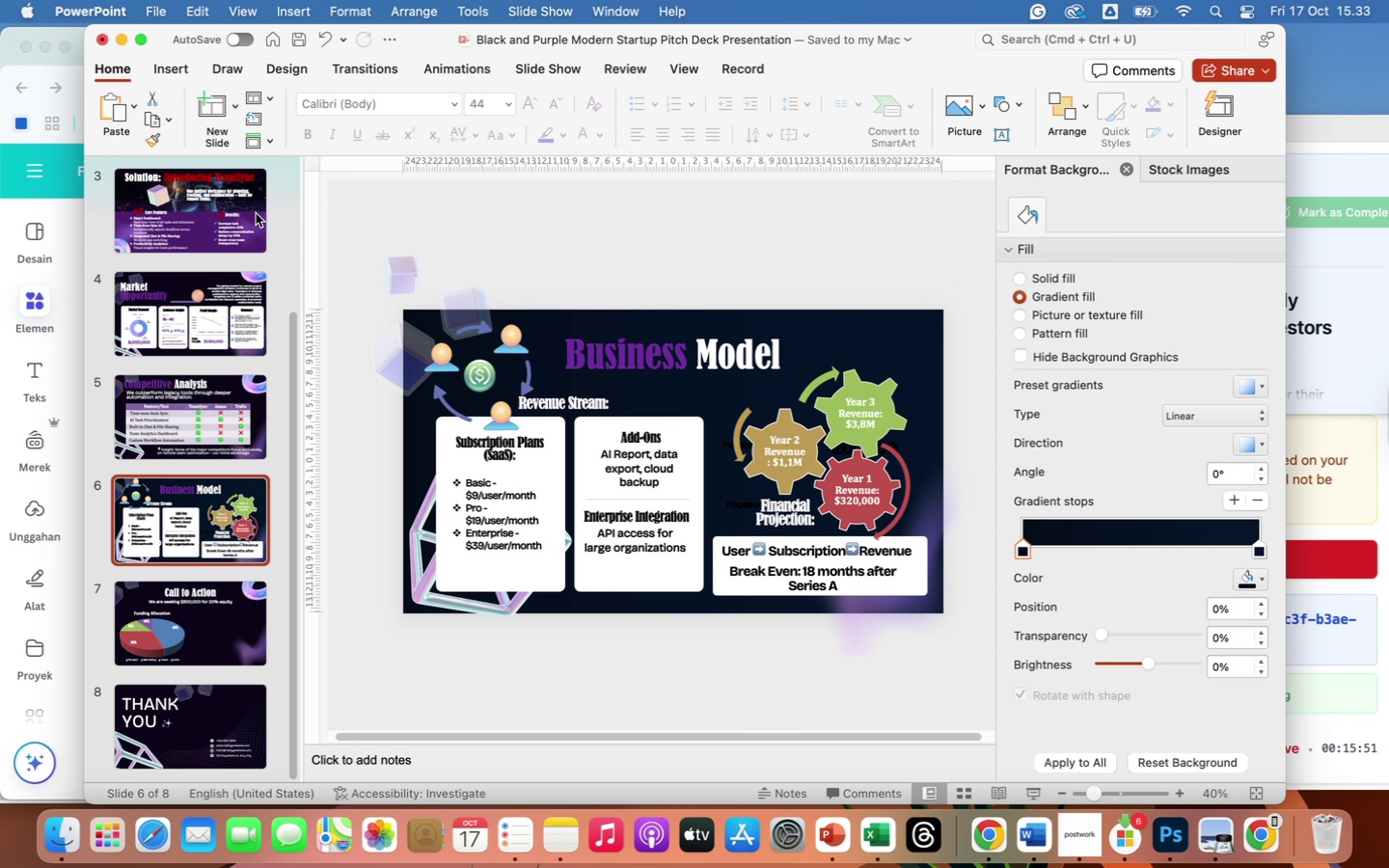 
left_click([411, 272])
 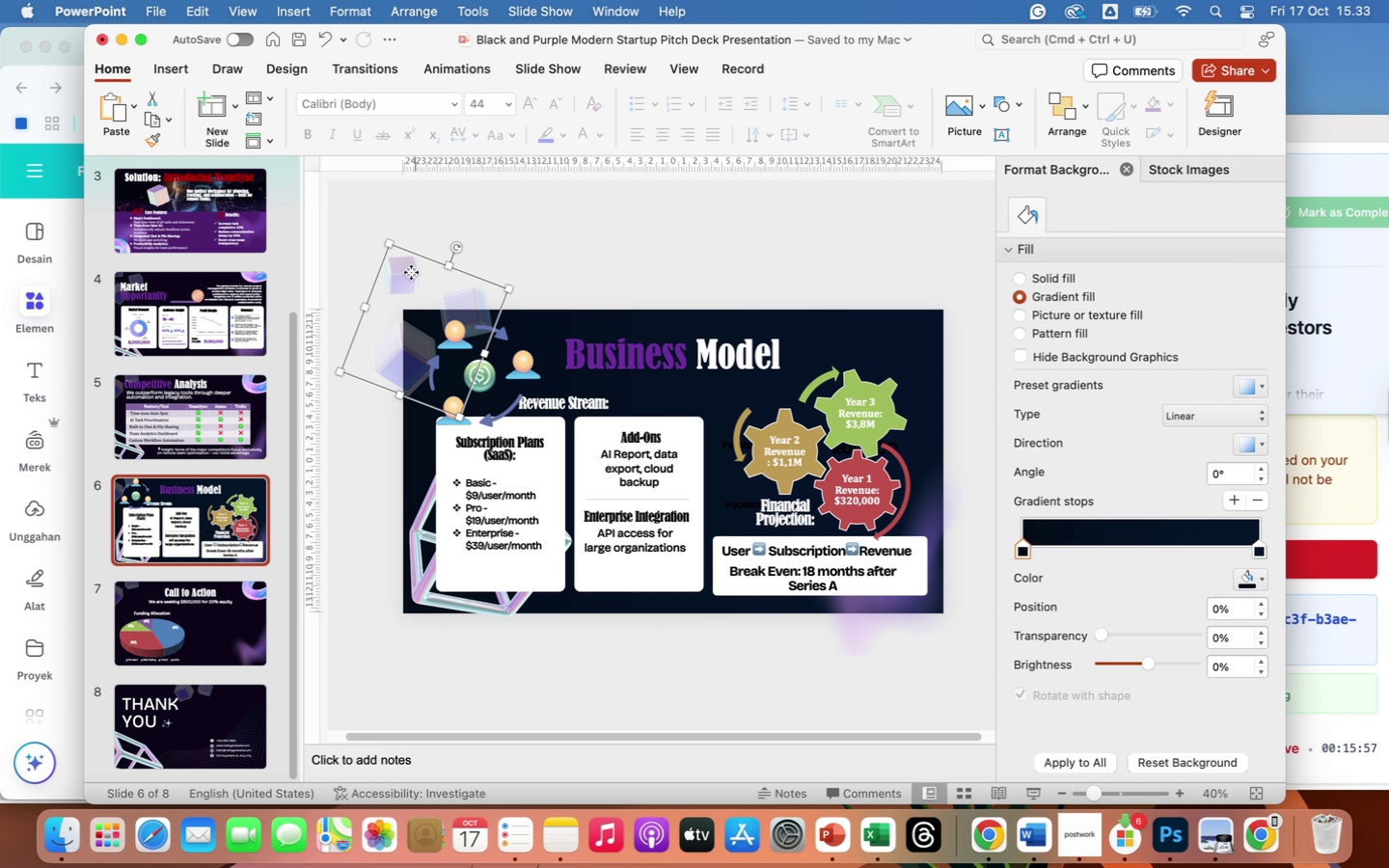 
left_click_drag(start_coordinate=[411, 272], to_coordinate=[750, 281])
 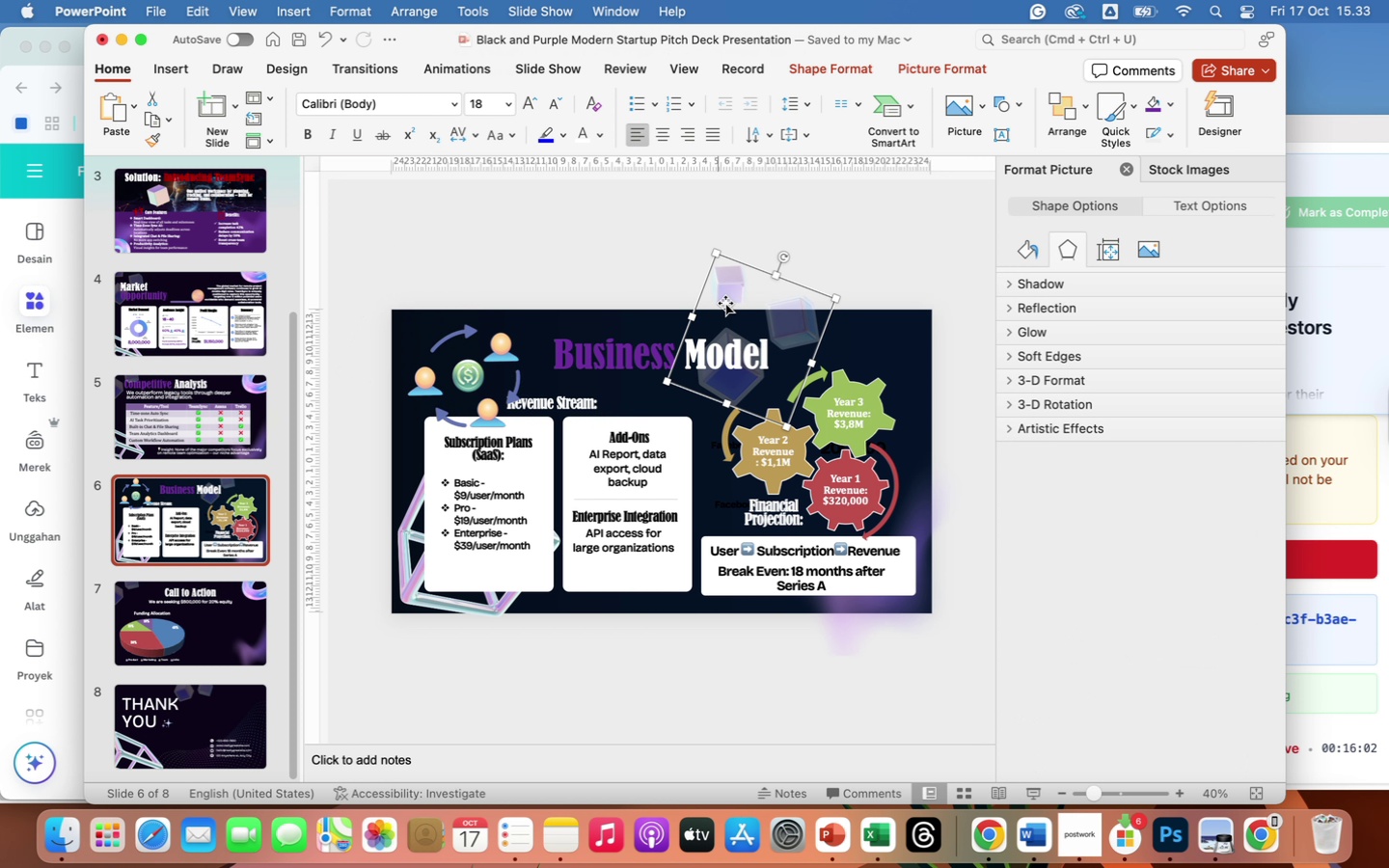 
left_click_drag(start_coordinate=[725, 303], to_coordinate=[858, 267])
 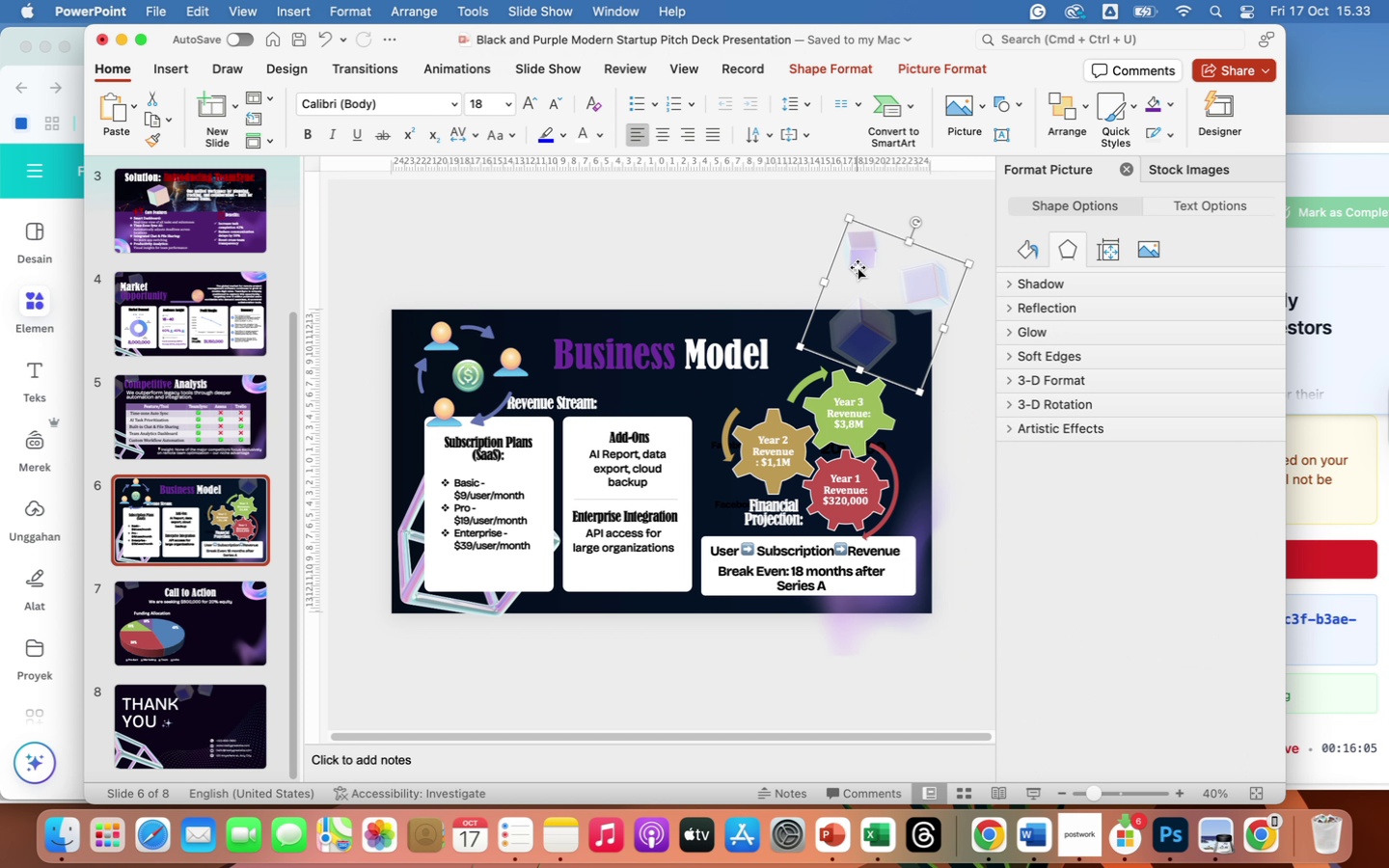 
key(Backspace)
 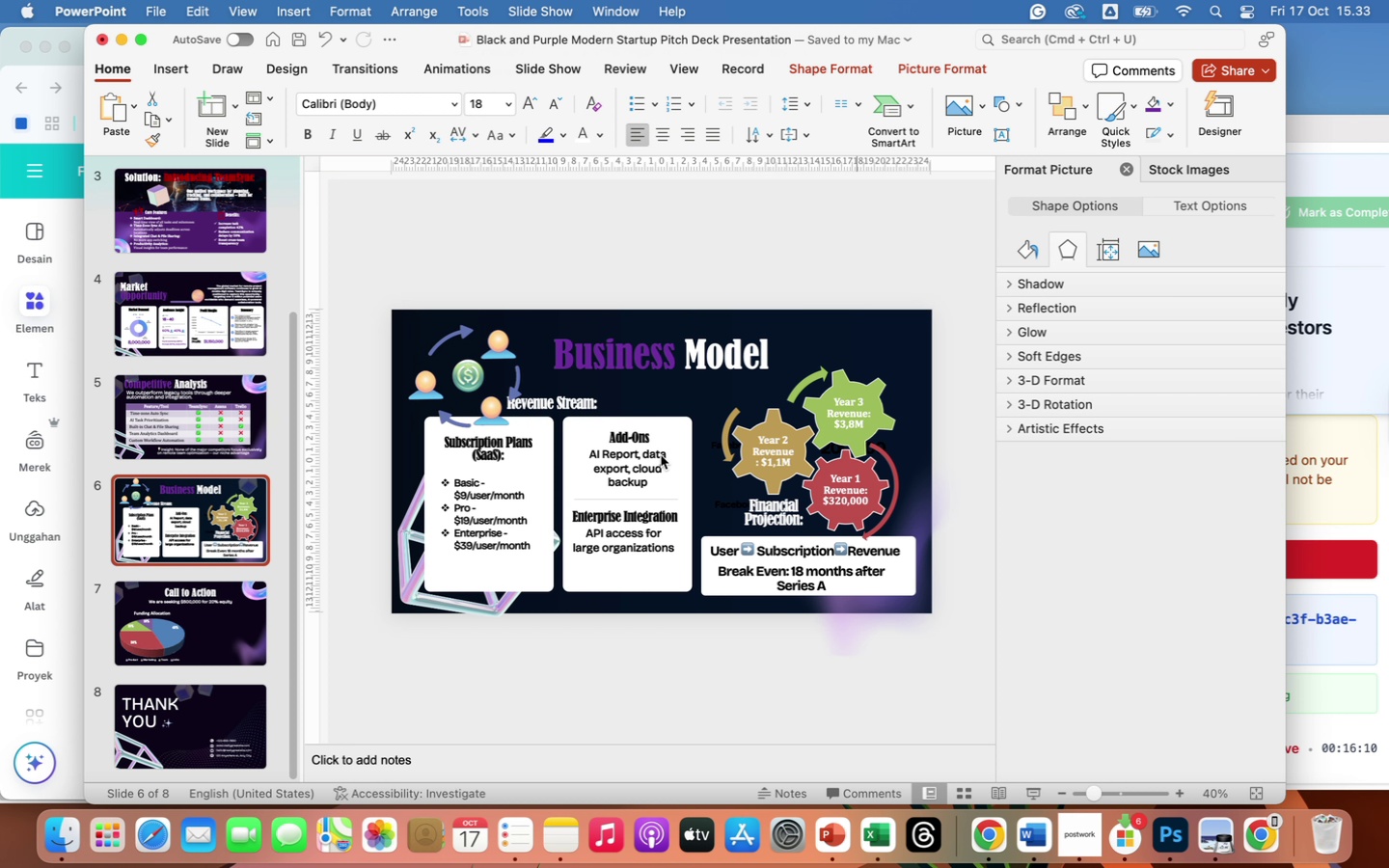 
wait(5.13)
 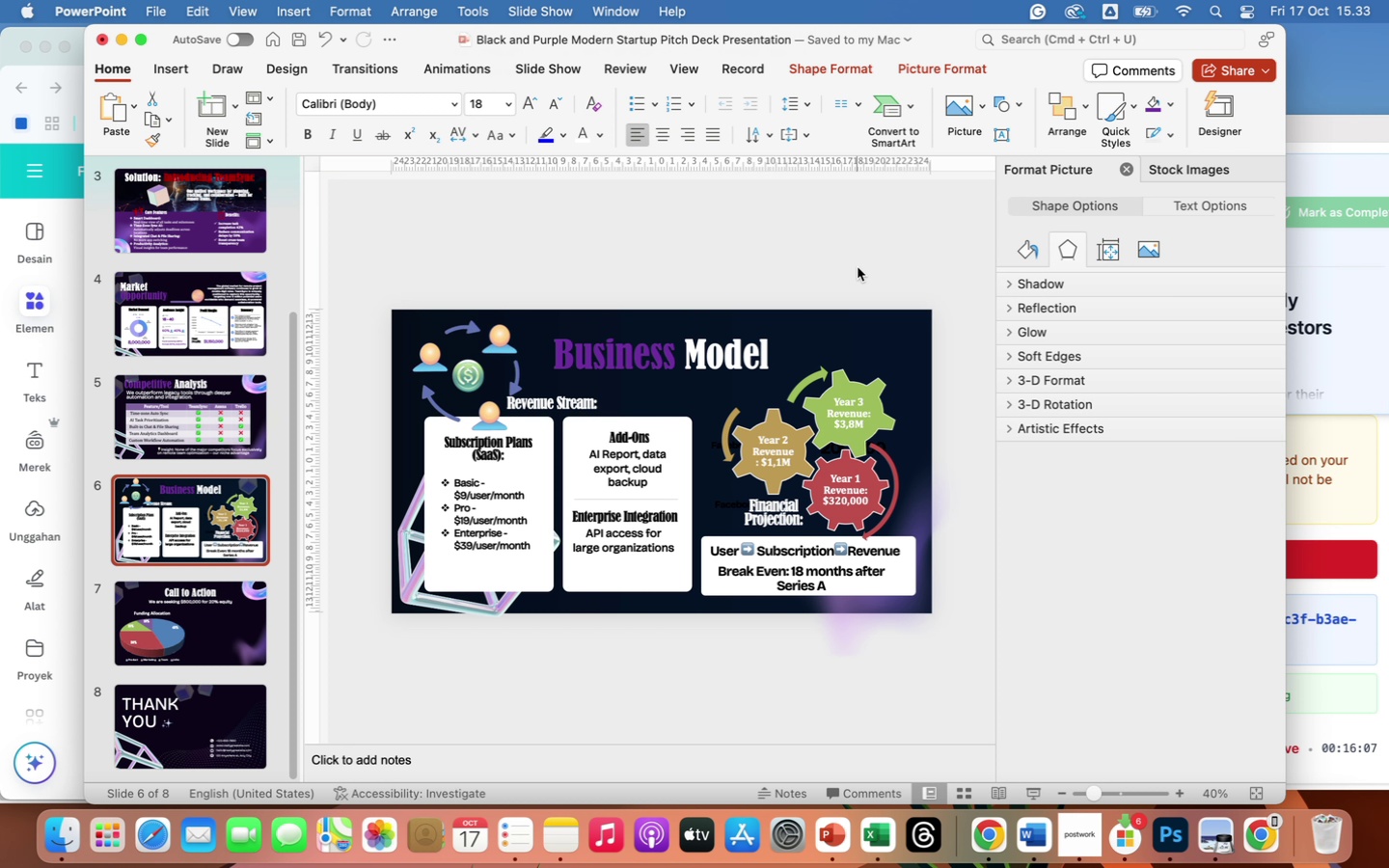 
left_click([414, 577])
 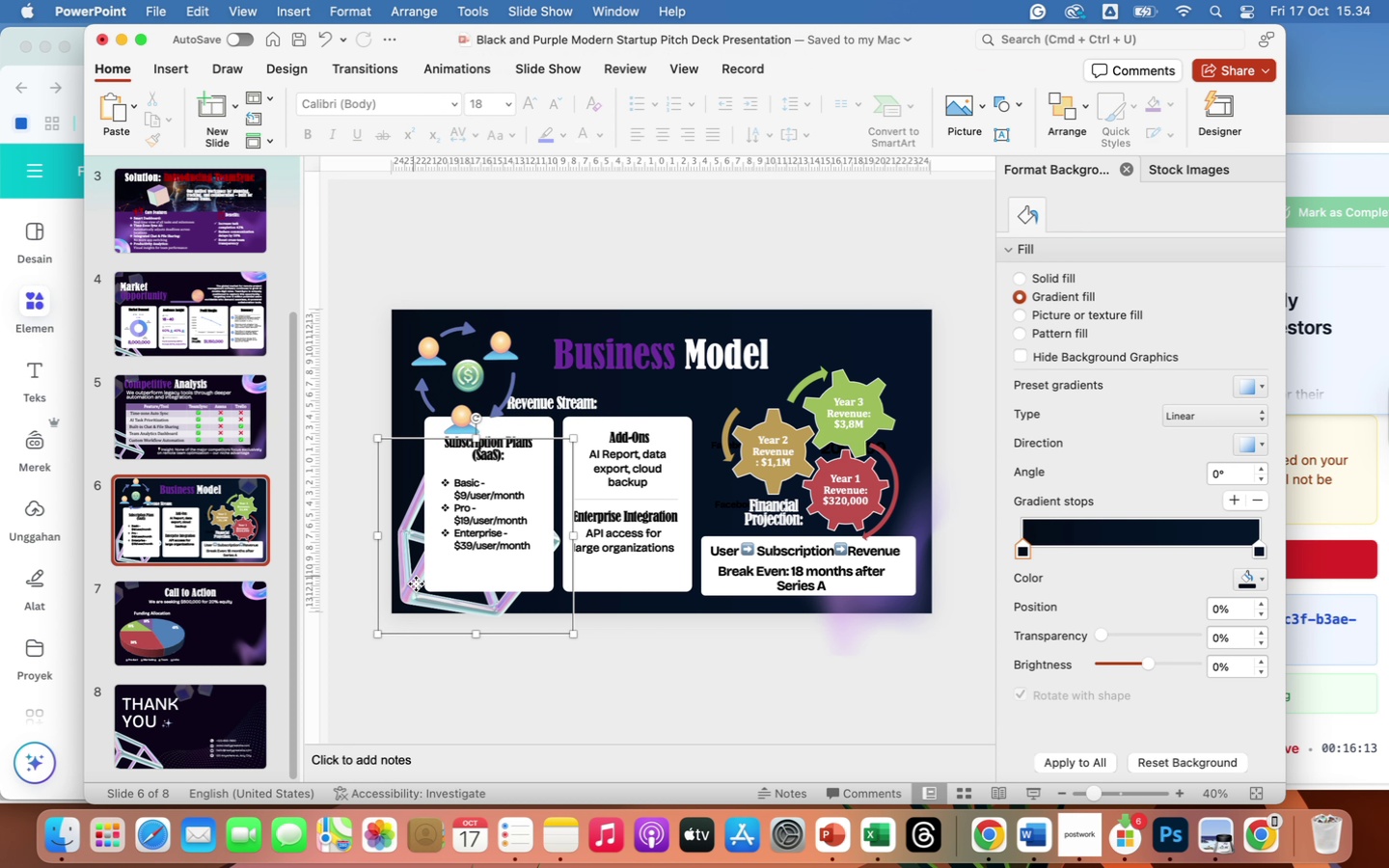 
key(Backspace)
 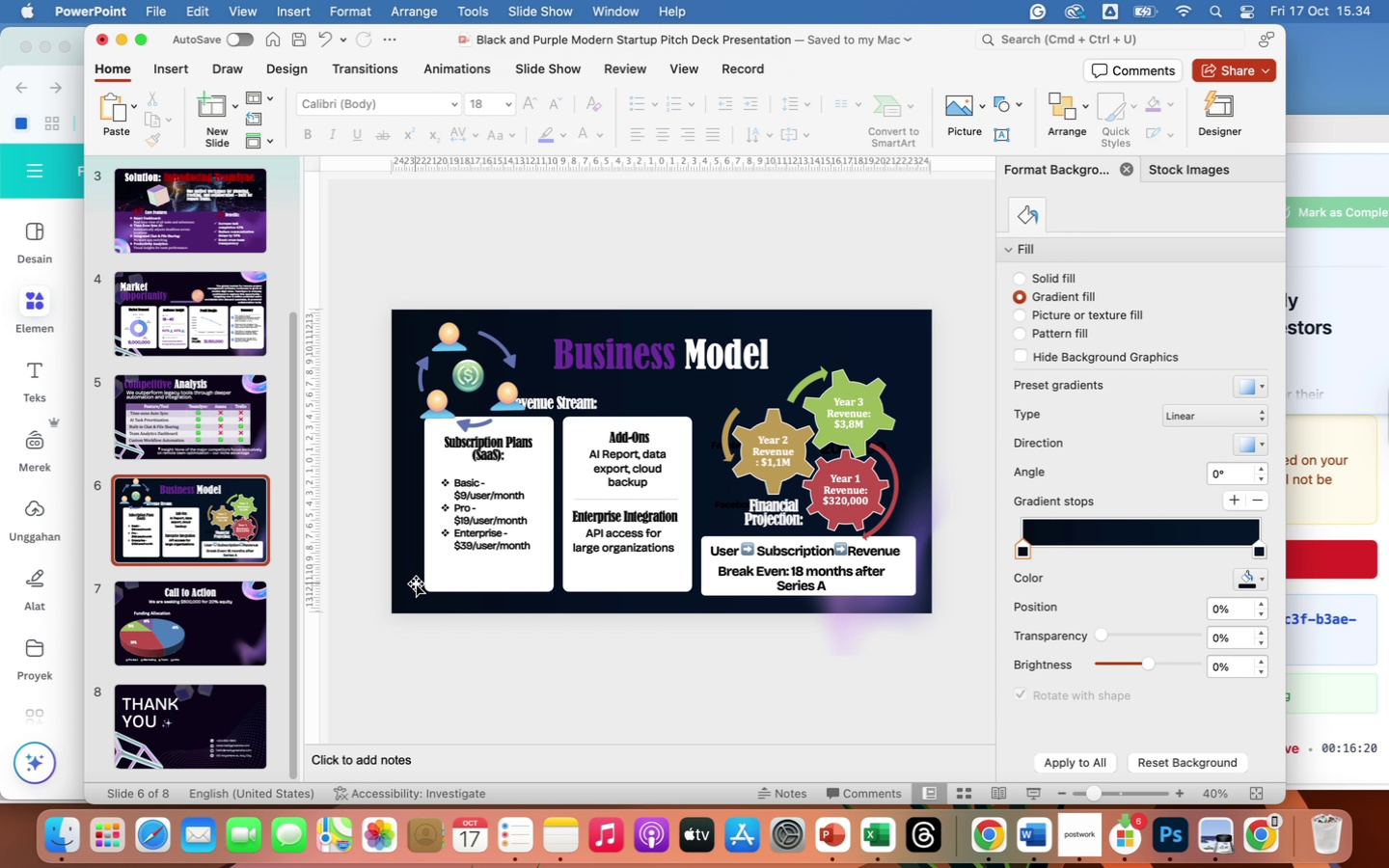 
wait(7.73)
 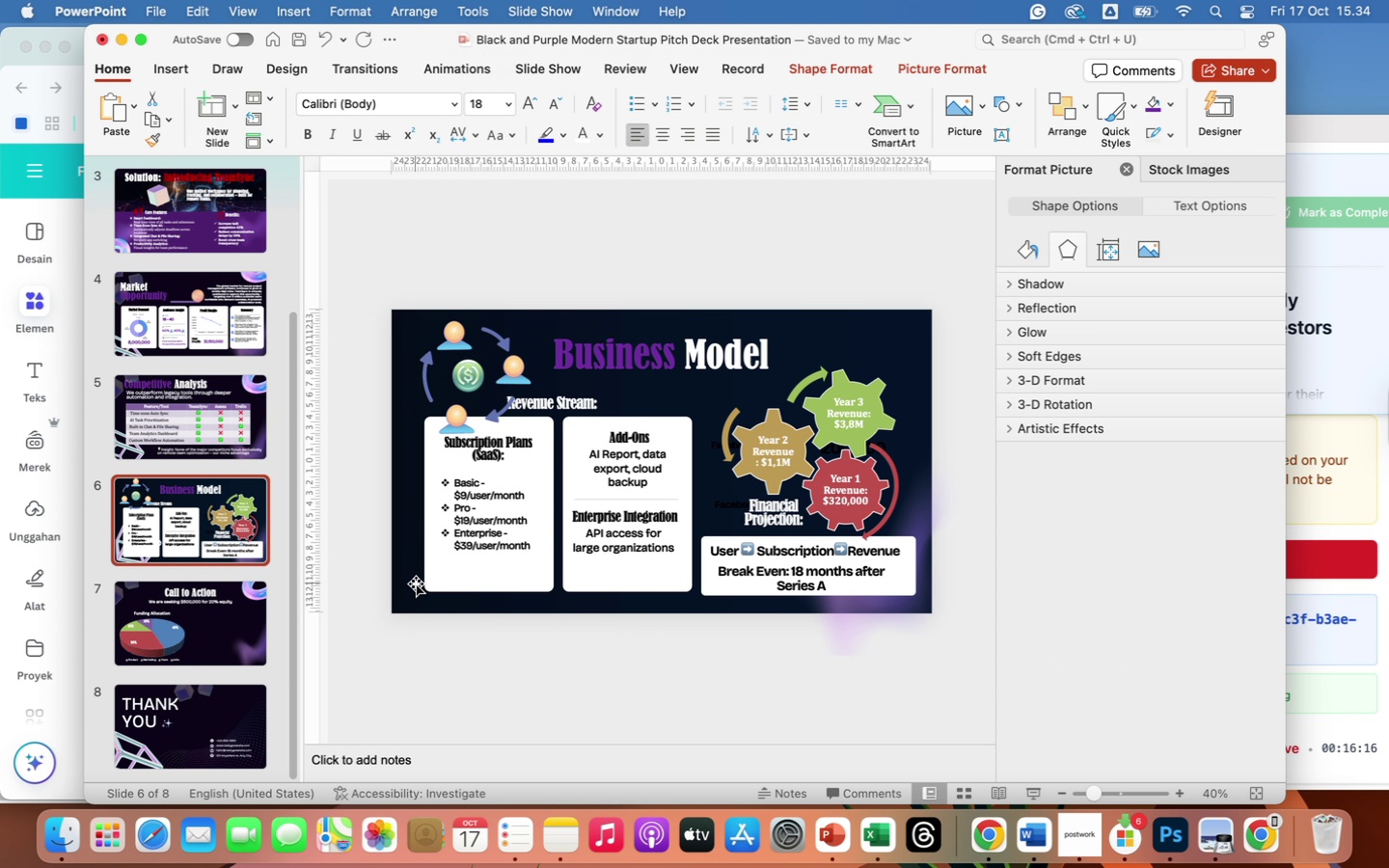 
left_click([478, 384])
 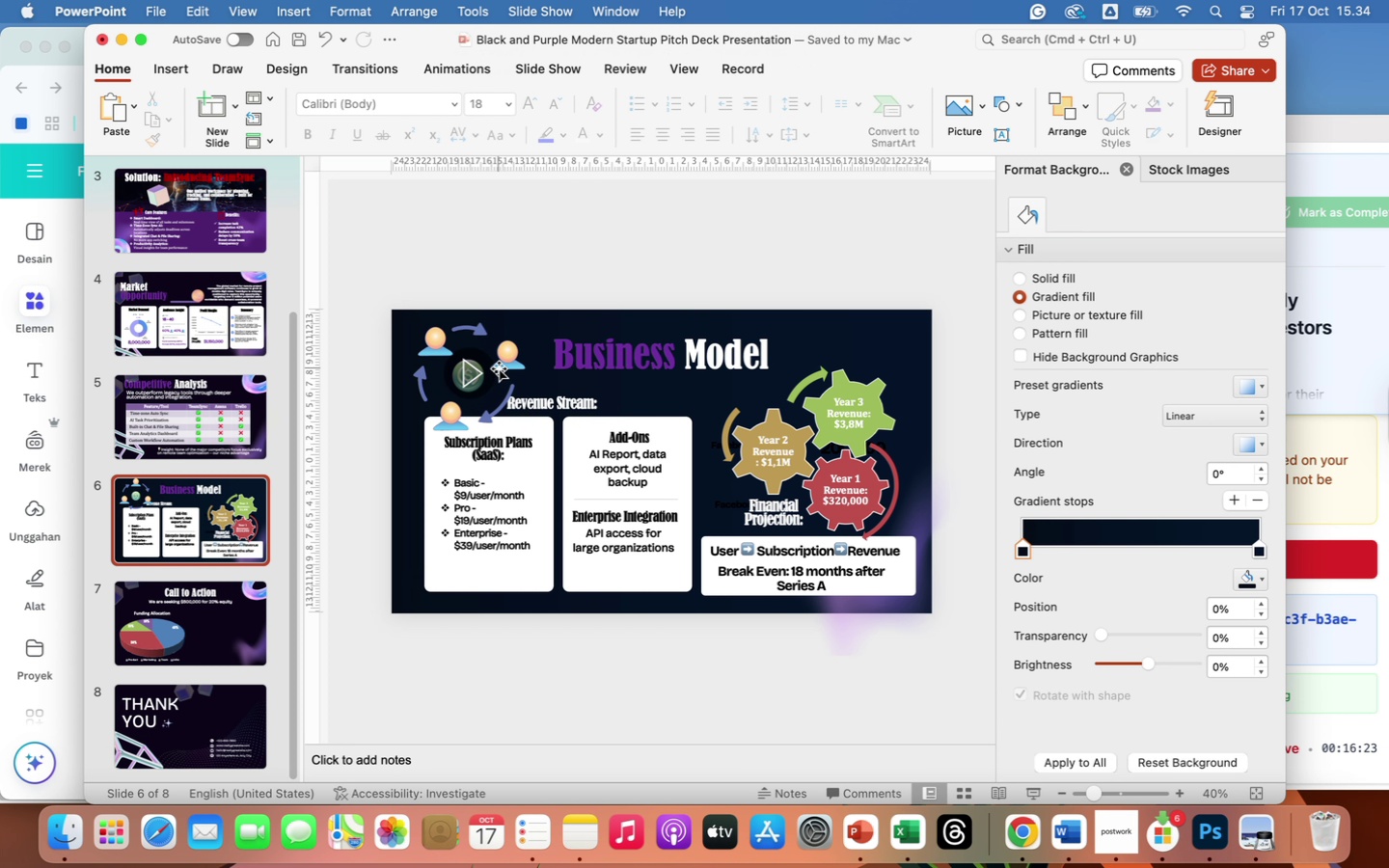 
left_click([499, 368])
 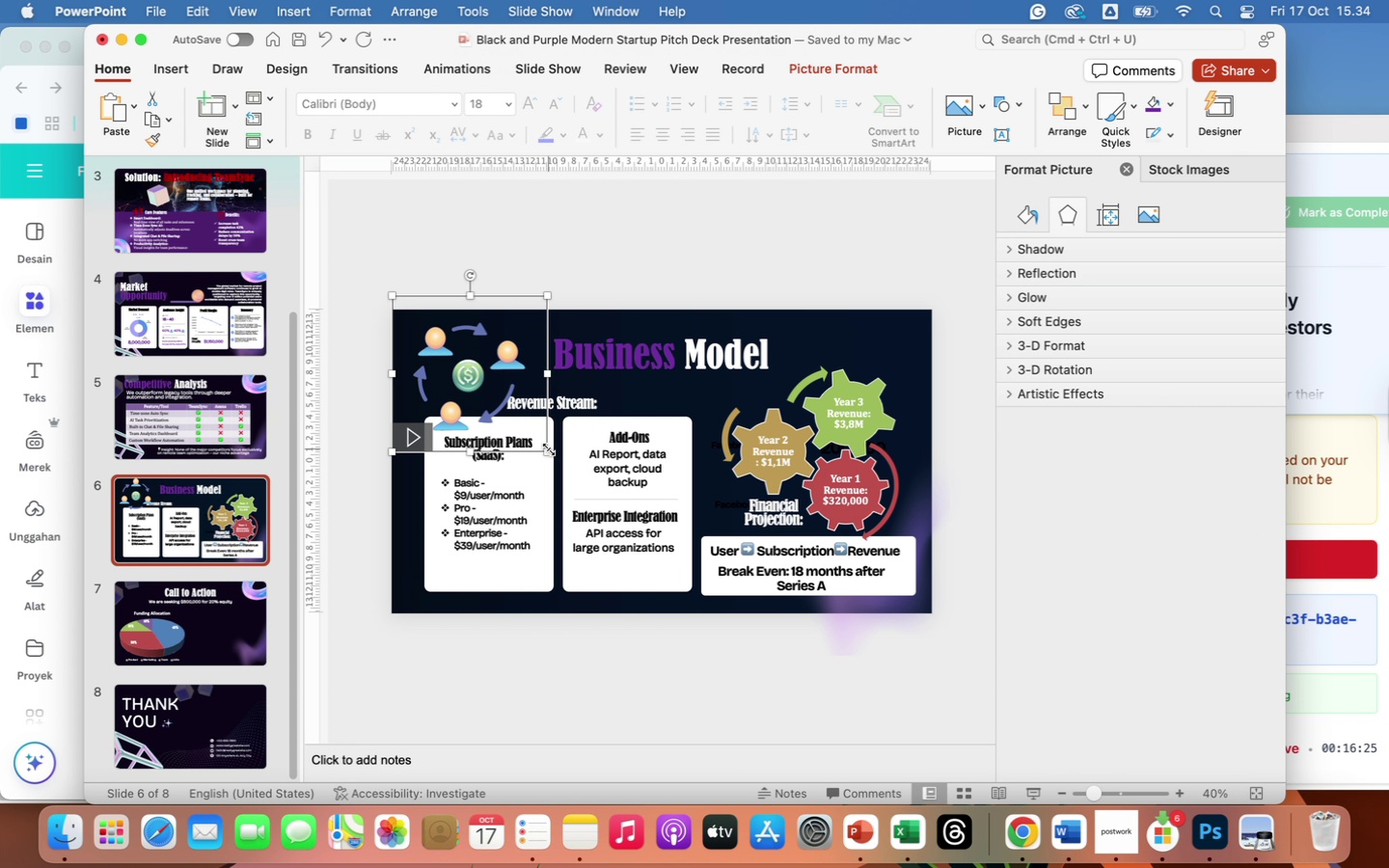 
left_click_drag(start_coordinate=[549, 449], to_coordinate=[530, 434])
 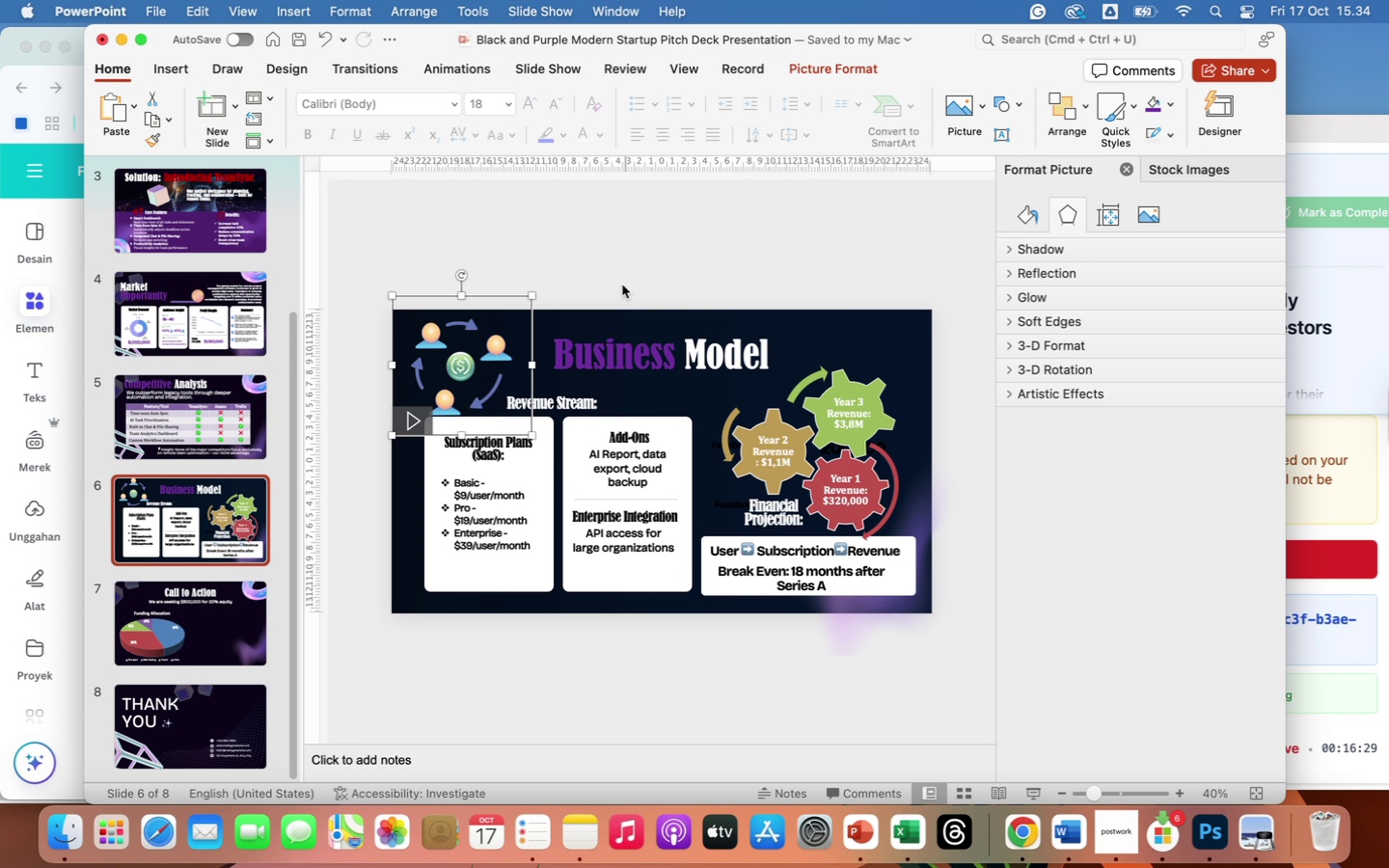 
left_click([618, 285])
 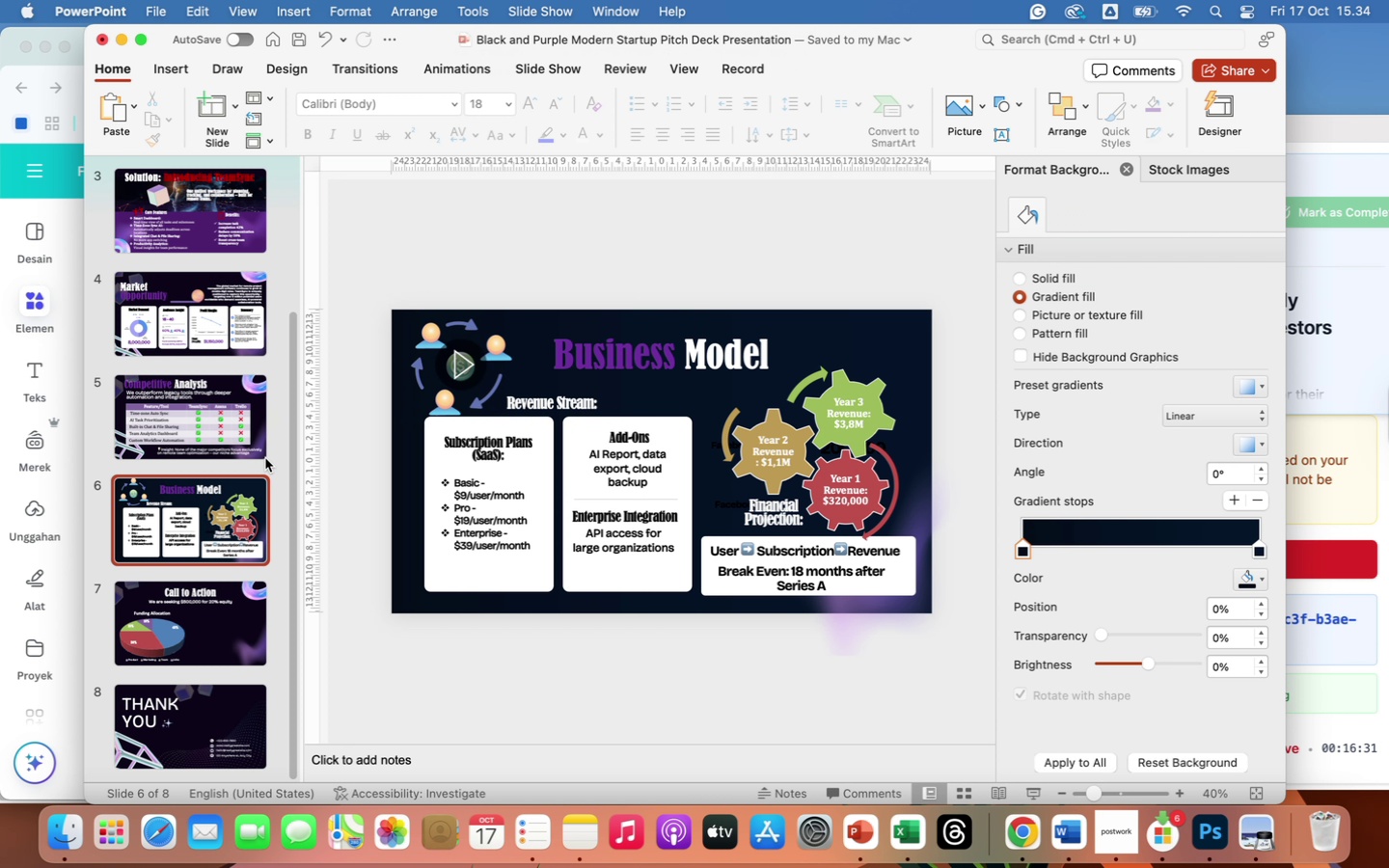 
scroll: coordinate [216, 520], scroll_direction: up, amount: 195.0
 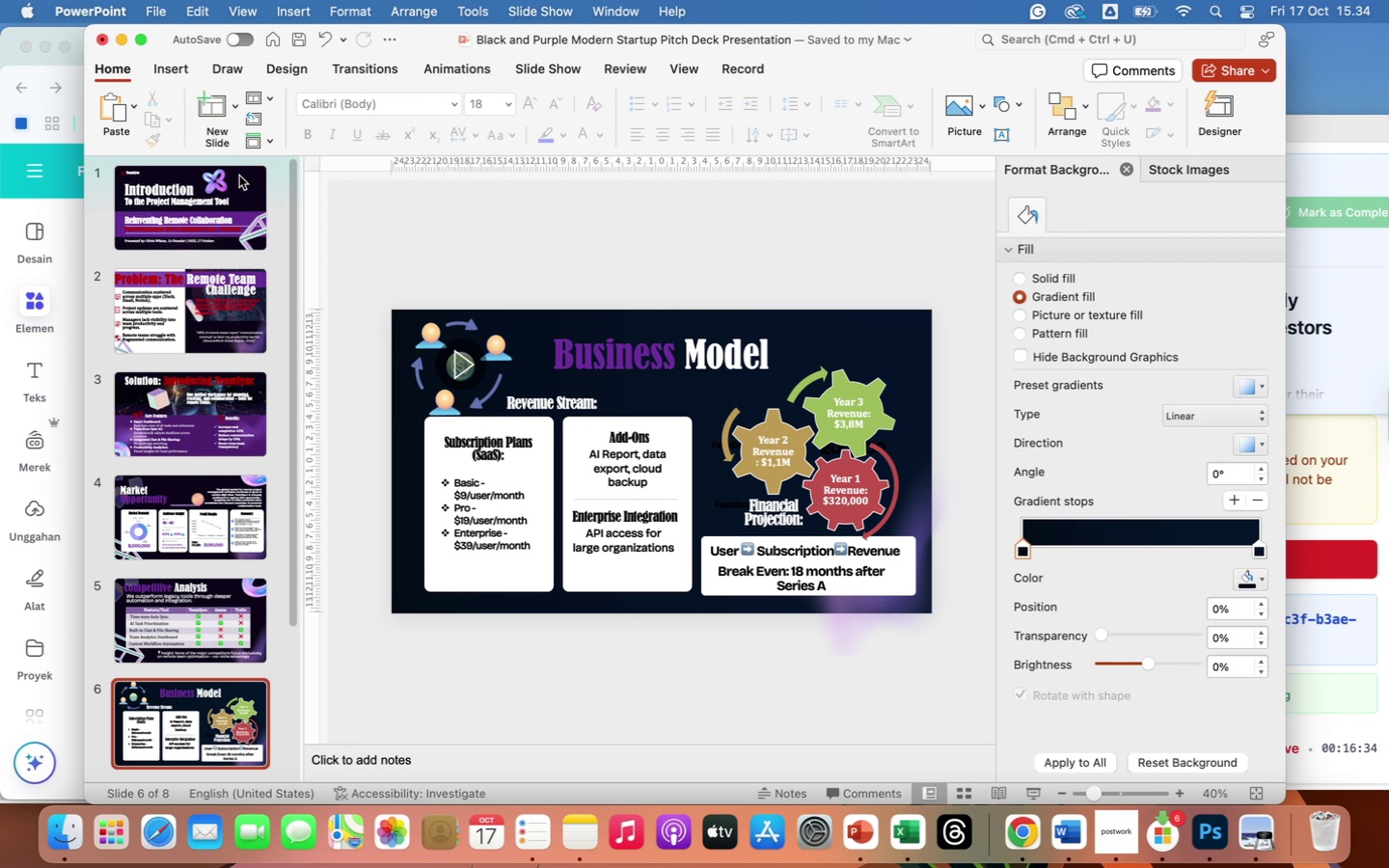 
left_click([239, 176])
 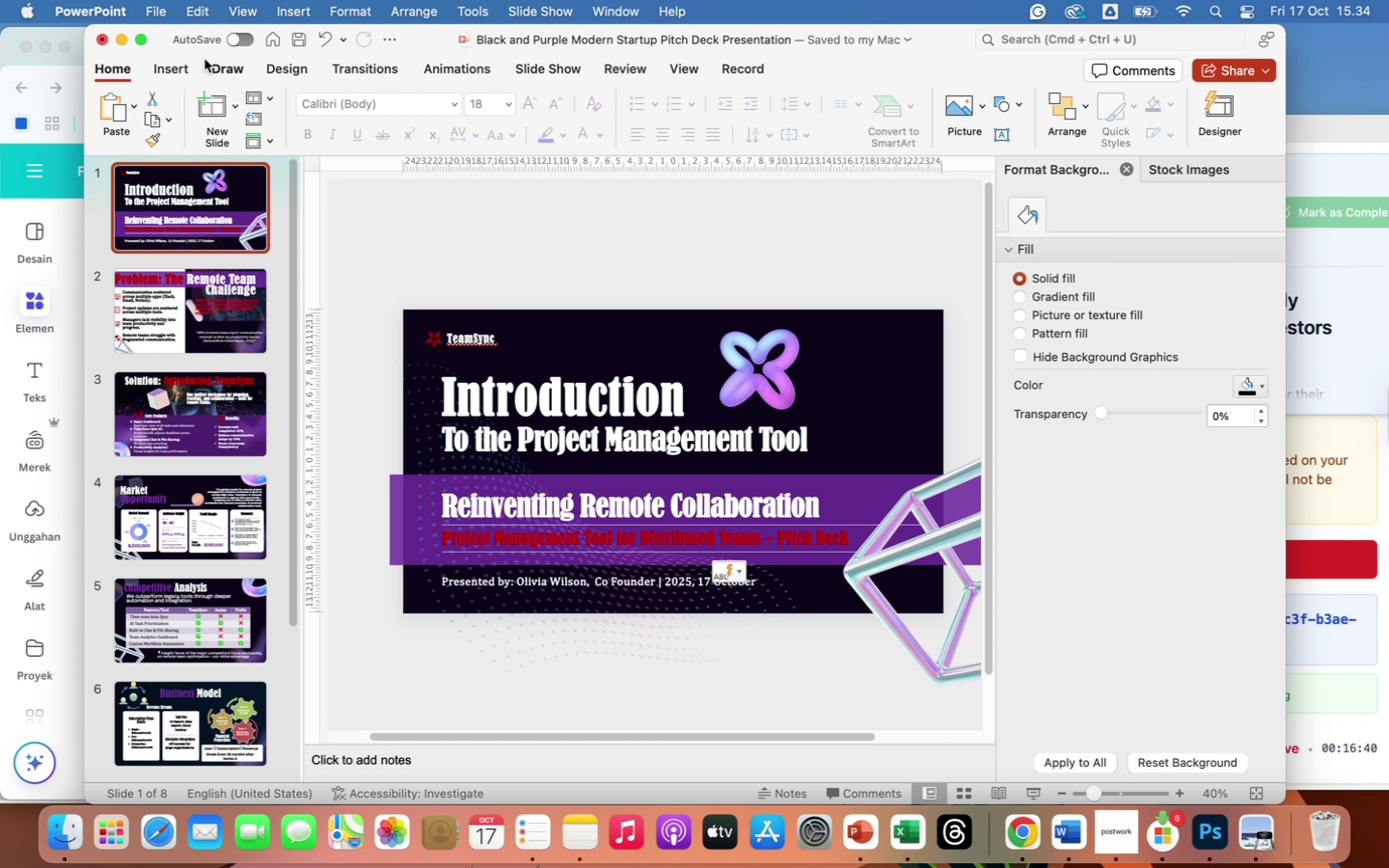 
wait(10.1)
 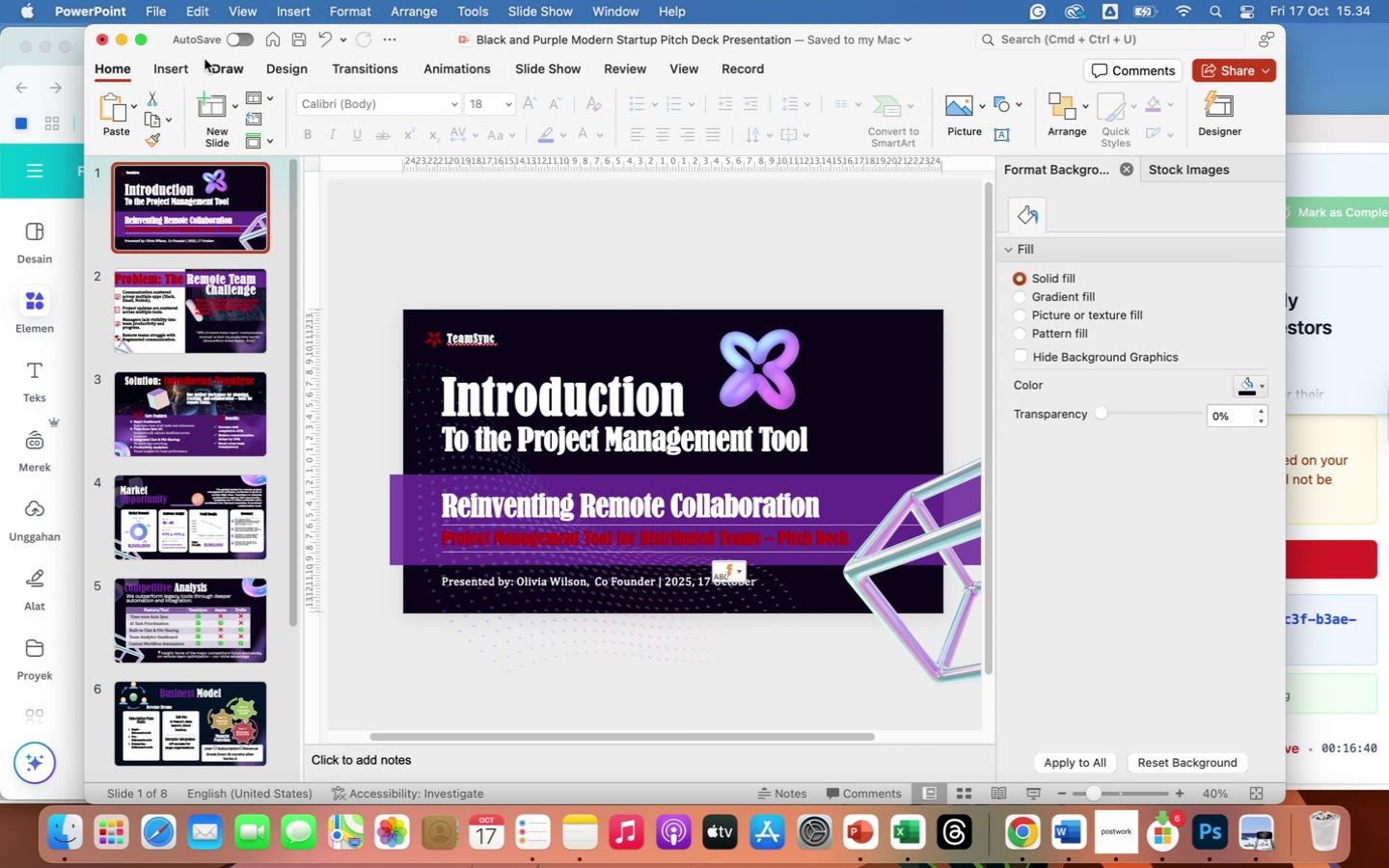 
left_click([161, 14])
 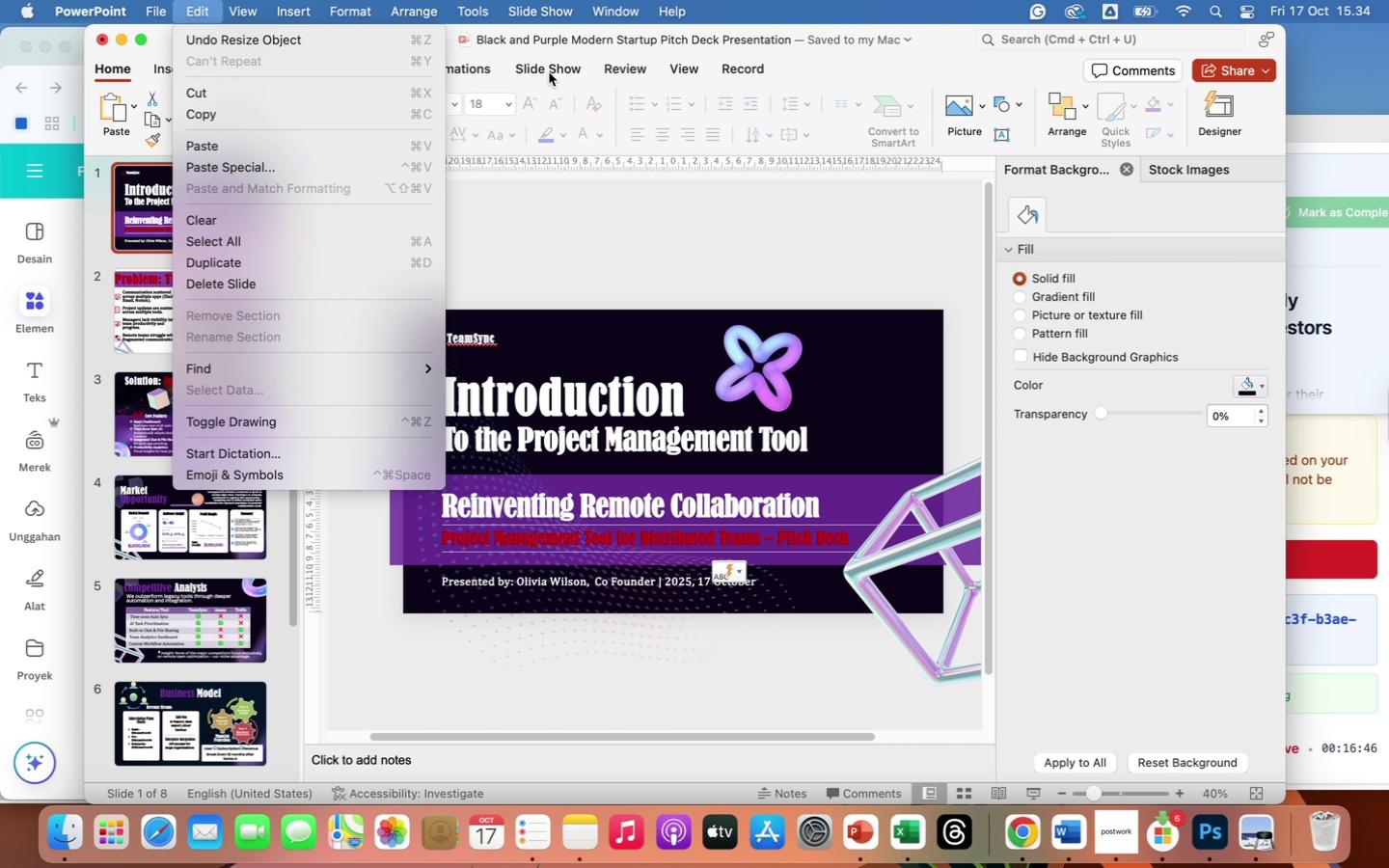 
left_click([549, 72])
 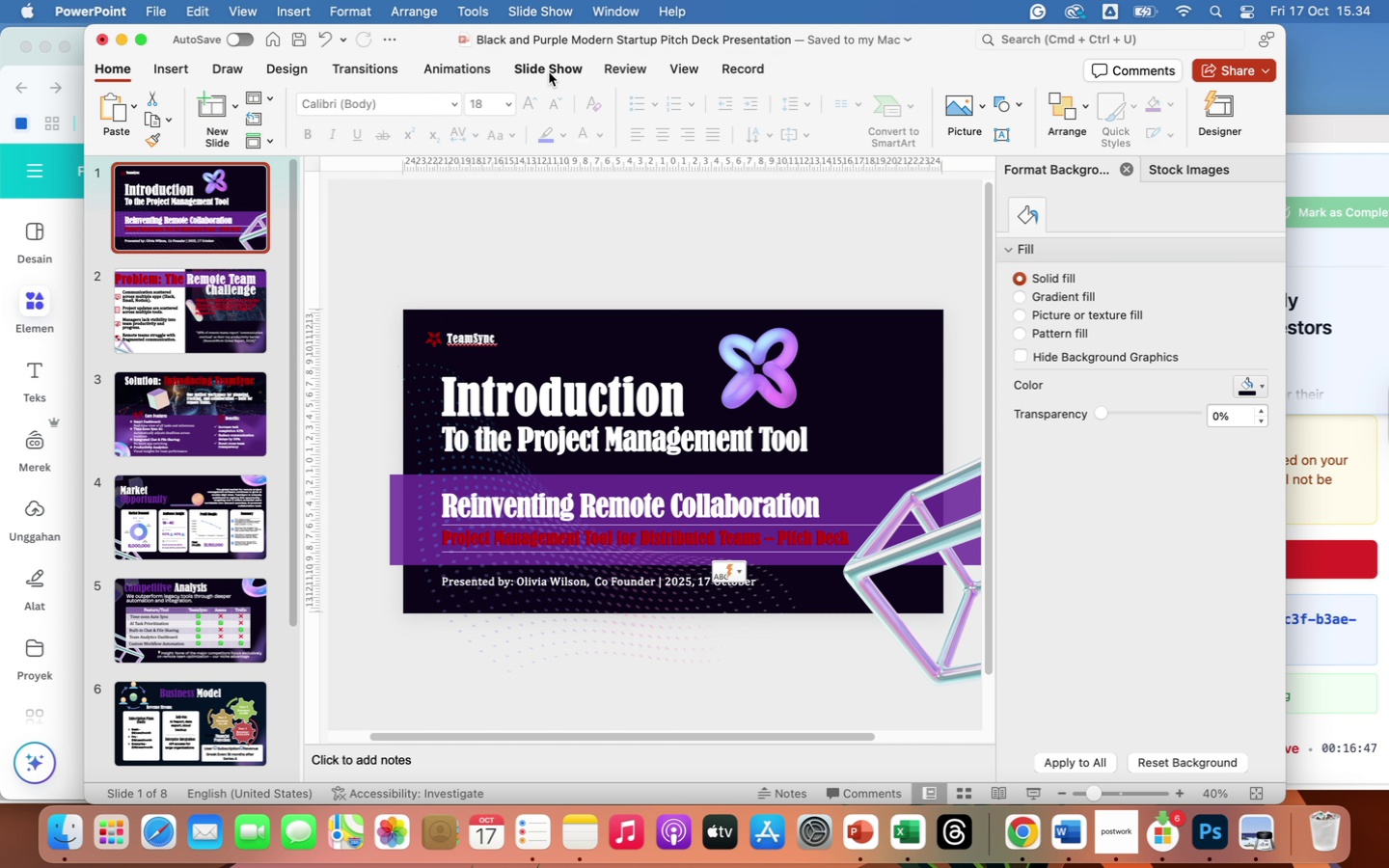 
left_click([549, 72])
 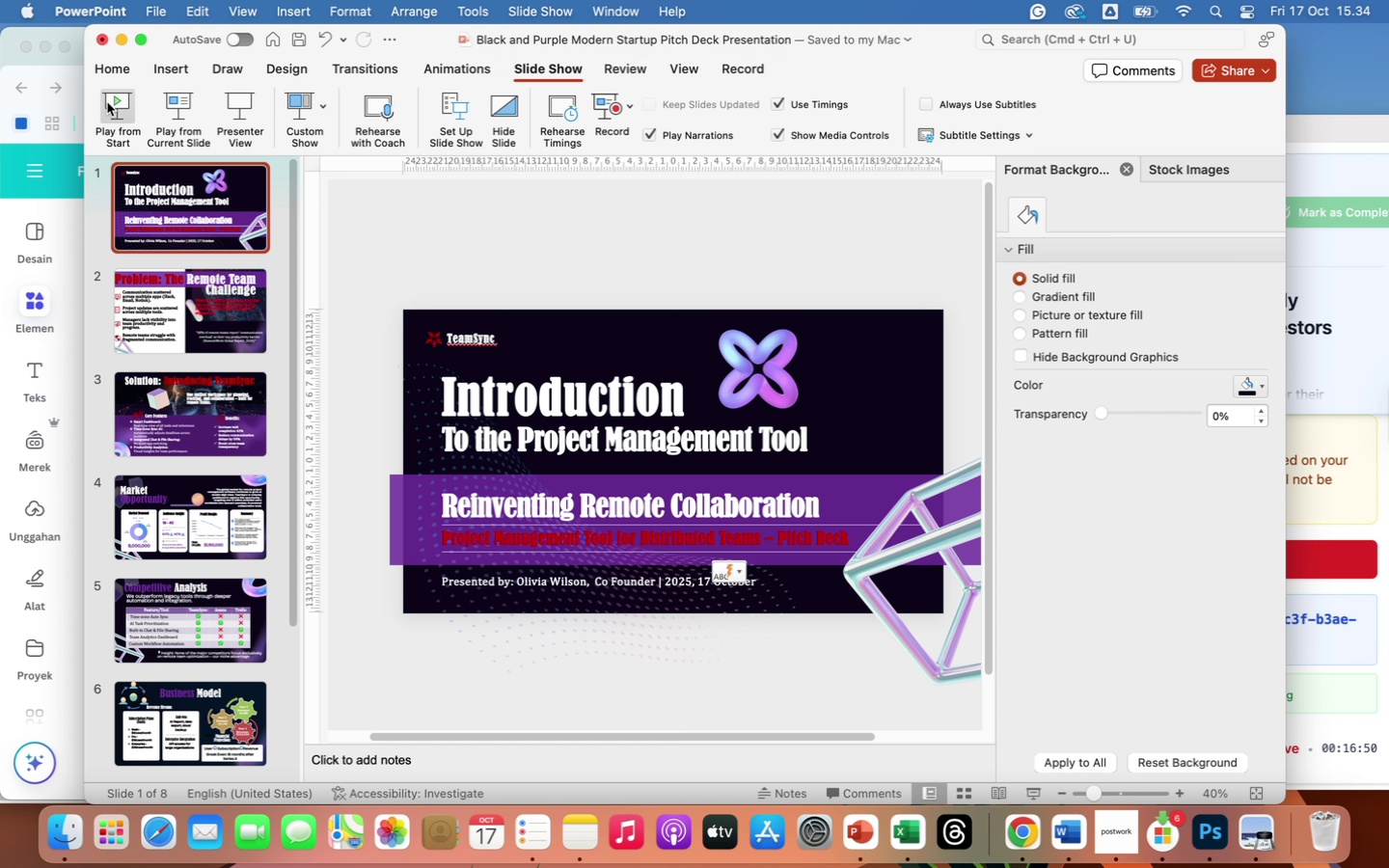 
left_click([118, 109])
 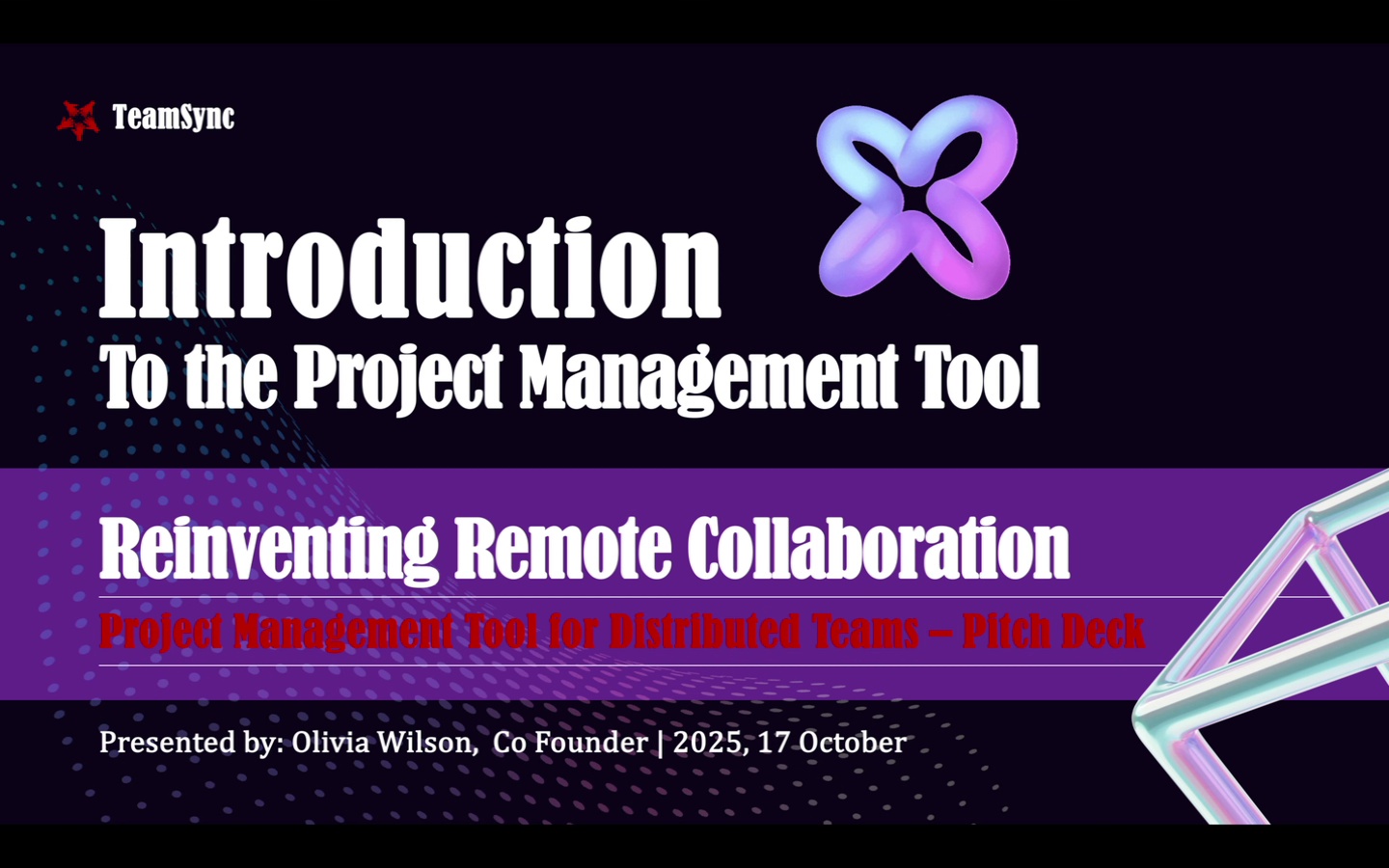 
wait(31.99)
 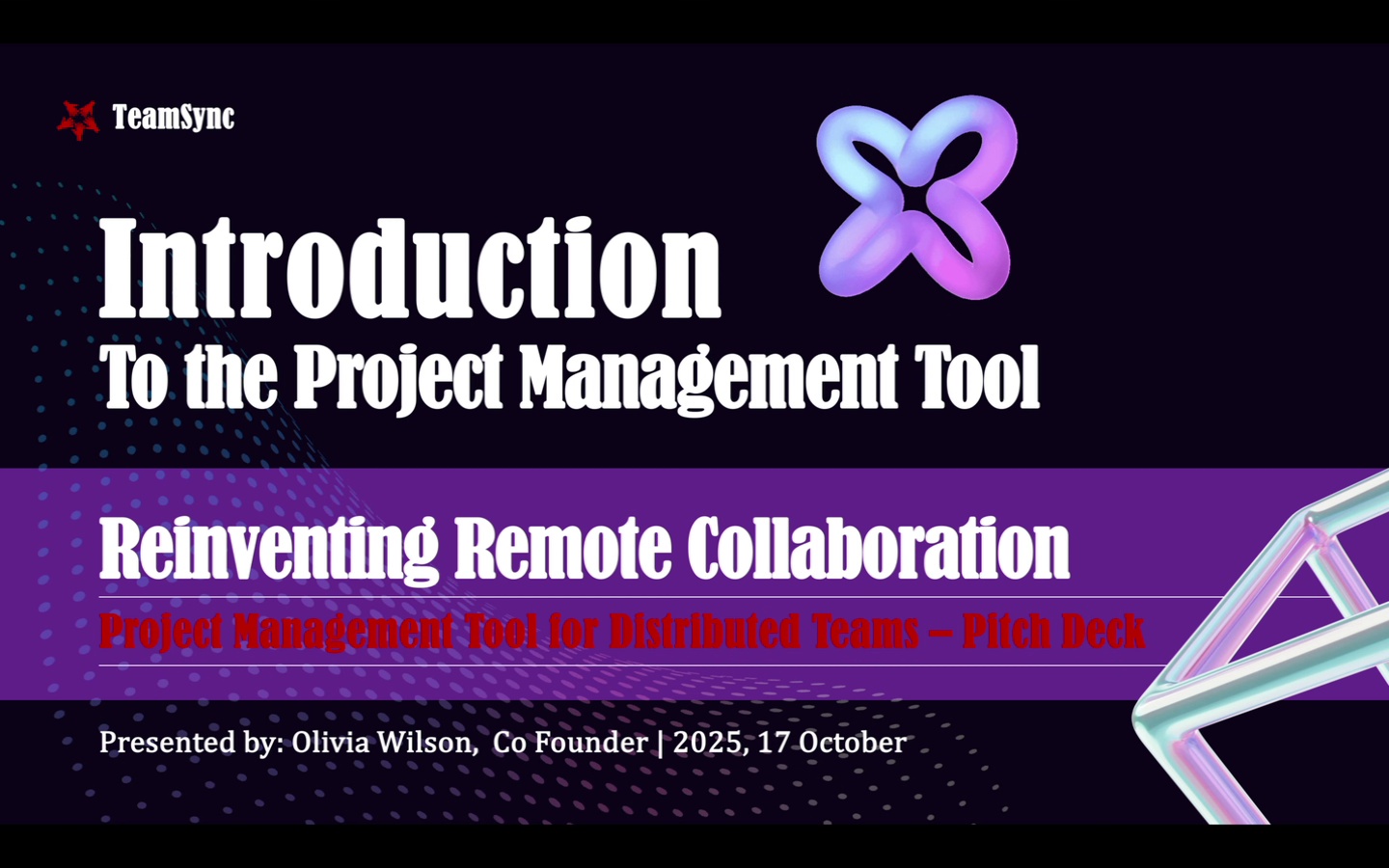 
left_click([494, 266])
 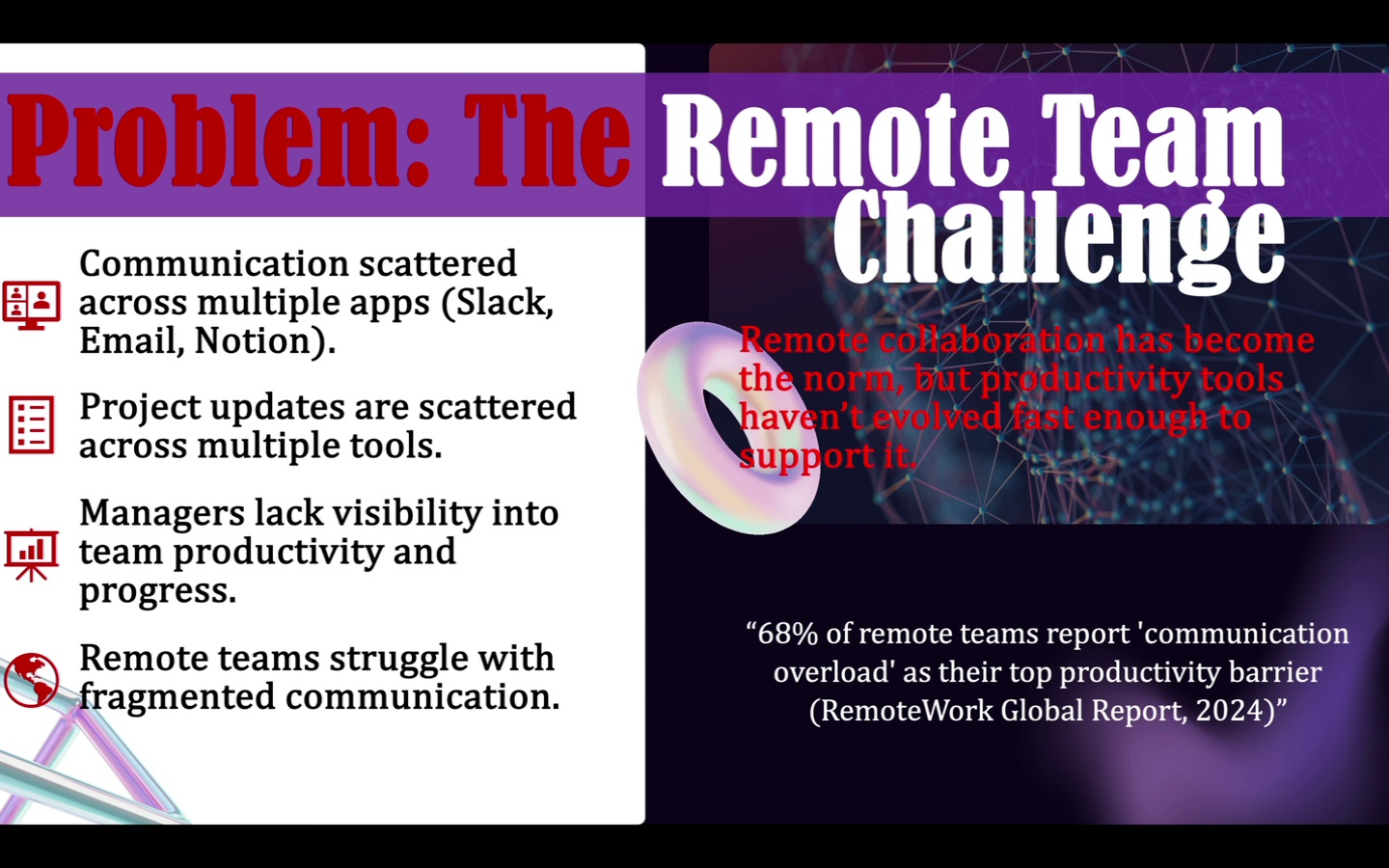 
wait(18.36)
 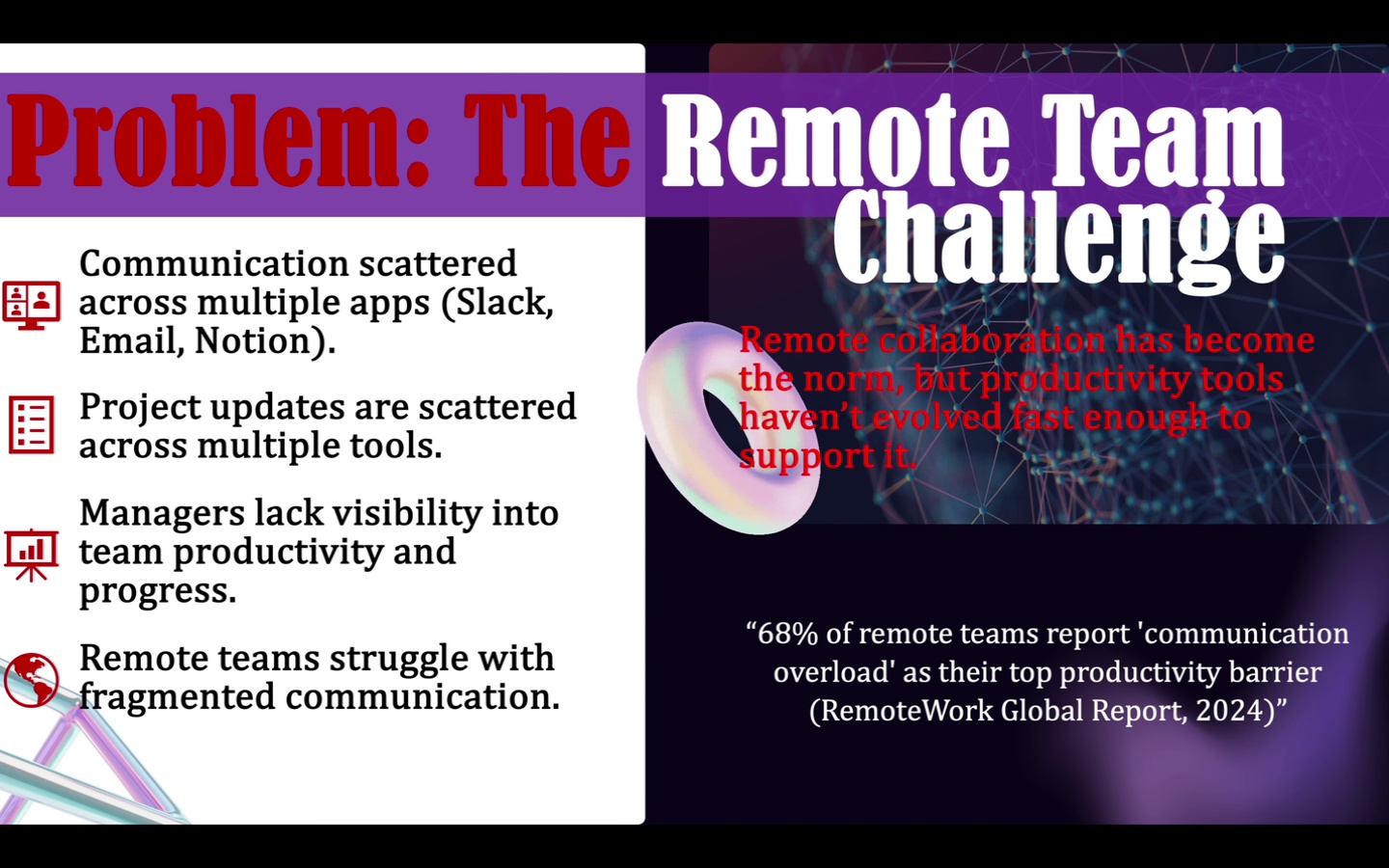 
left_click([731, 298])
 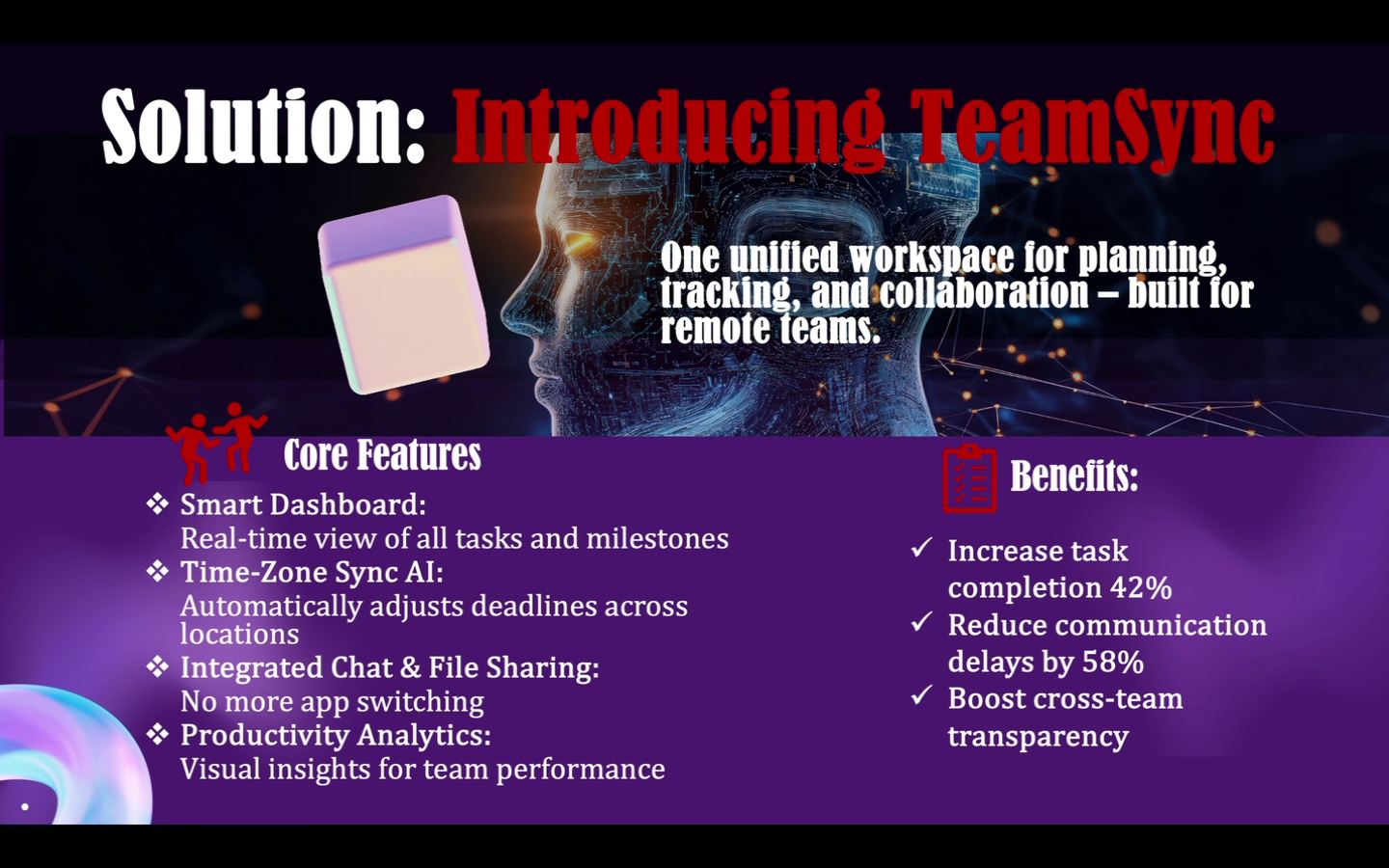 
wait(6.58)
 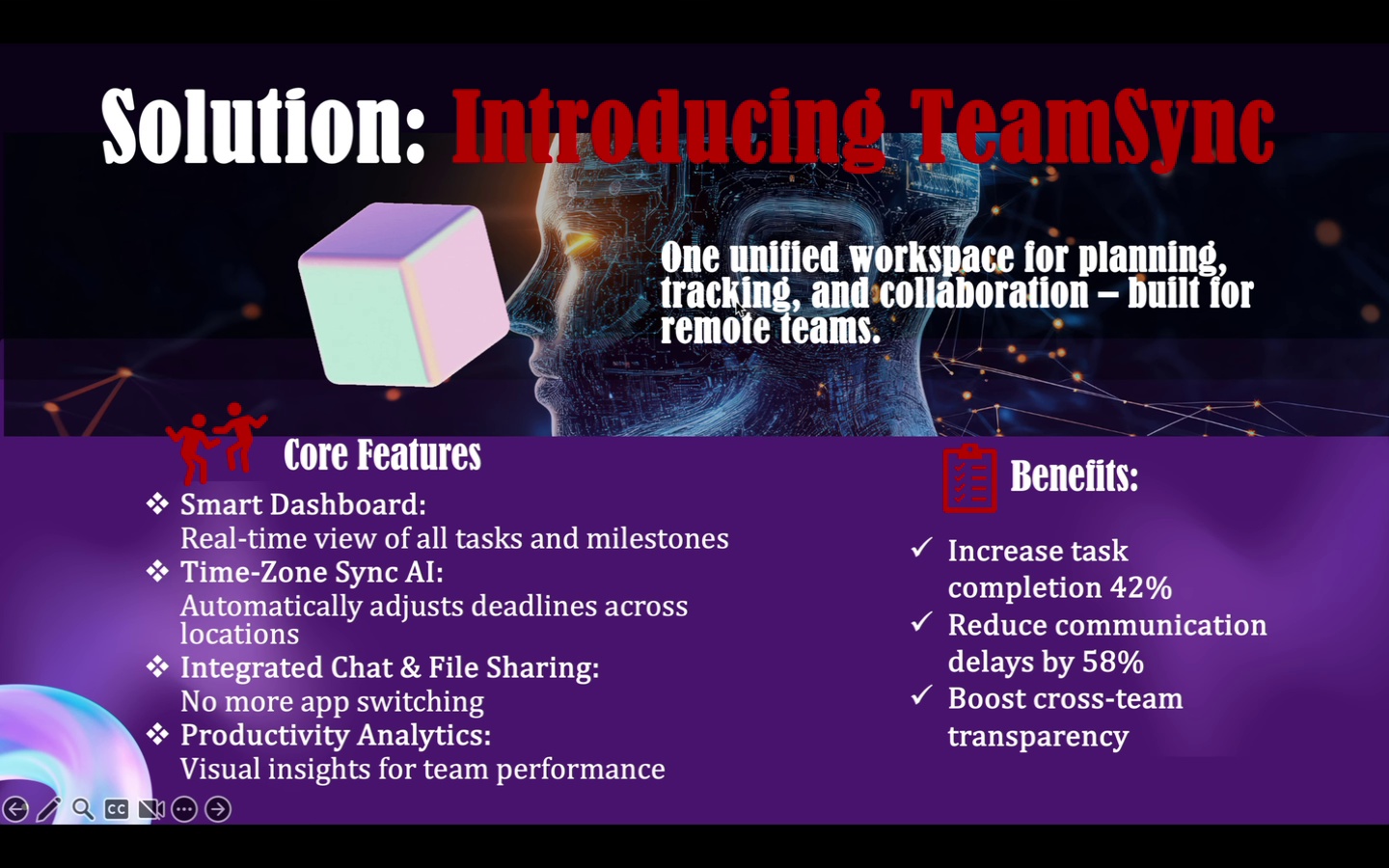 
left_click([735, 308])
 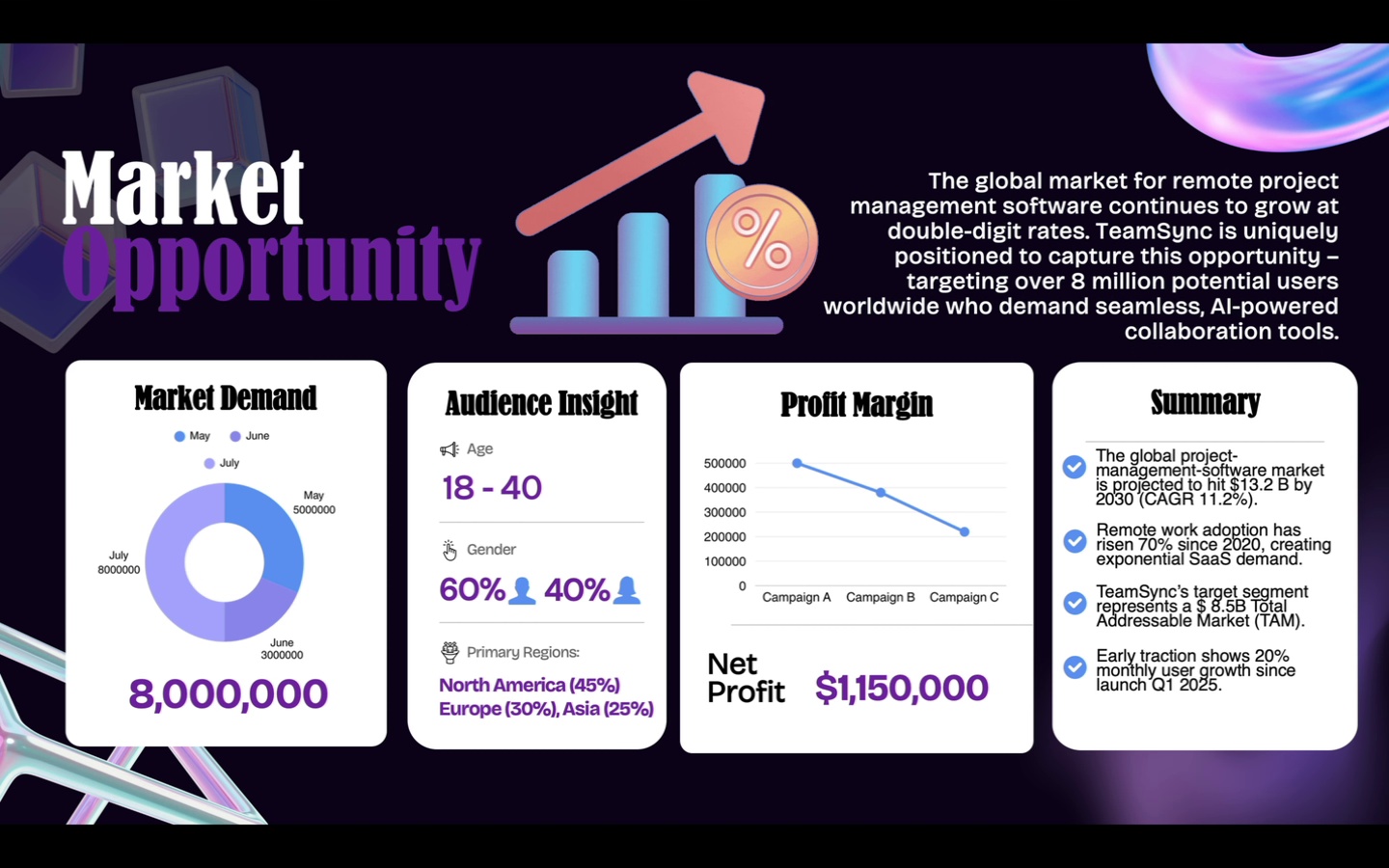 
wait(9.7)
 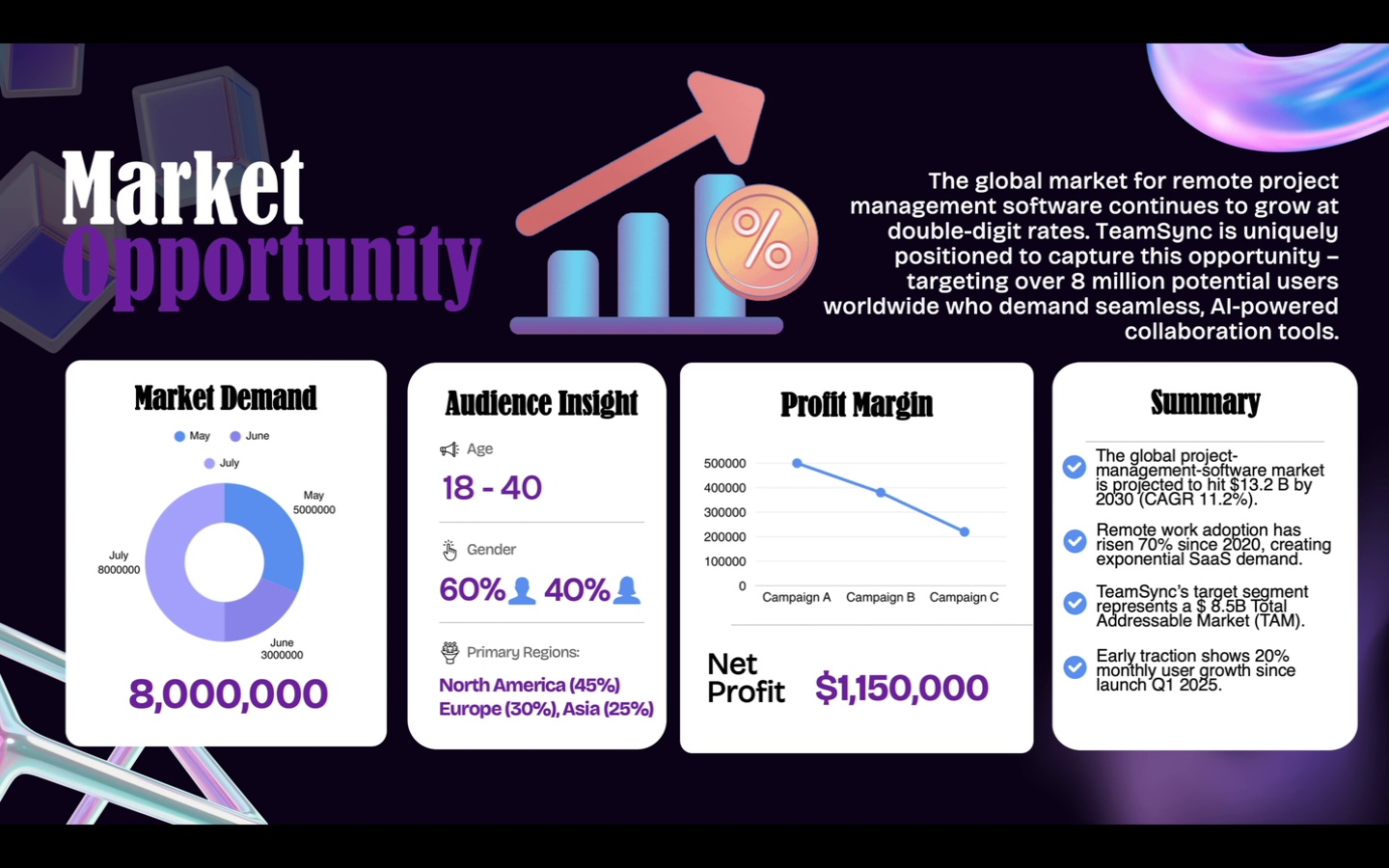 
left_click([739, 323])
 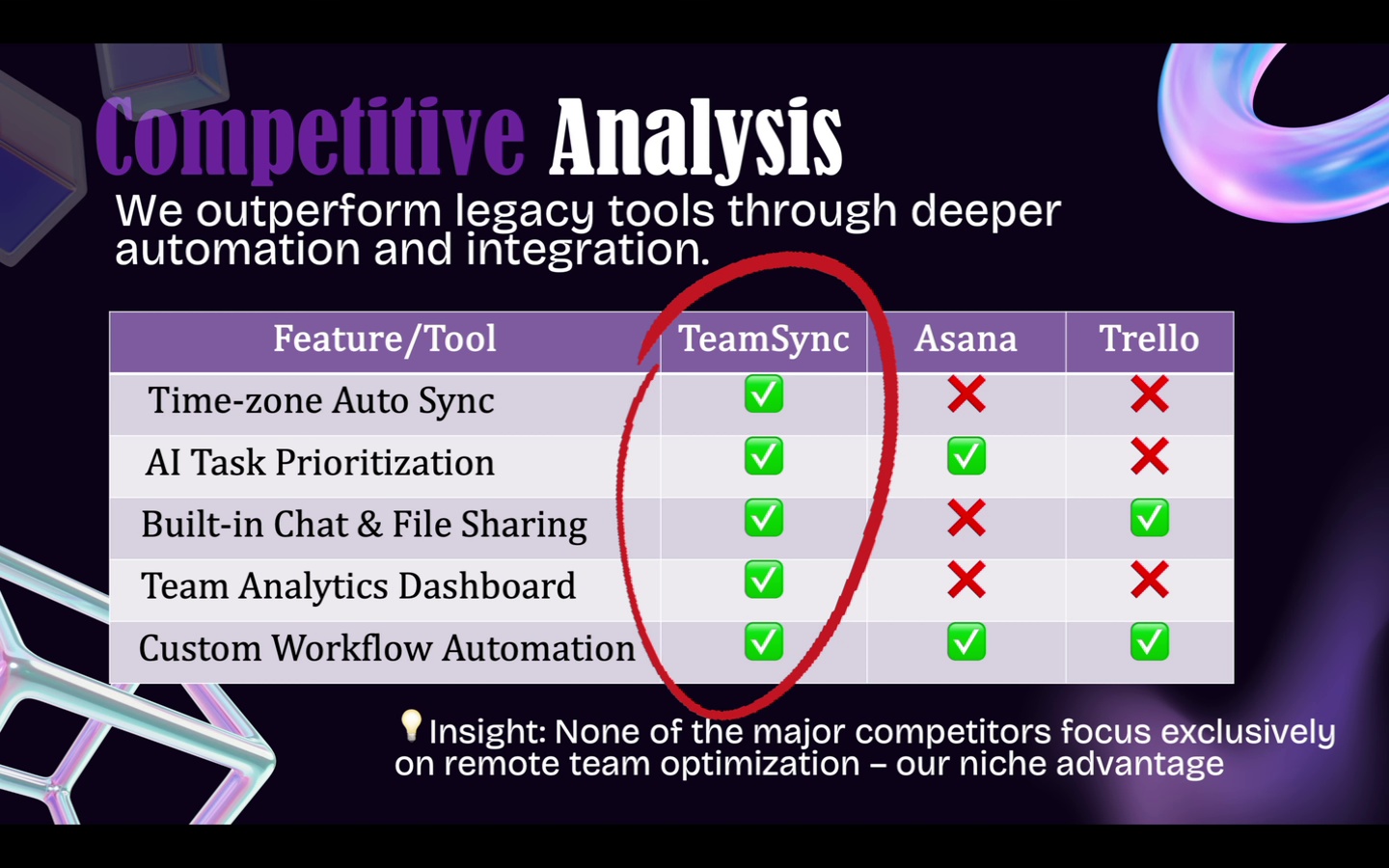 
wait(9.54)
 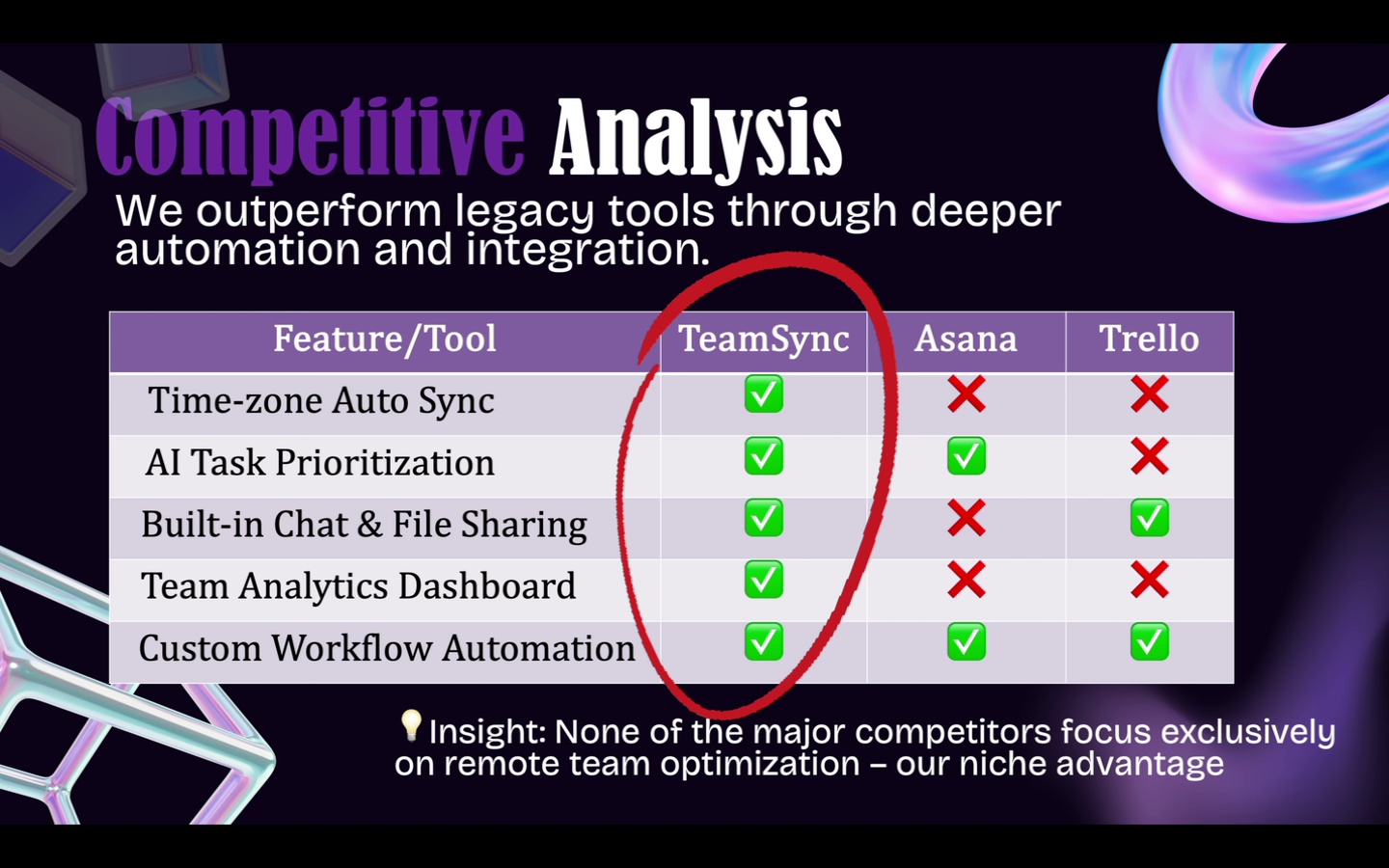 
left_click([741, 321])
 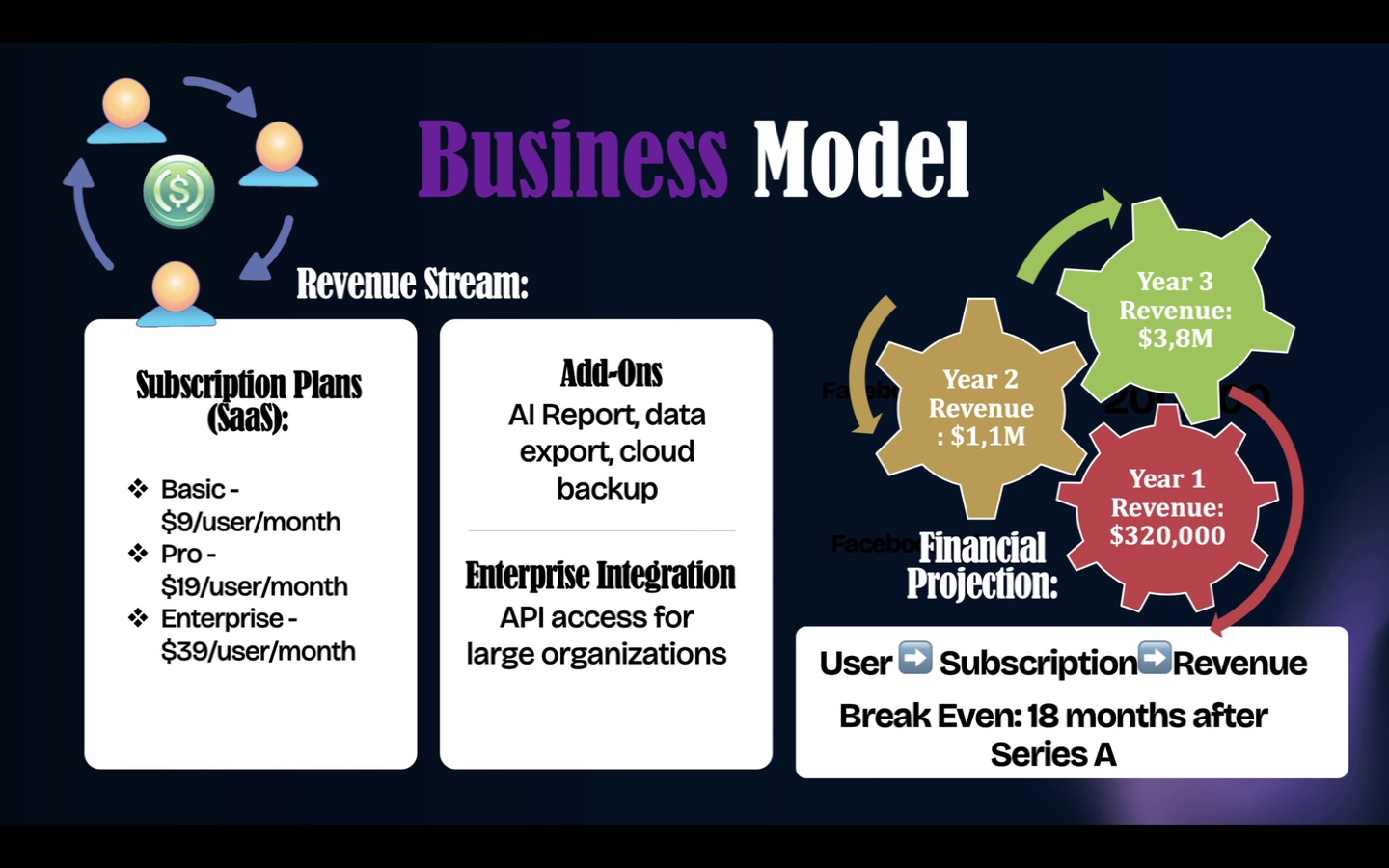 
left_click([741, 321])
 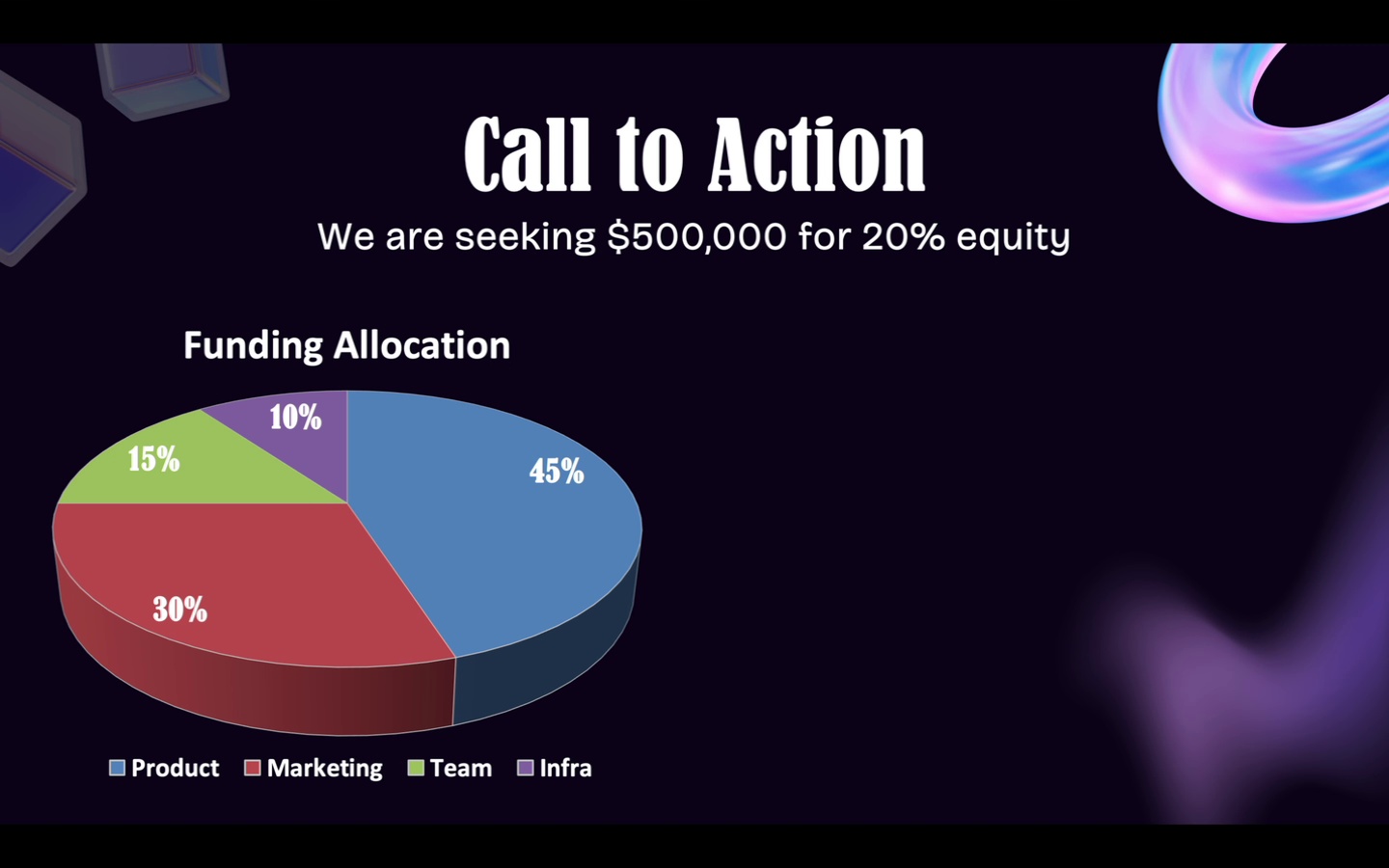 
left_click([741, 323])
 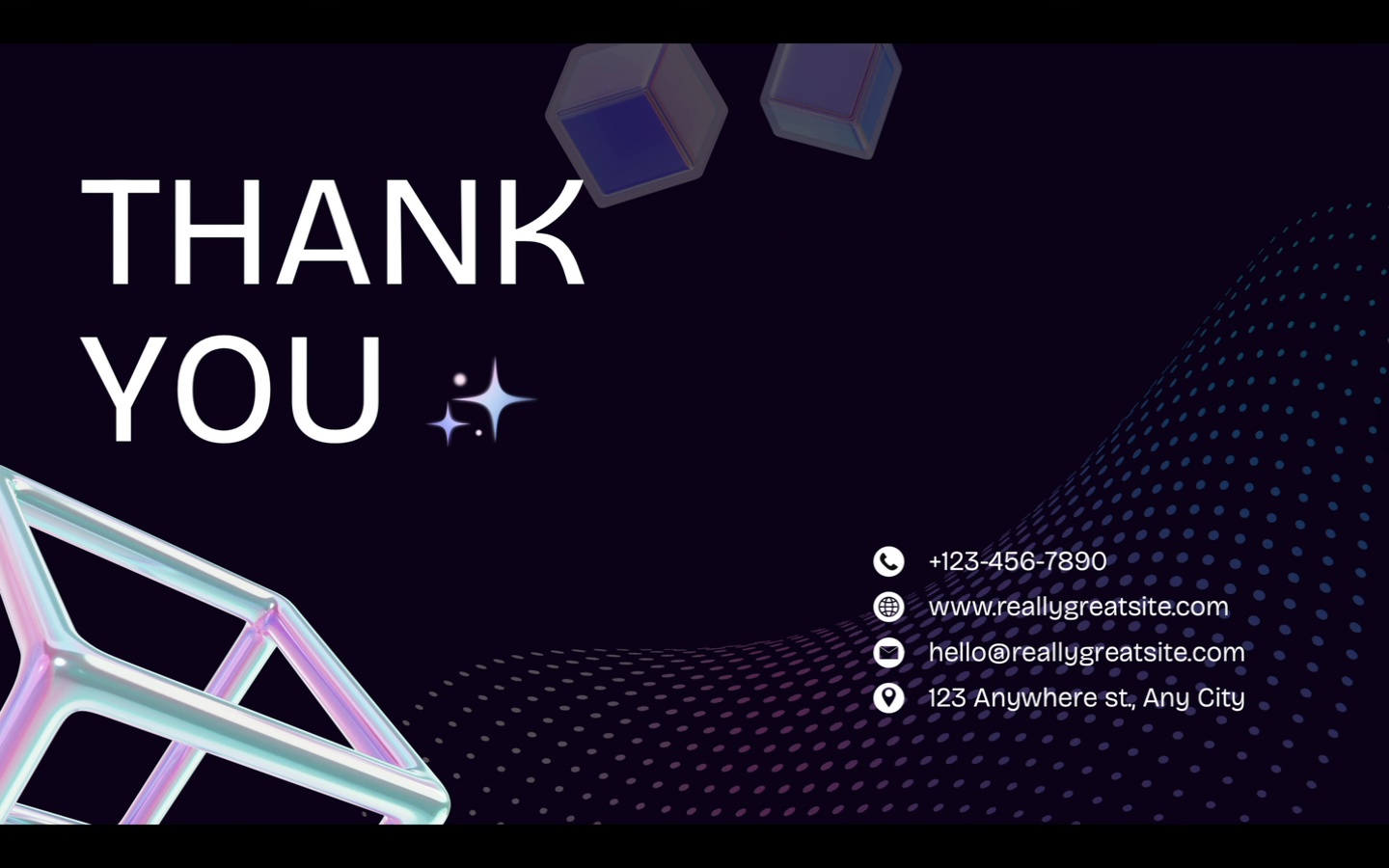 
left_click([740, 325])
 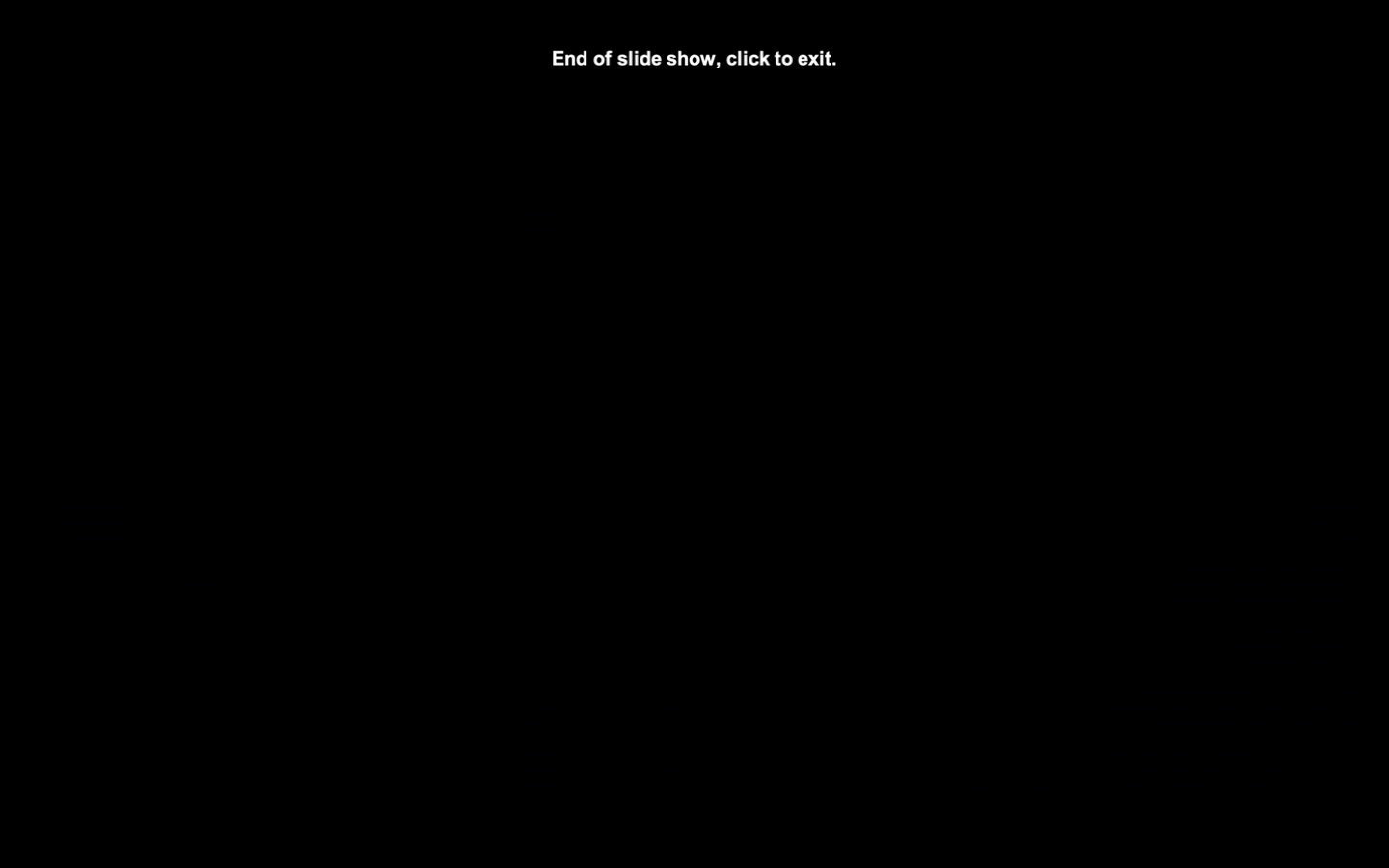 
right_click([696, 254])
 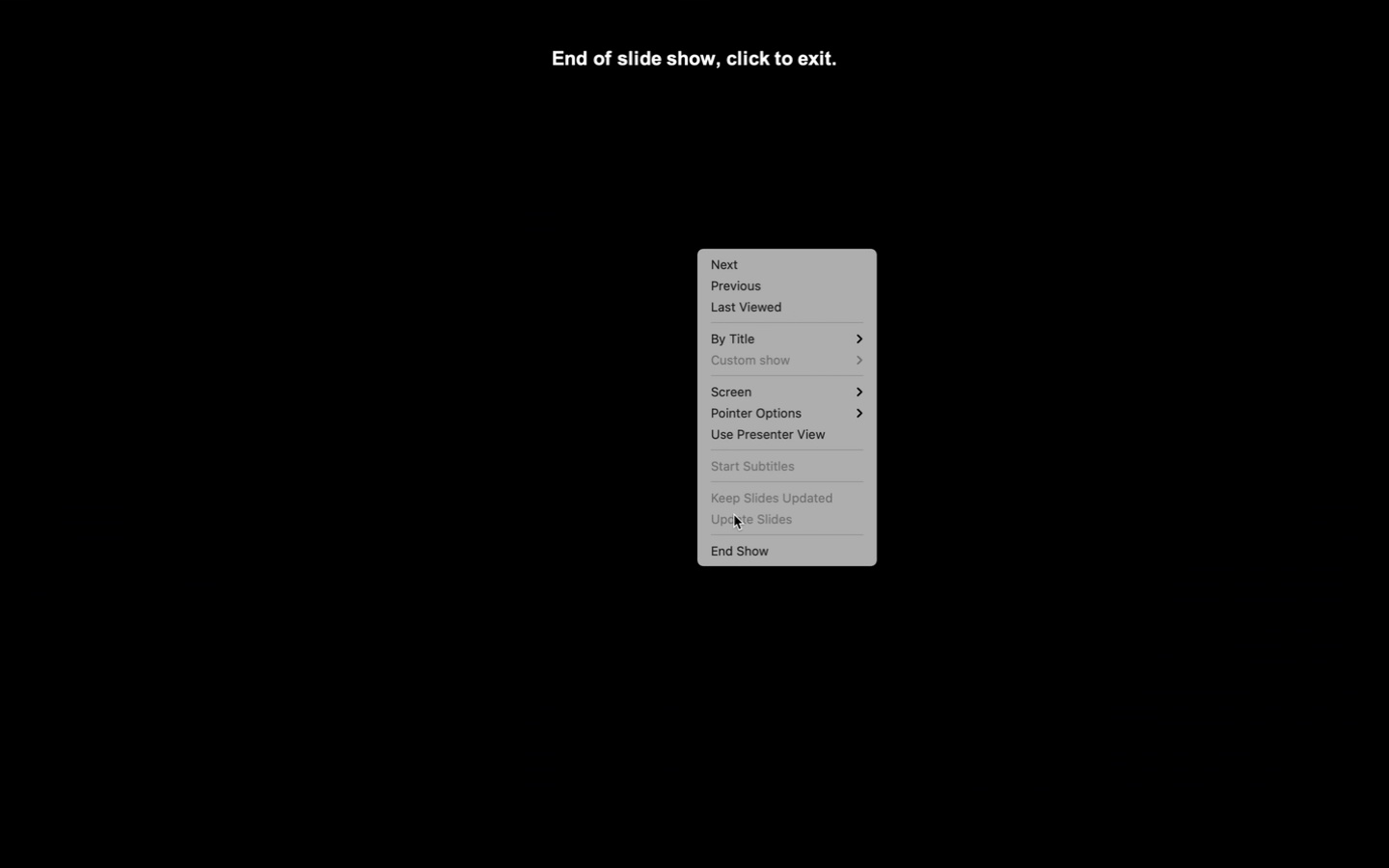 
left_click([742, 554])
 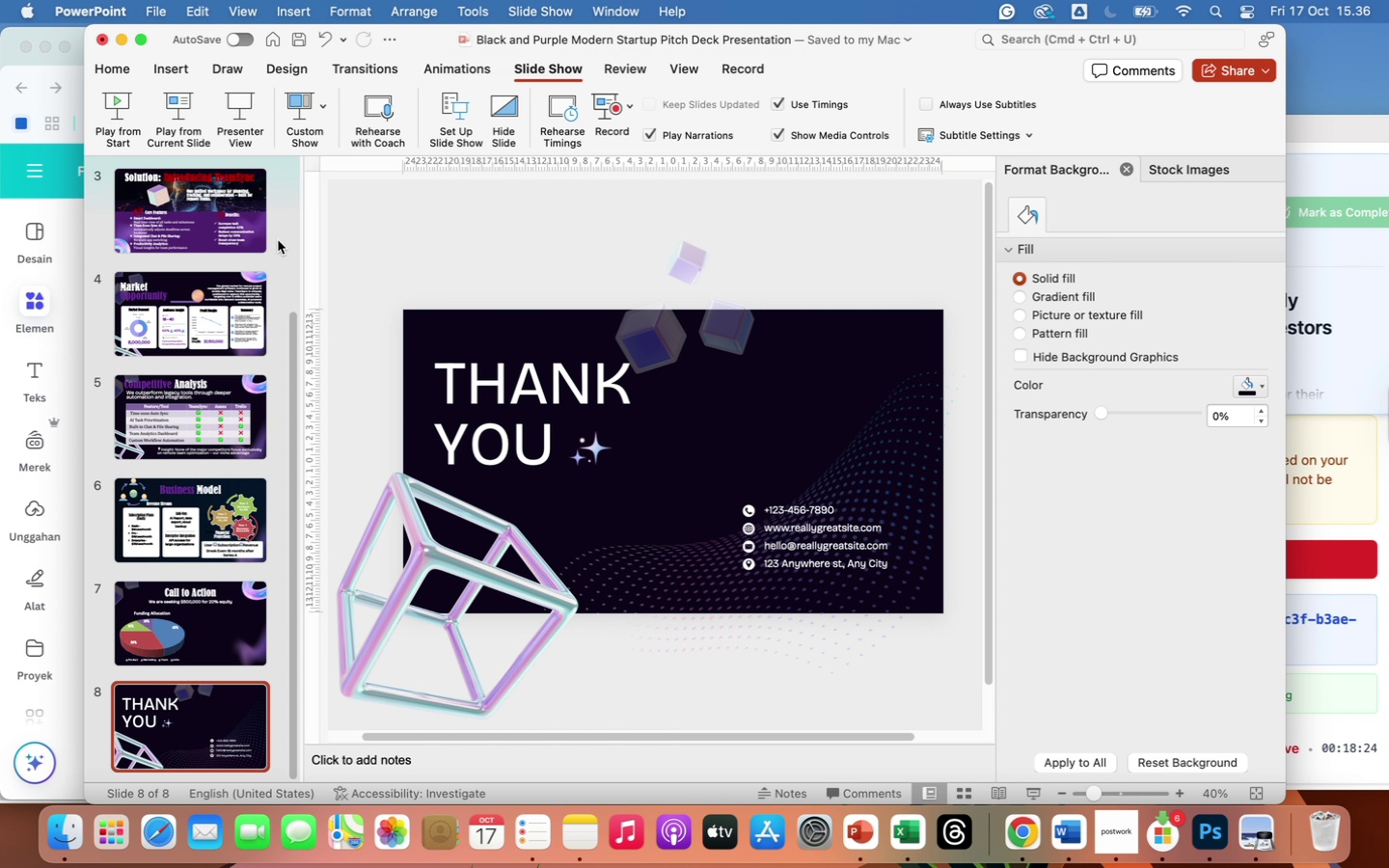 
scroll: coordinate [201, 255], scroll_direction: up, amount: 186.0
 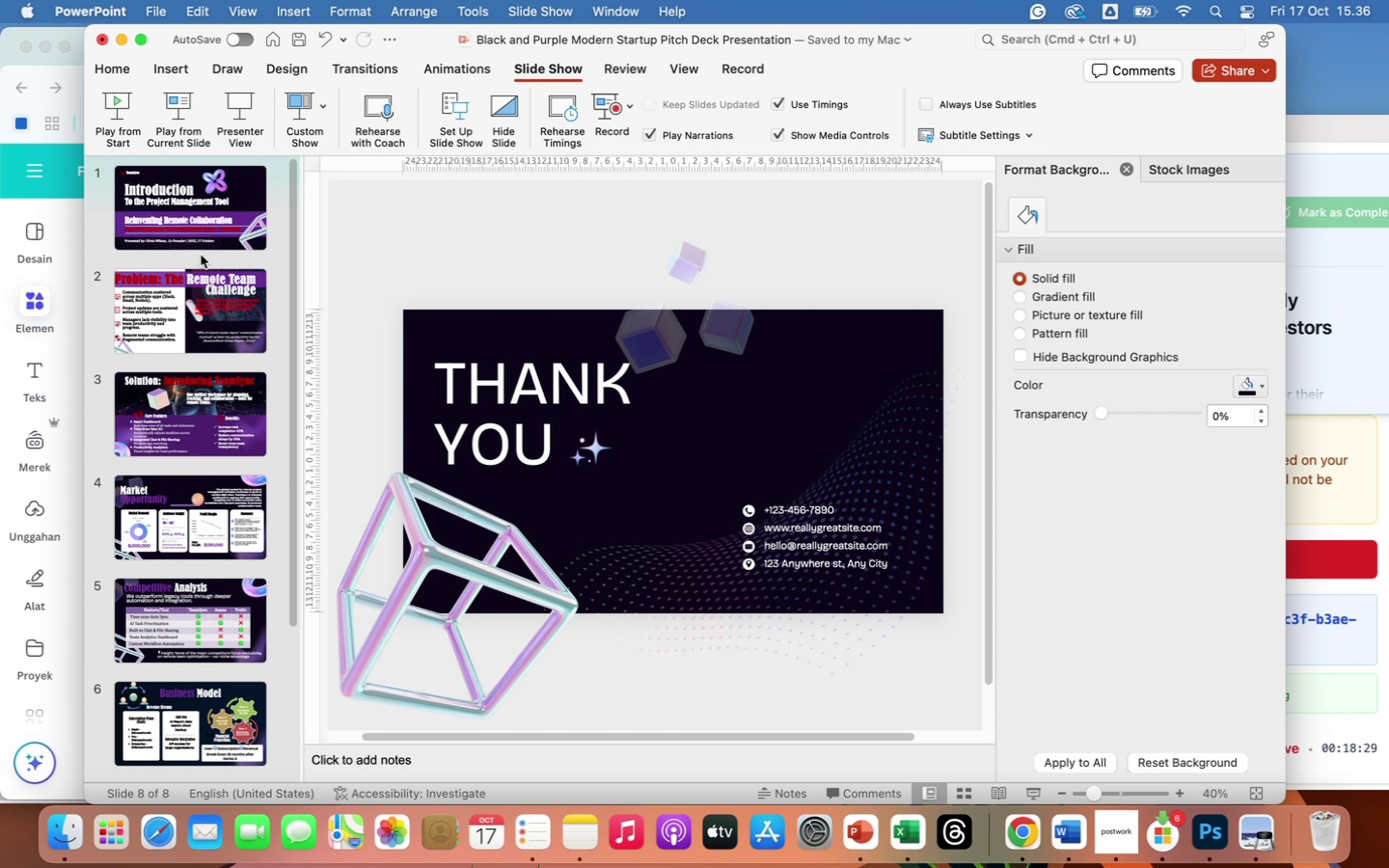 
wait(8.45)
 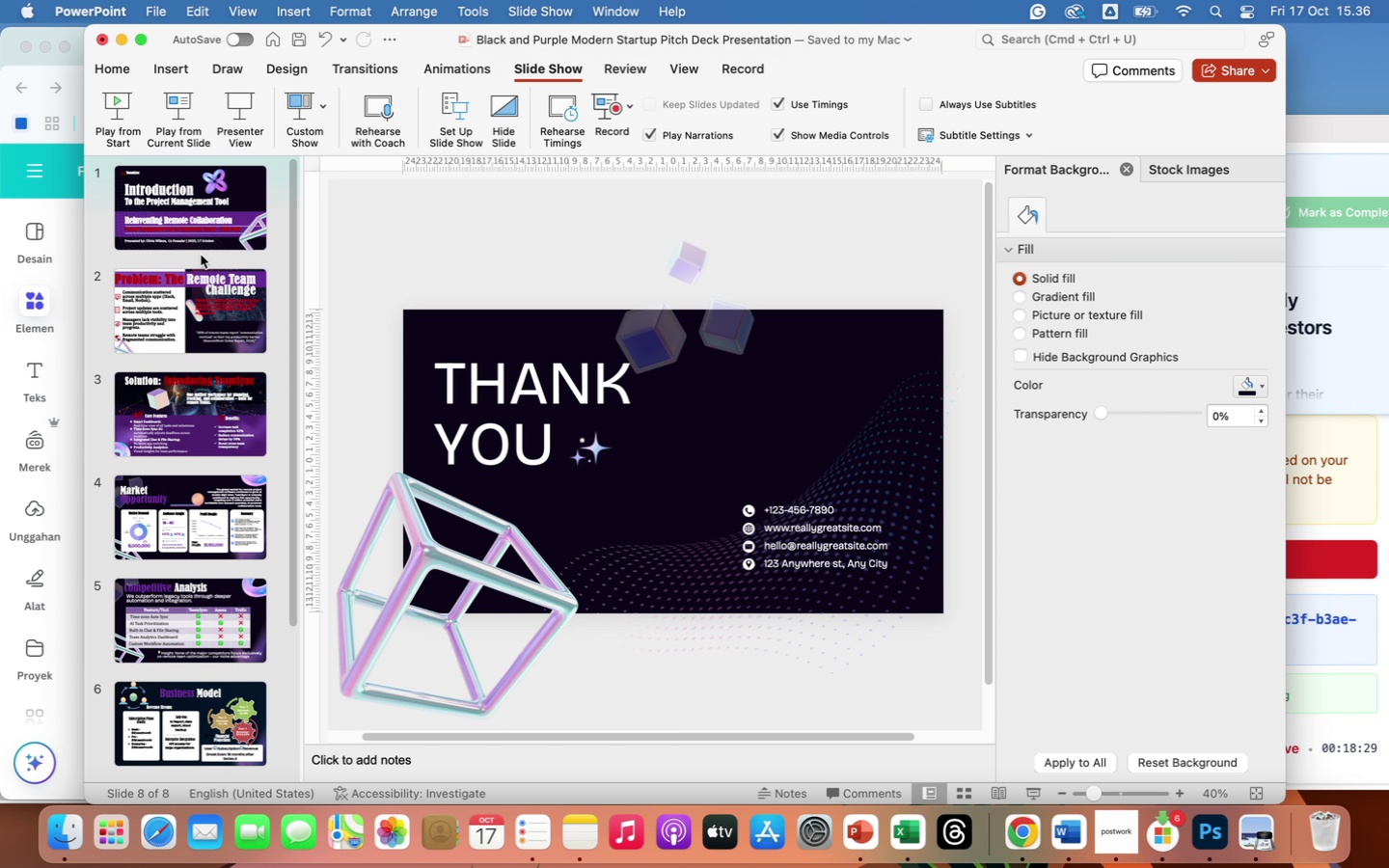 
left_click([177, 313])
 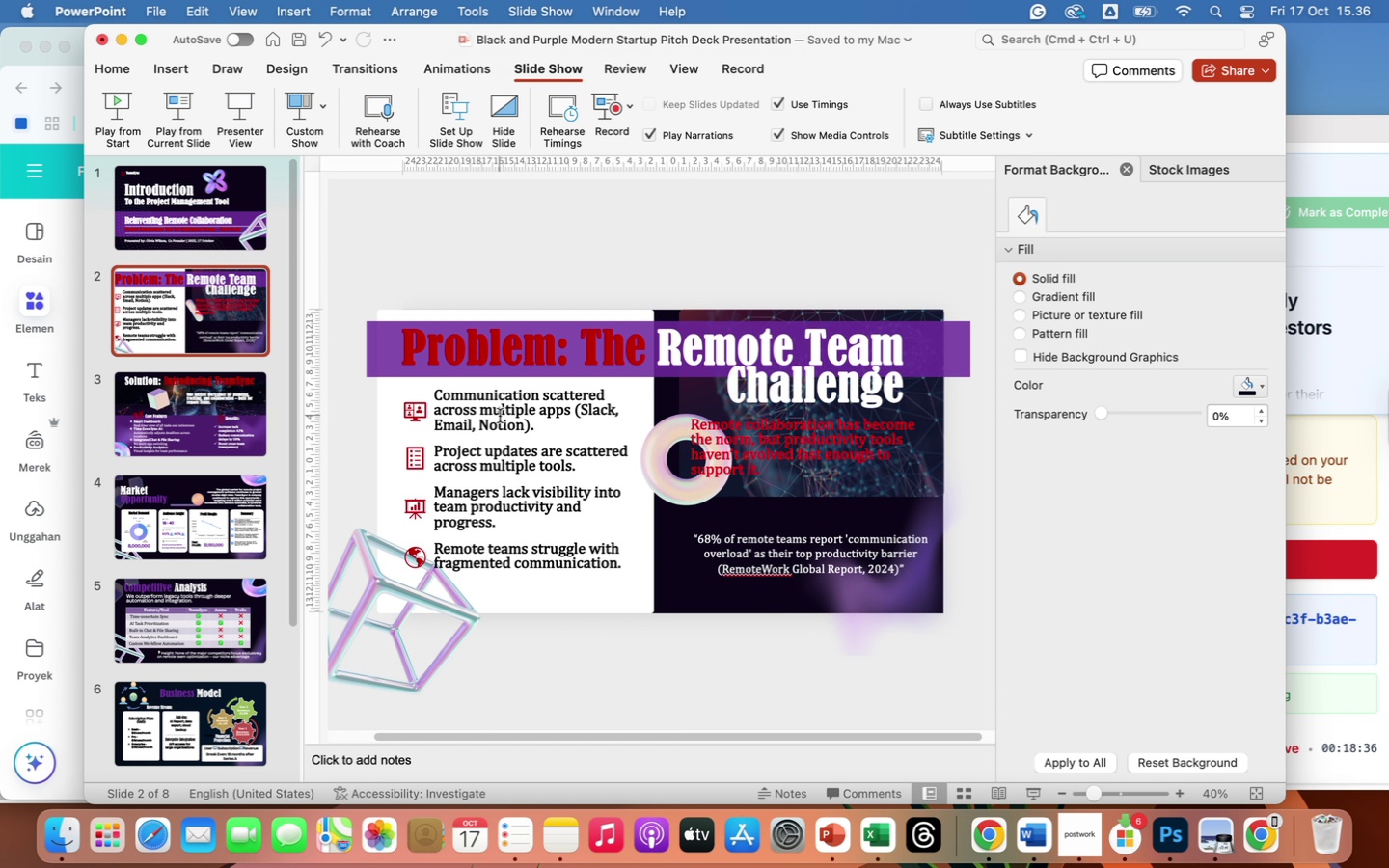 
left_click([500, 416])
 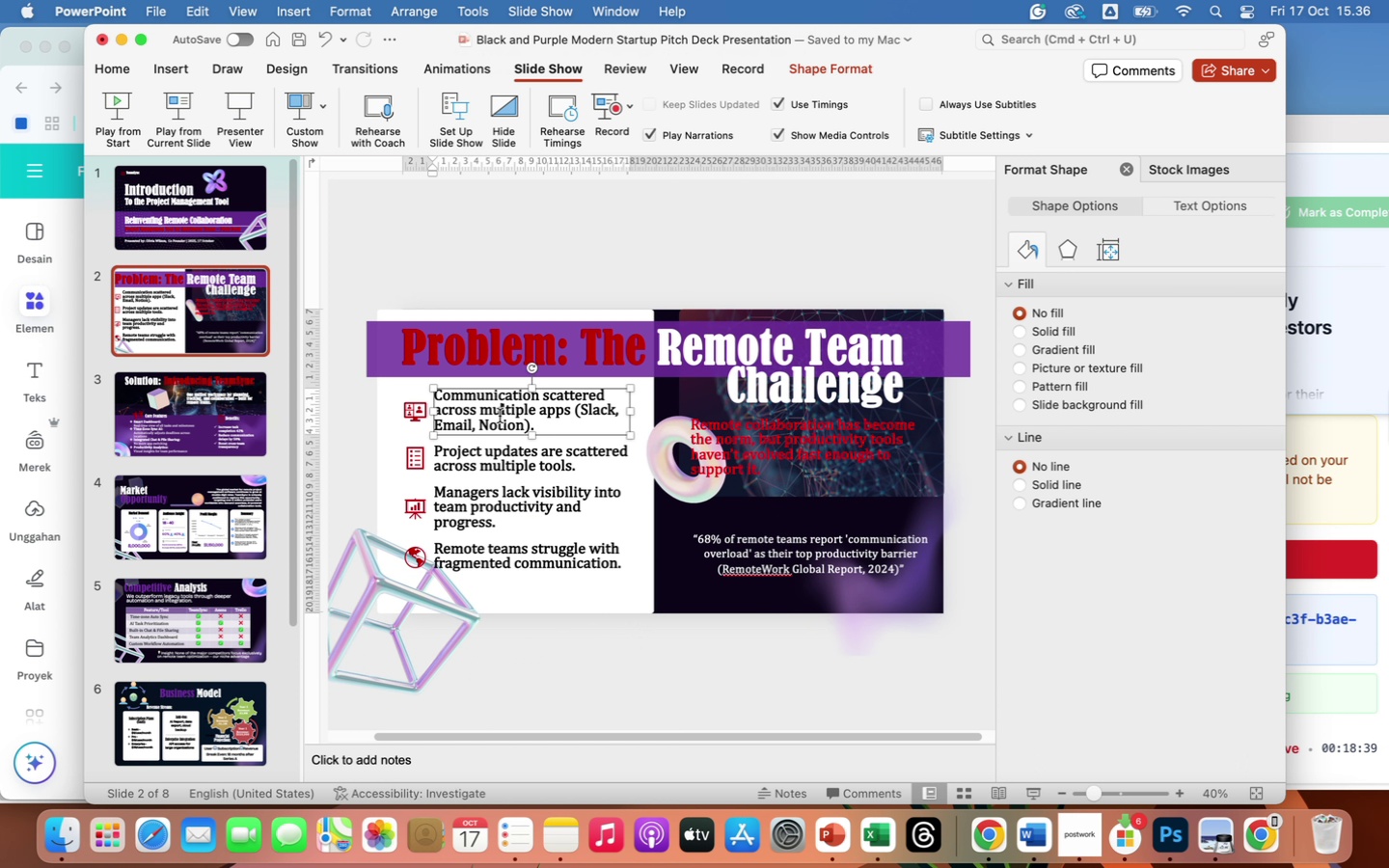 
hold_key(key=ShiftLeft, duration=4.23)
left_click([485, 460])
 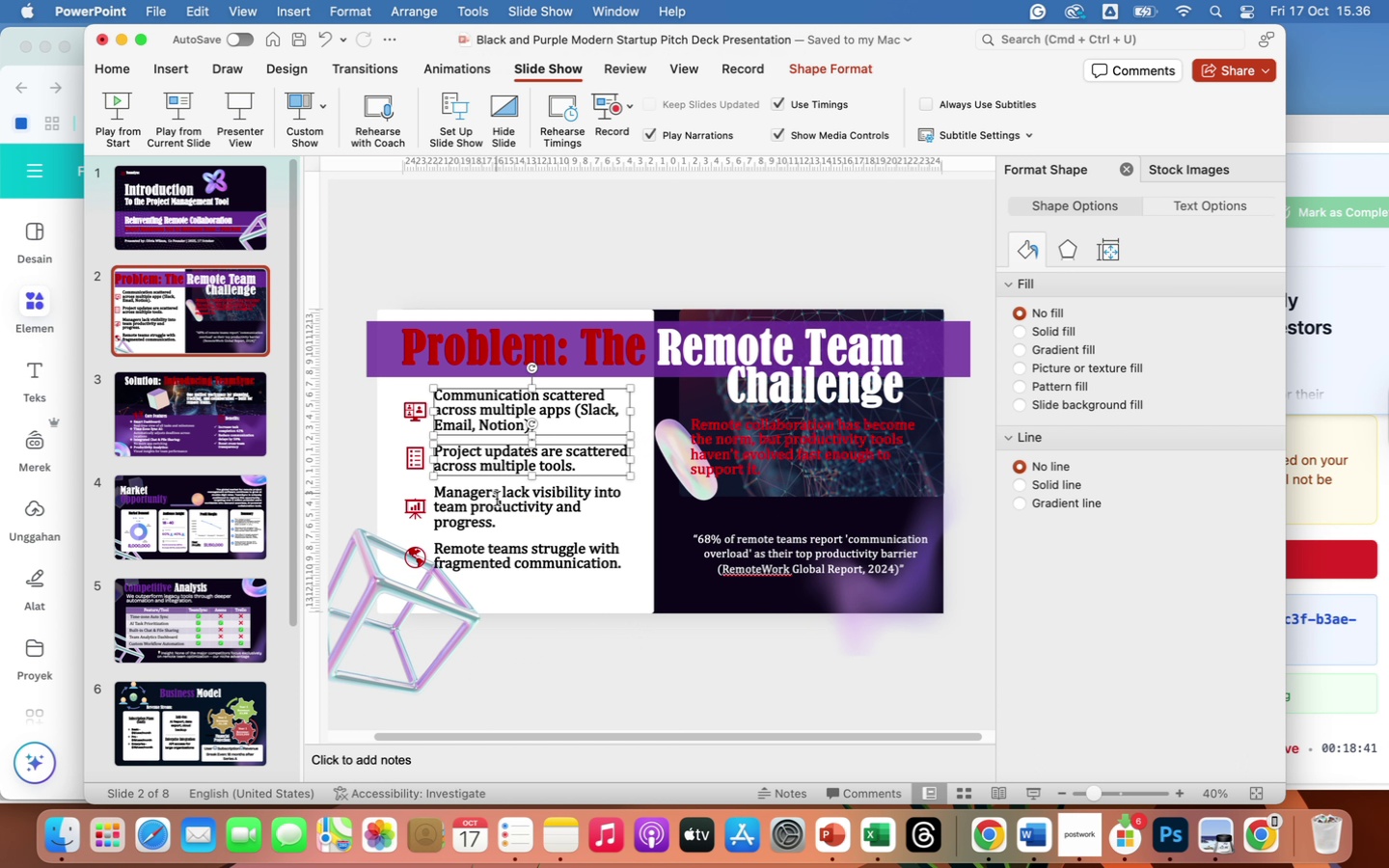 
left_click([497, 499])
 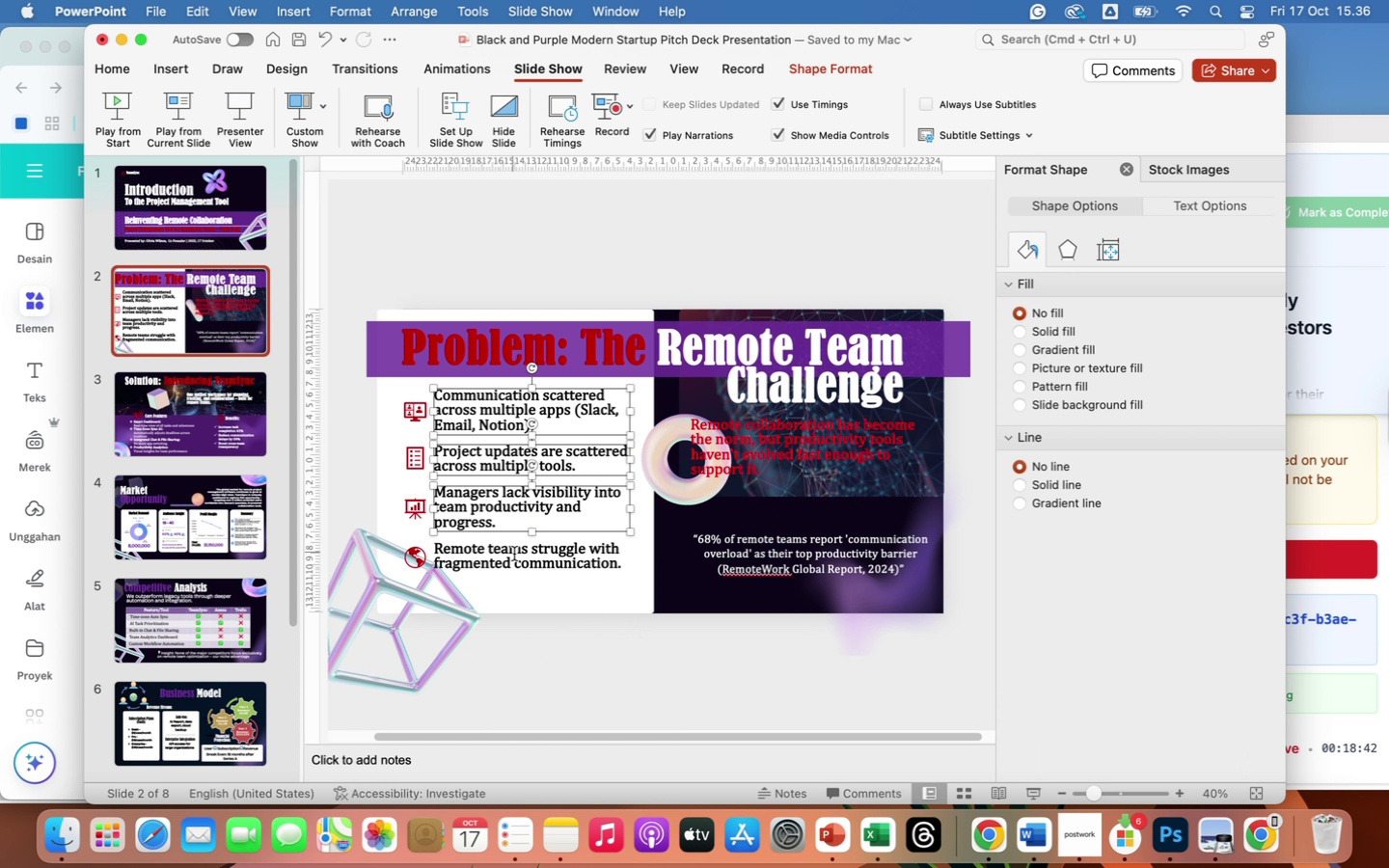 
left_click([514, 554])
 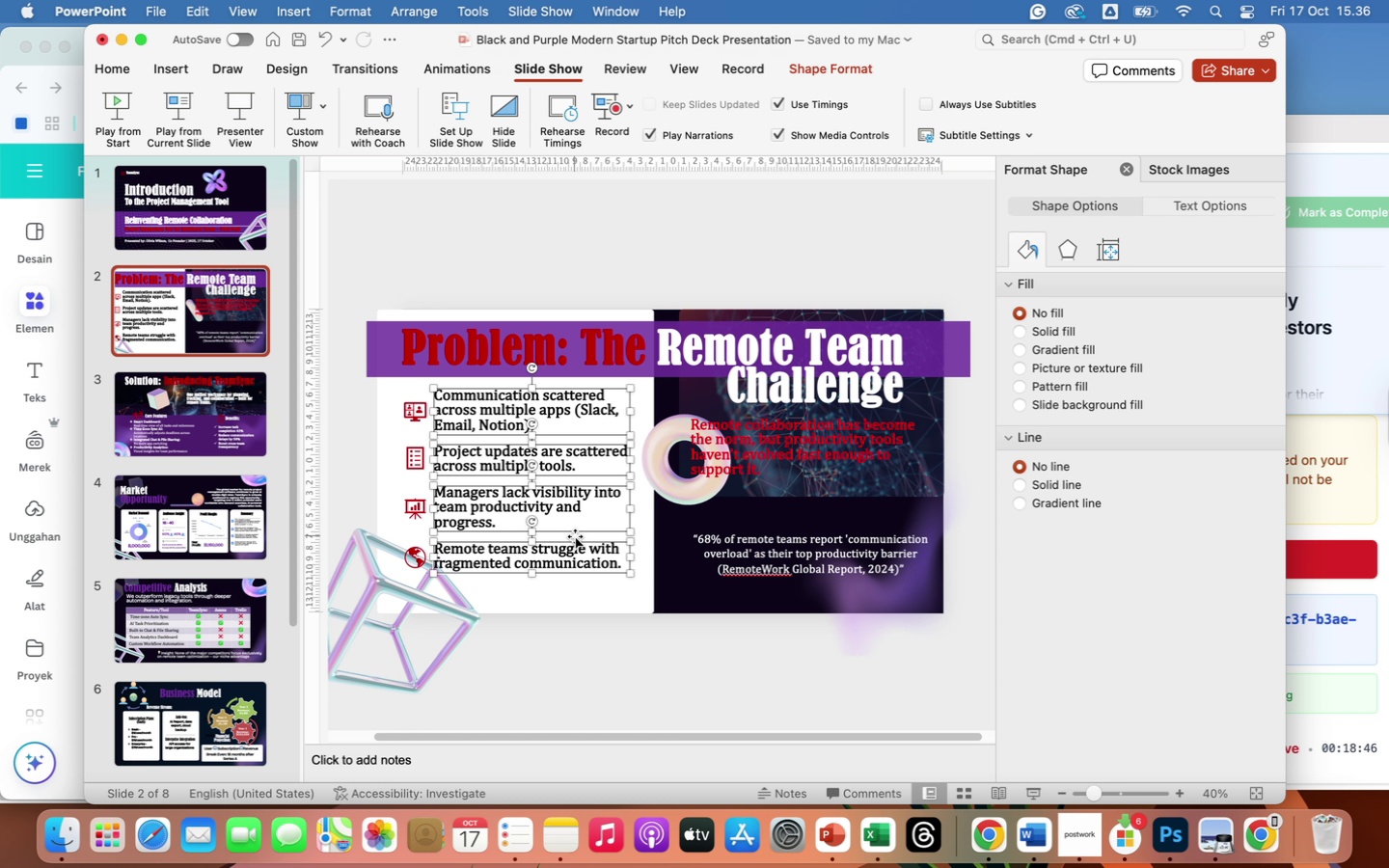 
left_click_drag(start_coordinate=[573, 534], to_coordinate=[583, 536])
 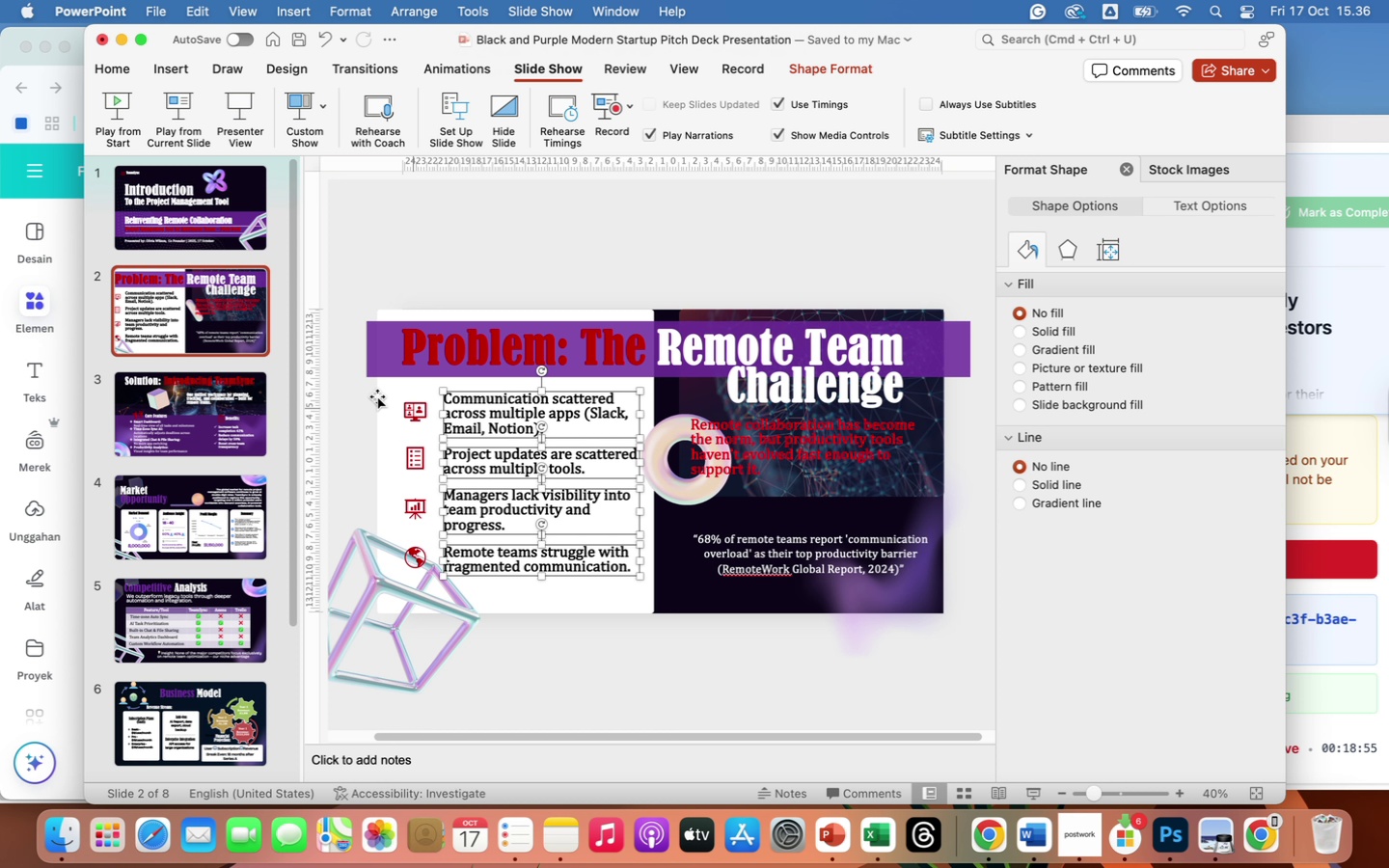 
left_click([410, 413])
 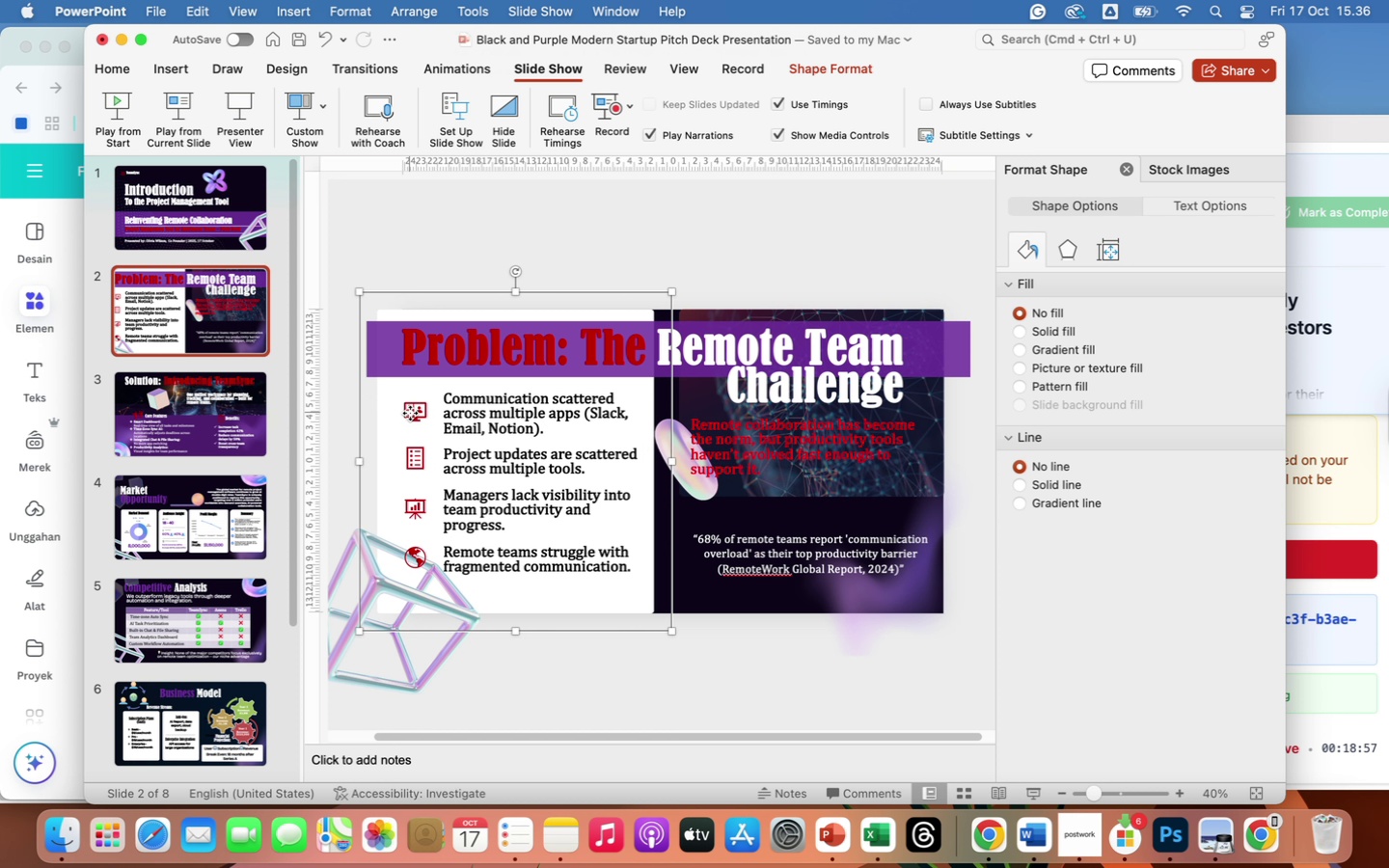 
left_click([410, 413])
 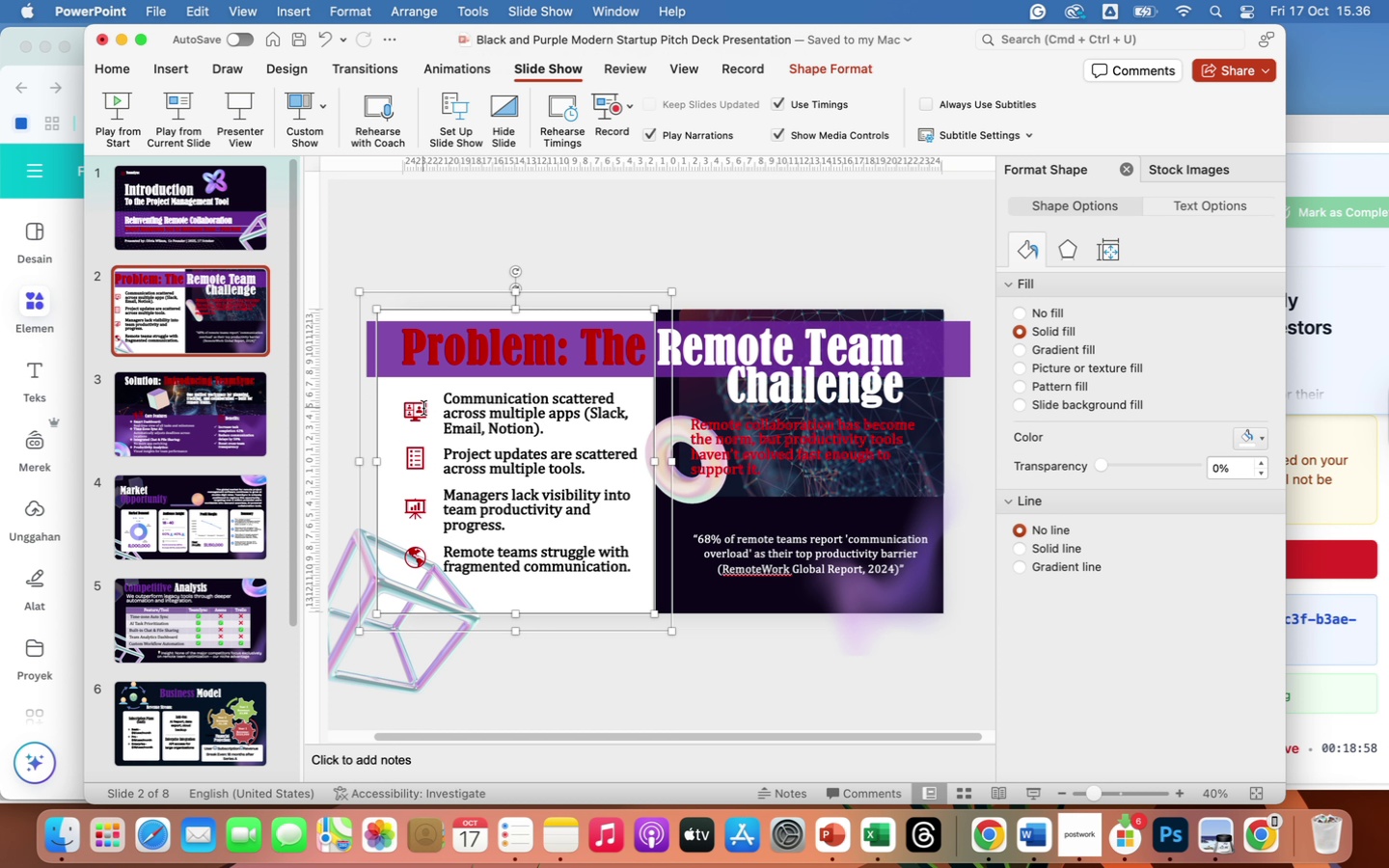 
left_click([423, 408])
 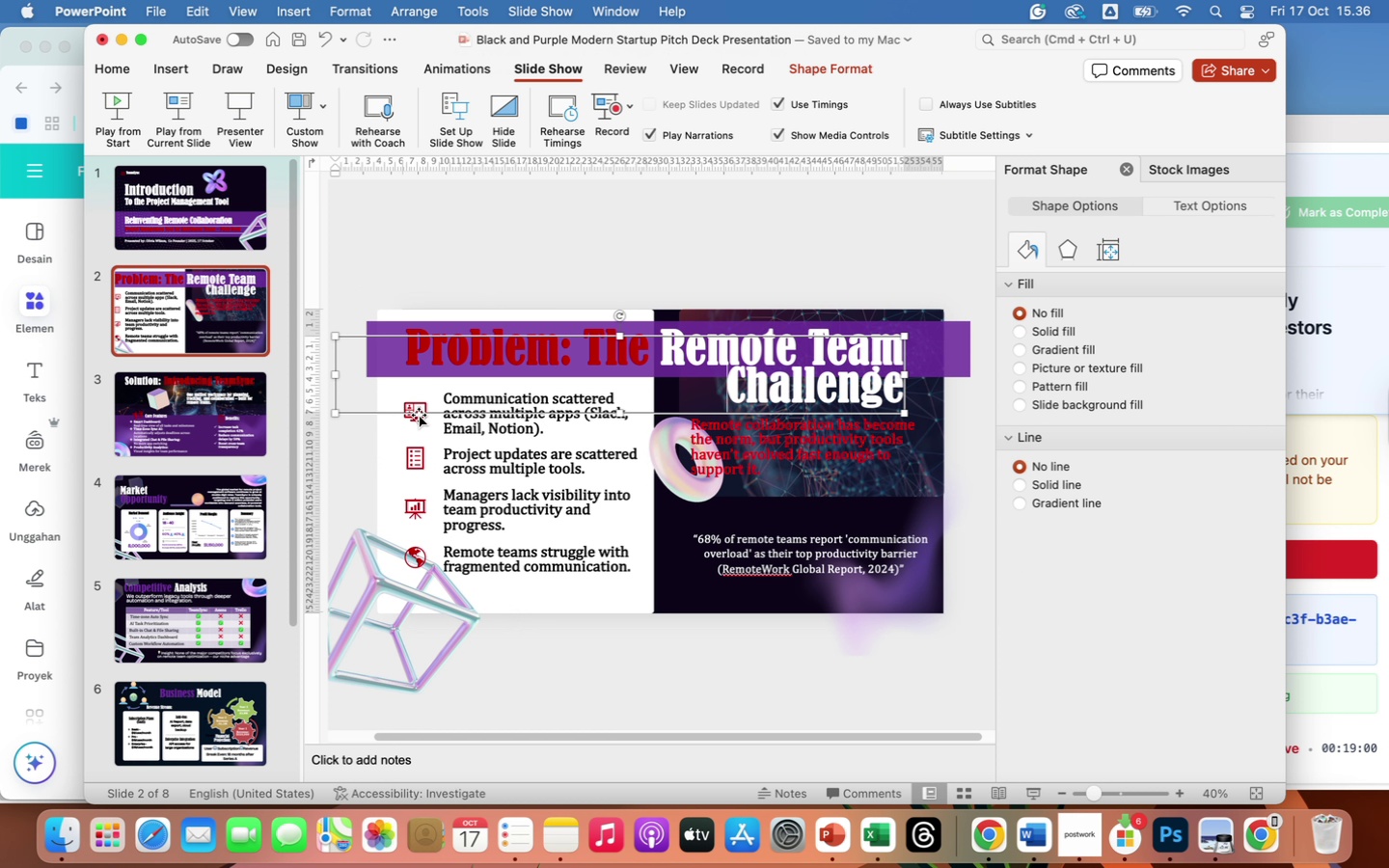 
left_click([419, 415])
 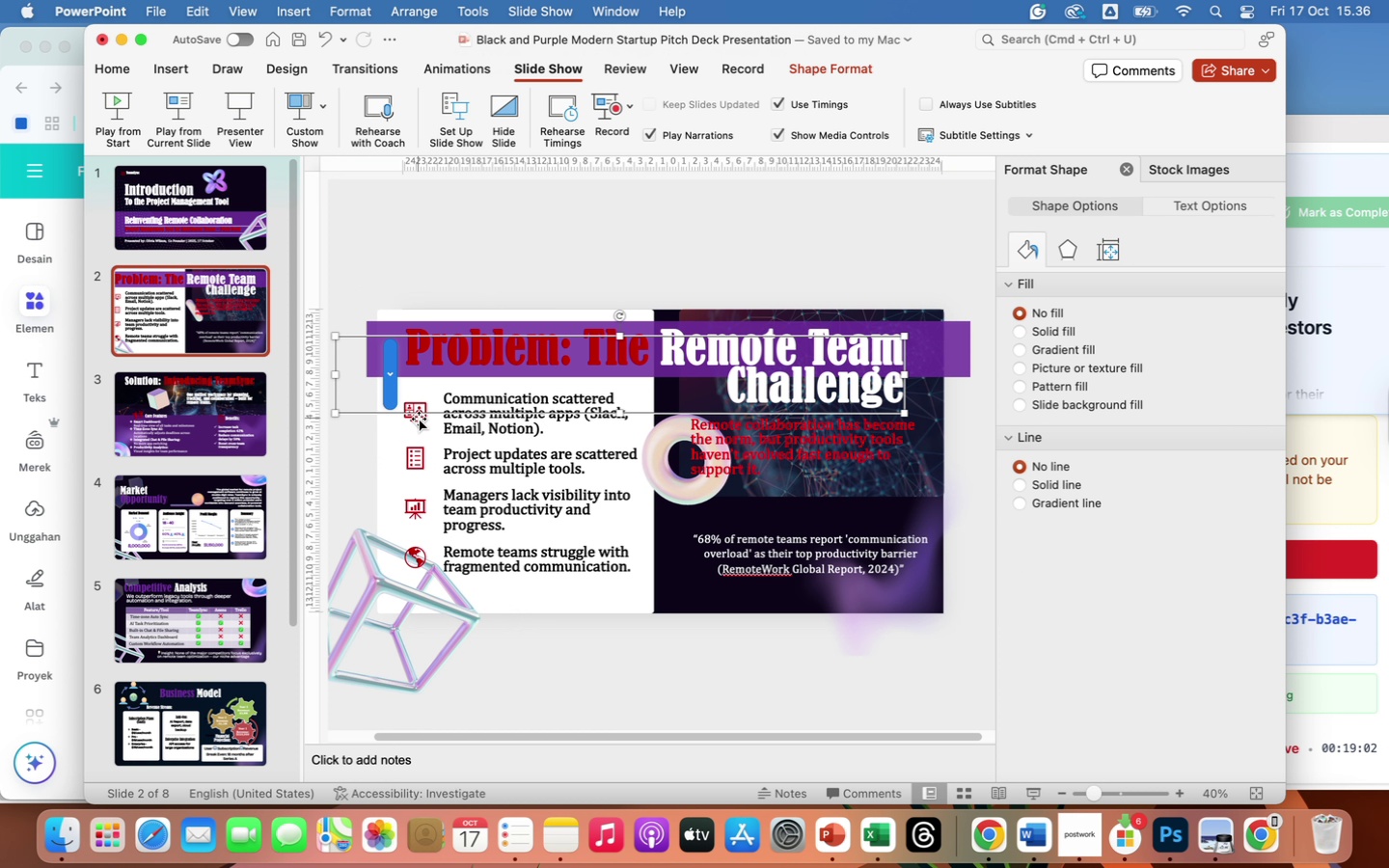 
left_click([419, 419])
 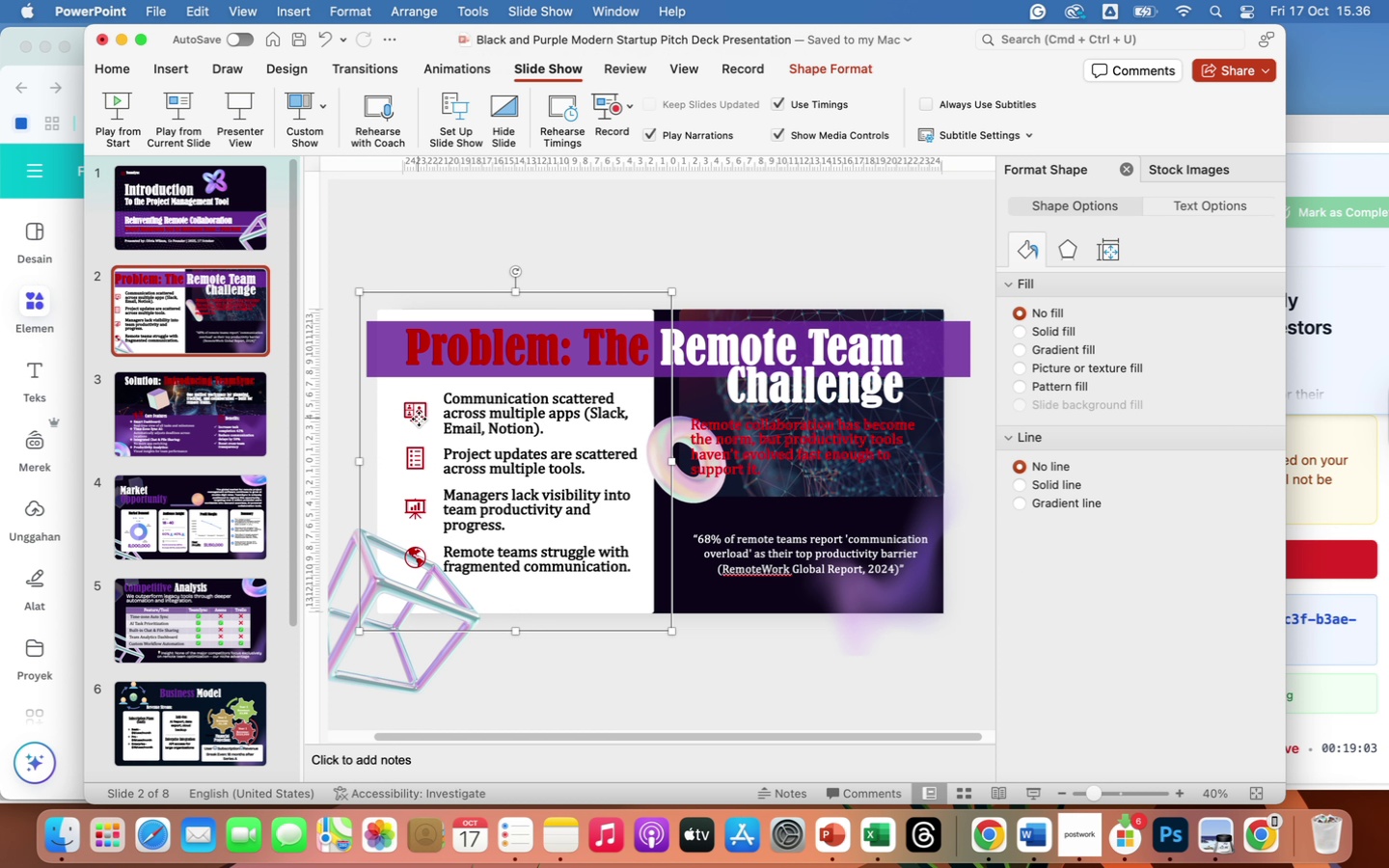 
left_click([419, 419])
 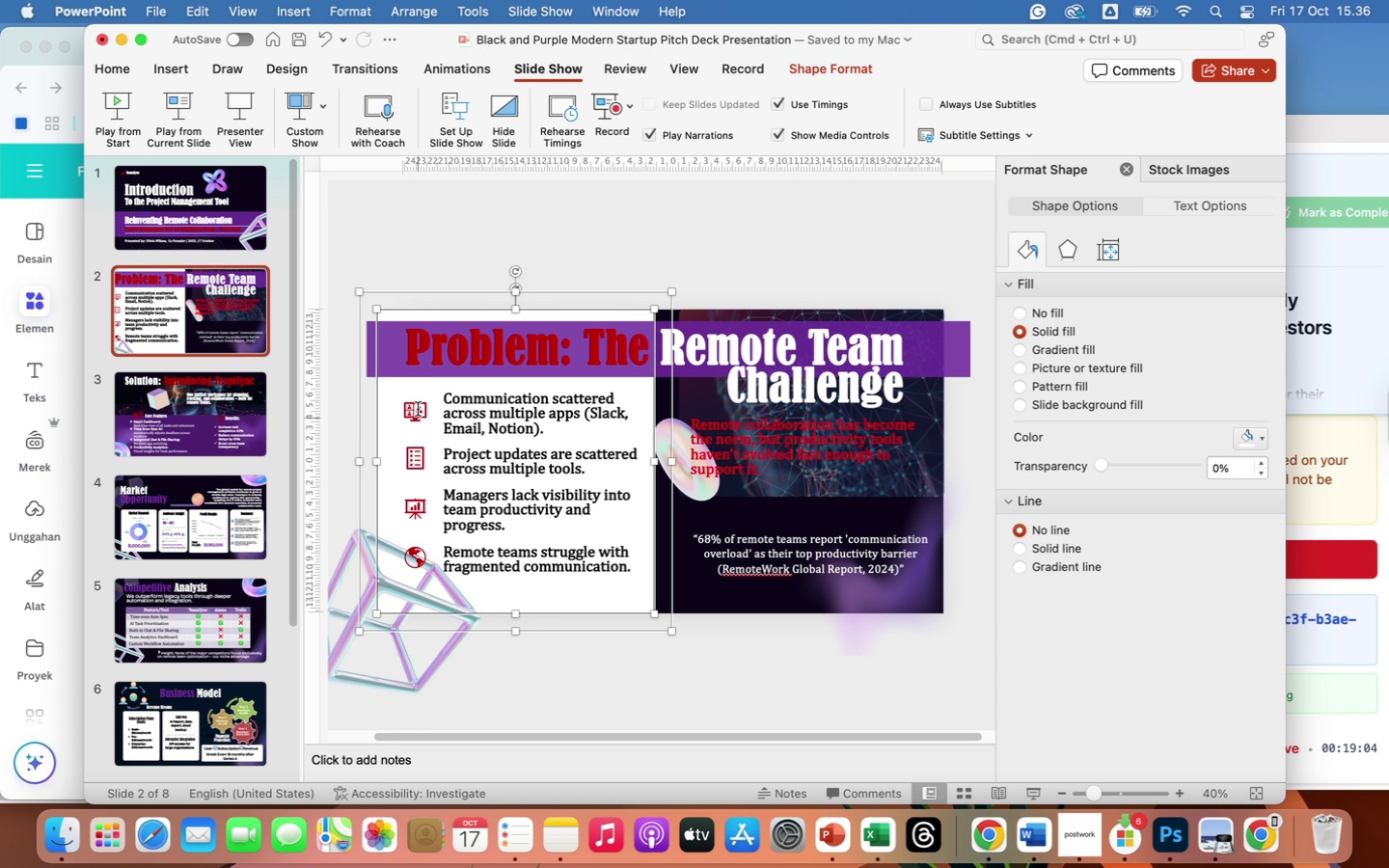 
left_click([418, 409])
 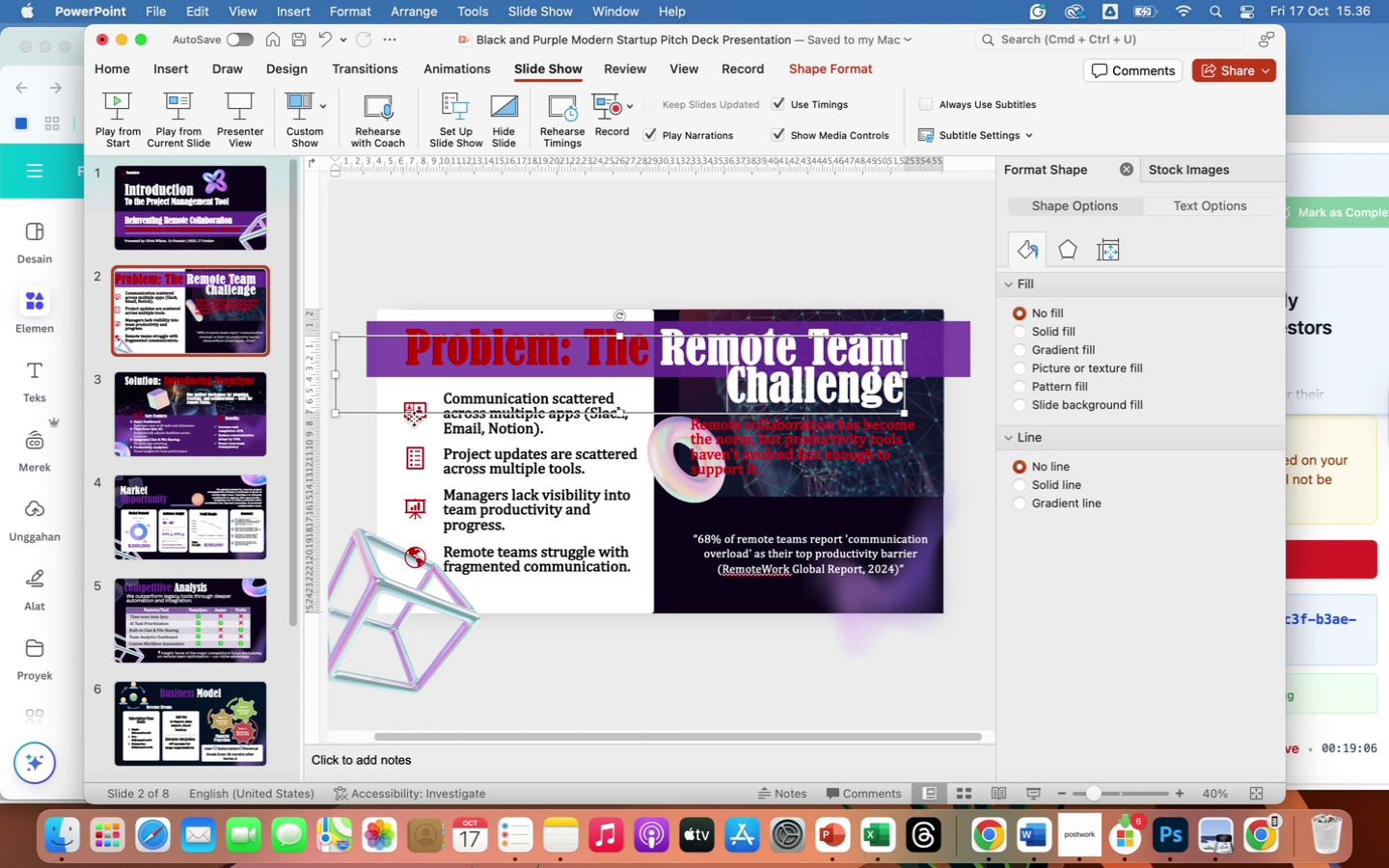 
left_click([414, 419])
 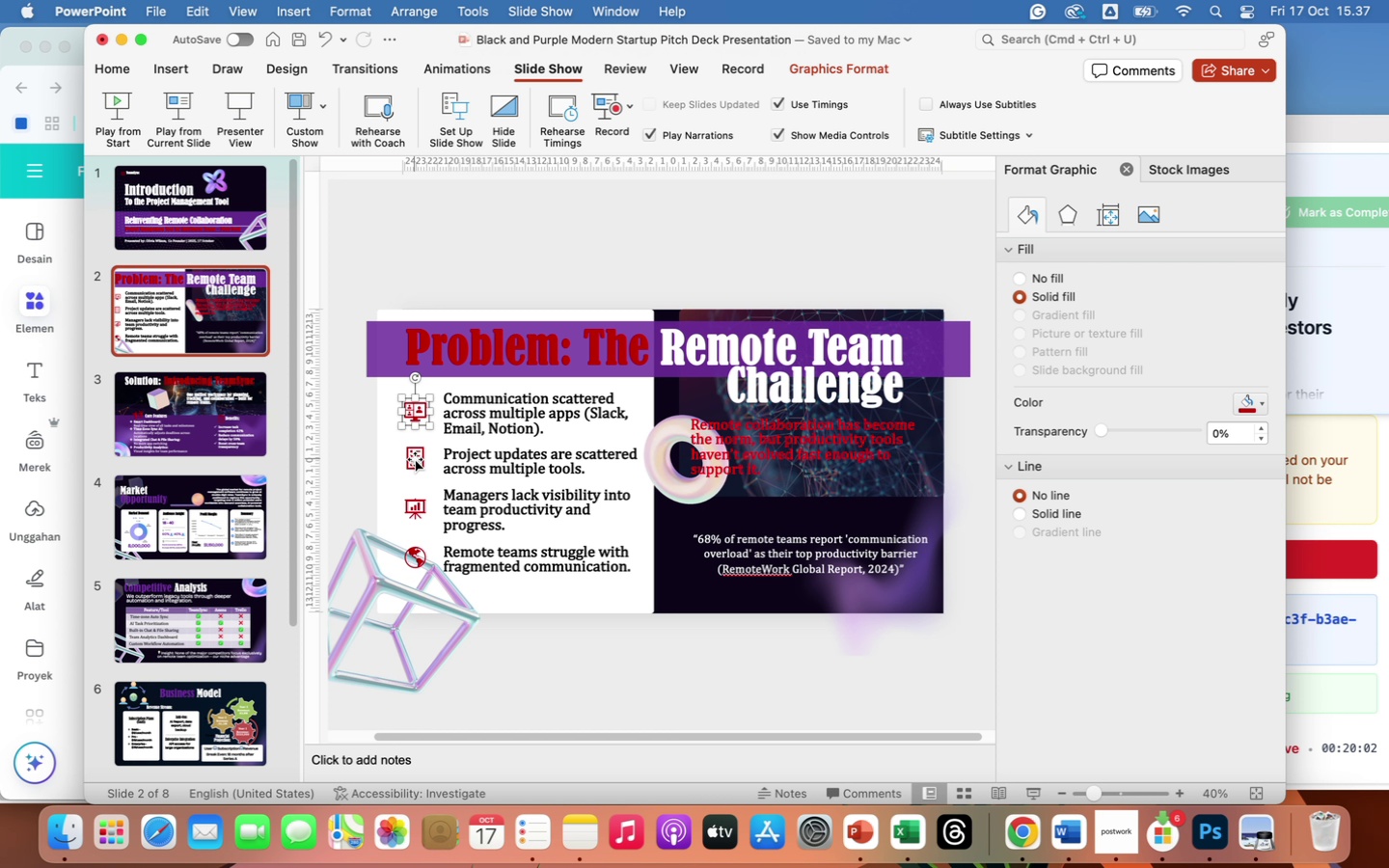 
wait(59.95)
 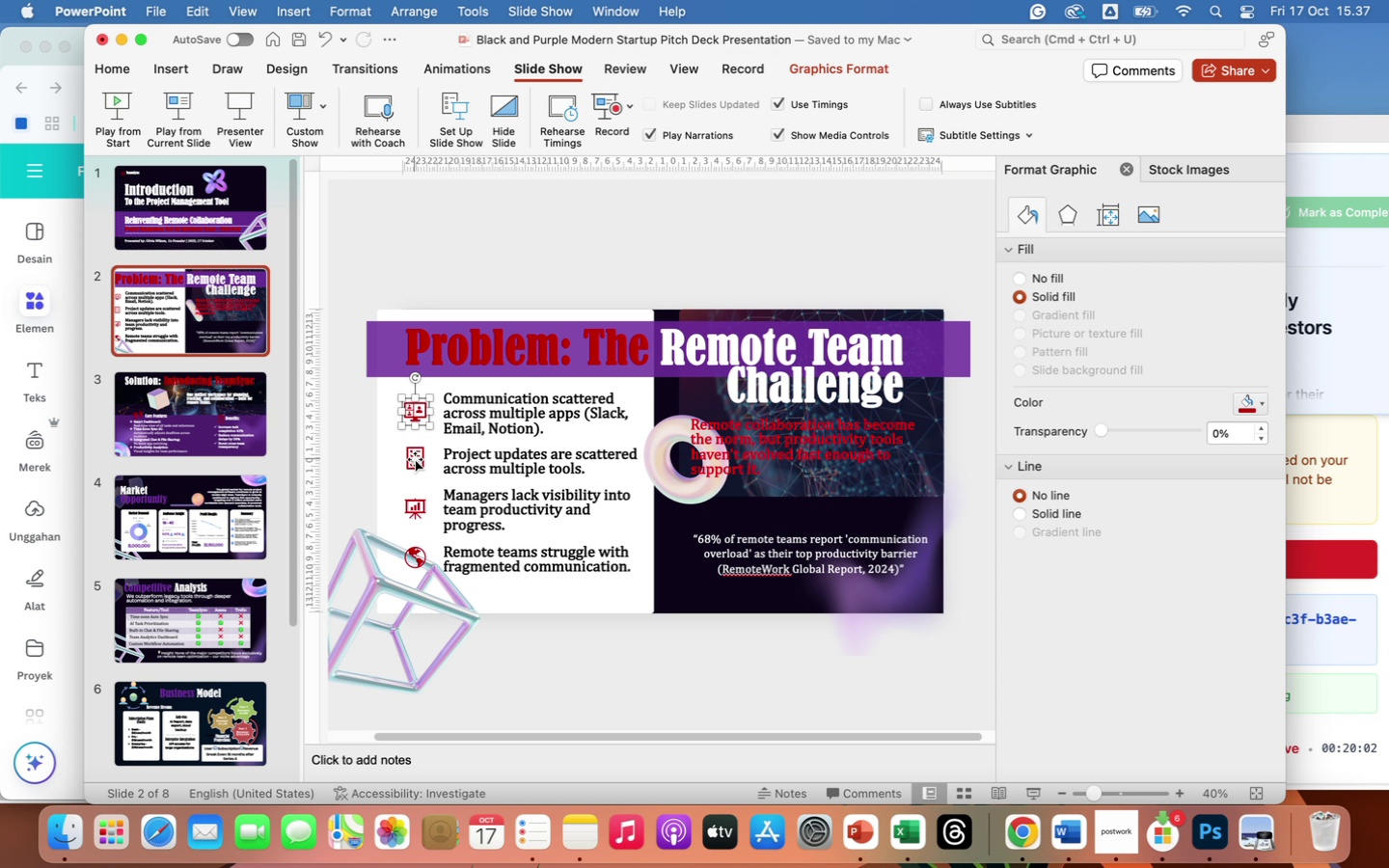 
hold_key(key=ShiftLeft, duration=0.99)
left_click([418, 463])
 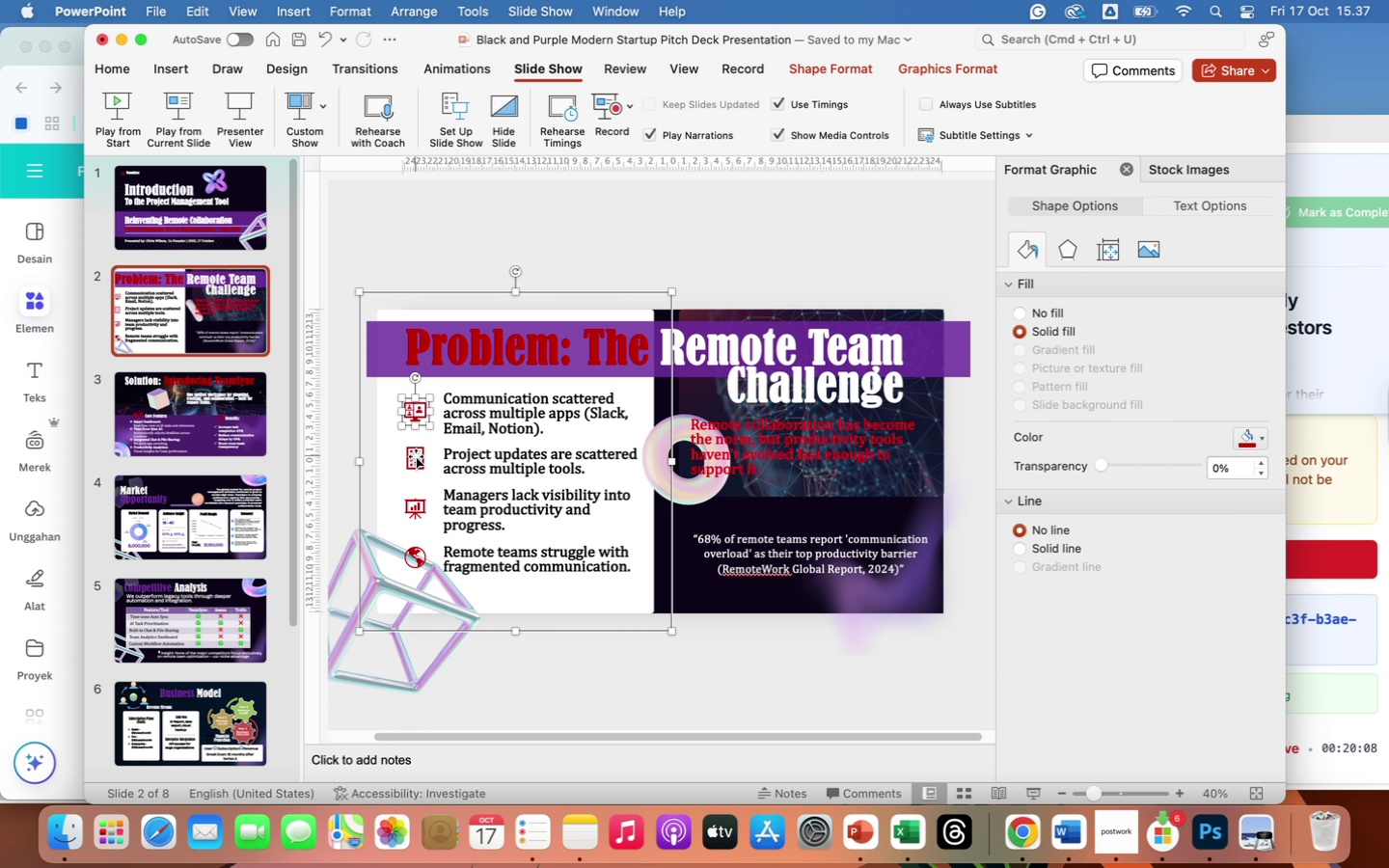 
hold_key(key=ShiftLeft, duration=0.66)
left_click([416, 456])
 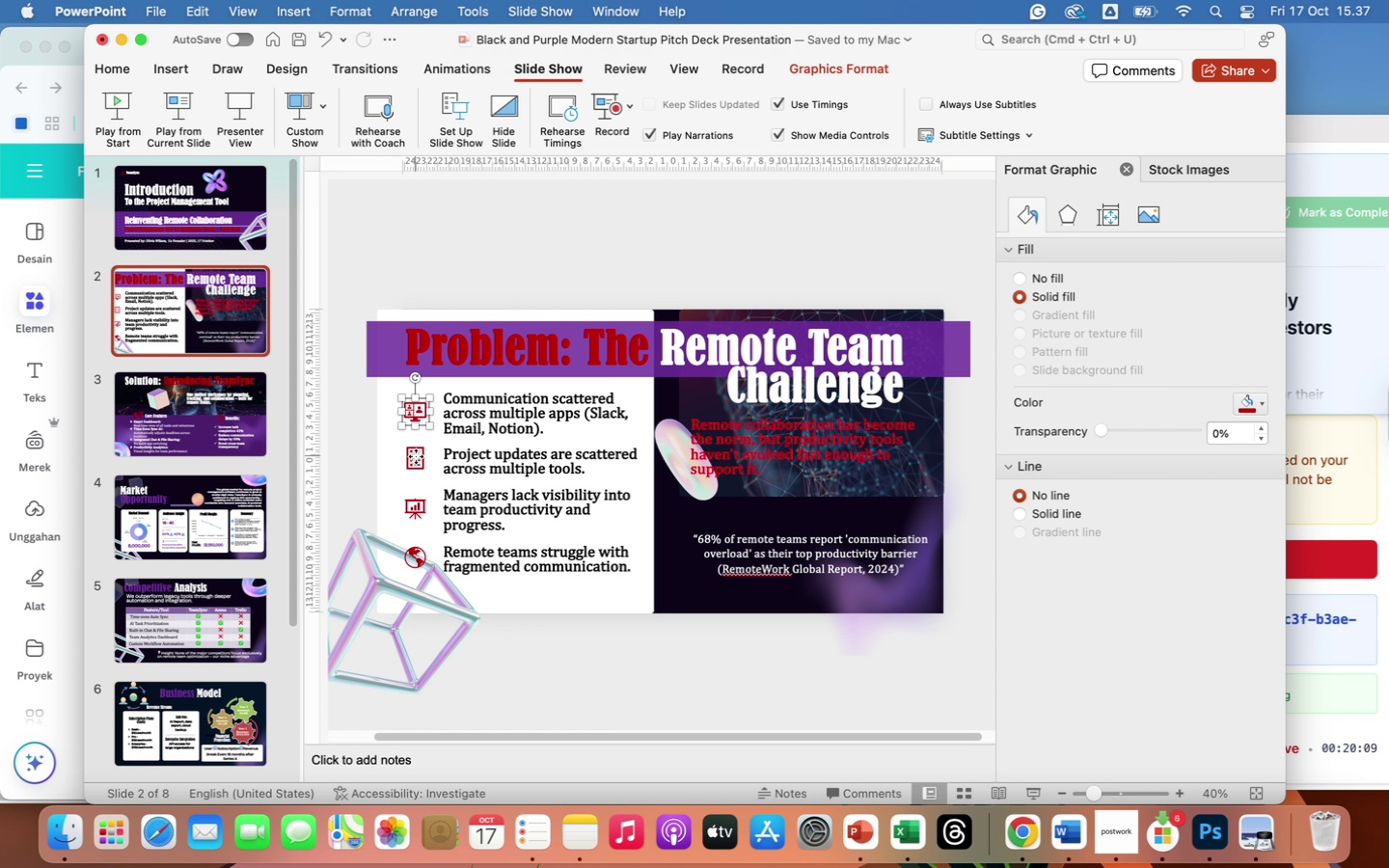 
left_click([416, 456])
 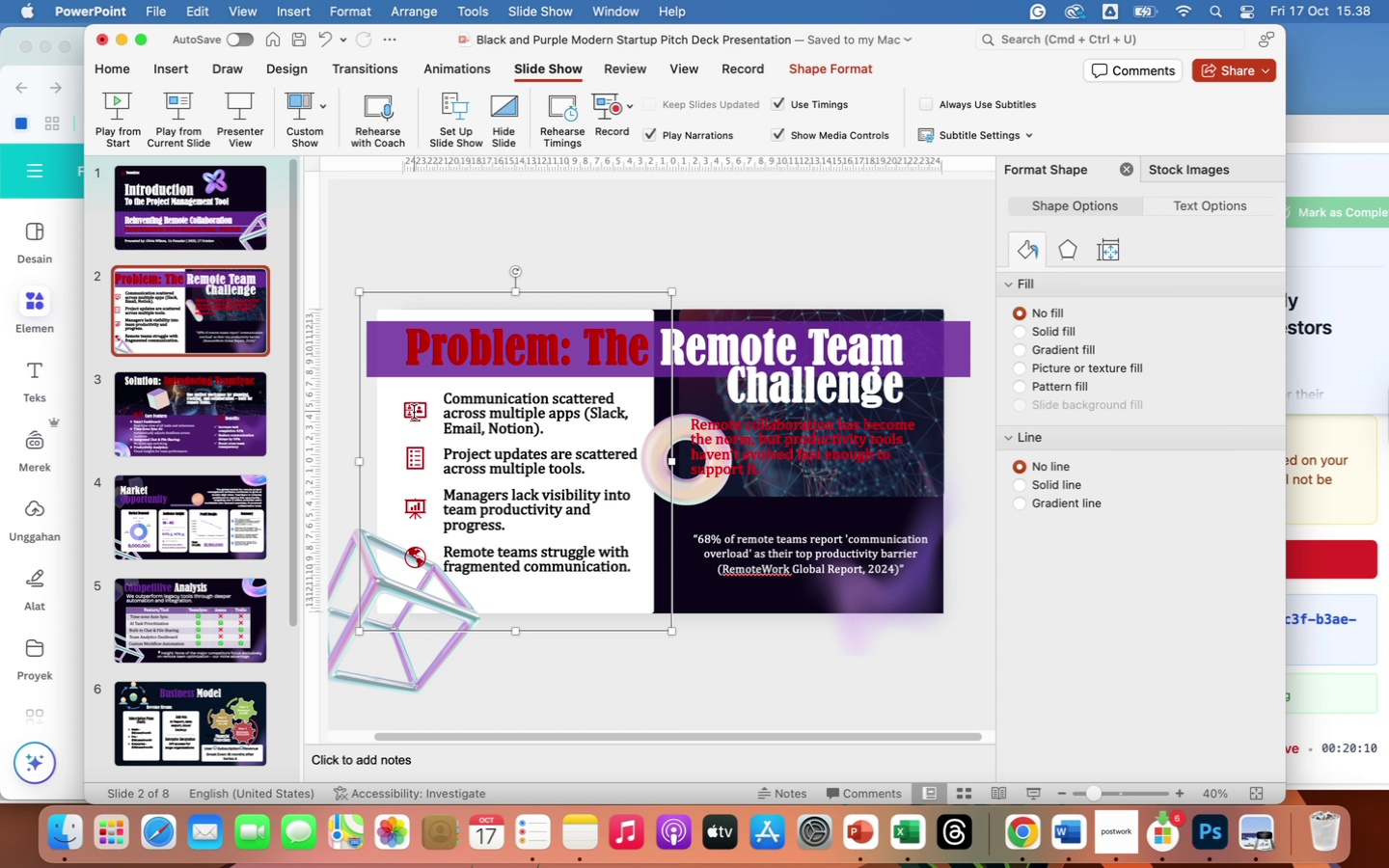 
left_click([414, 412])
 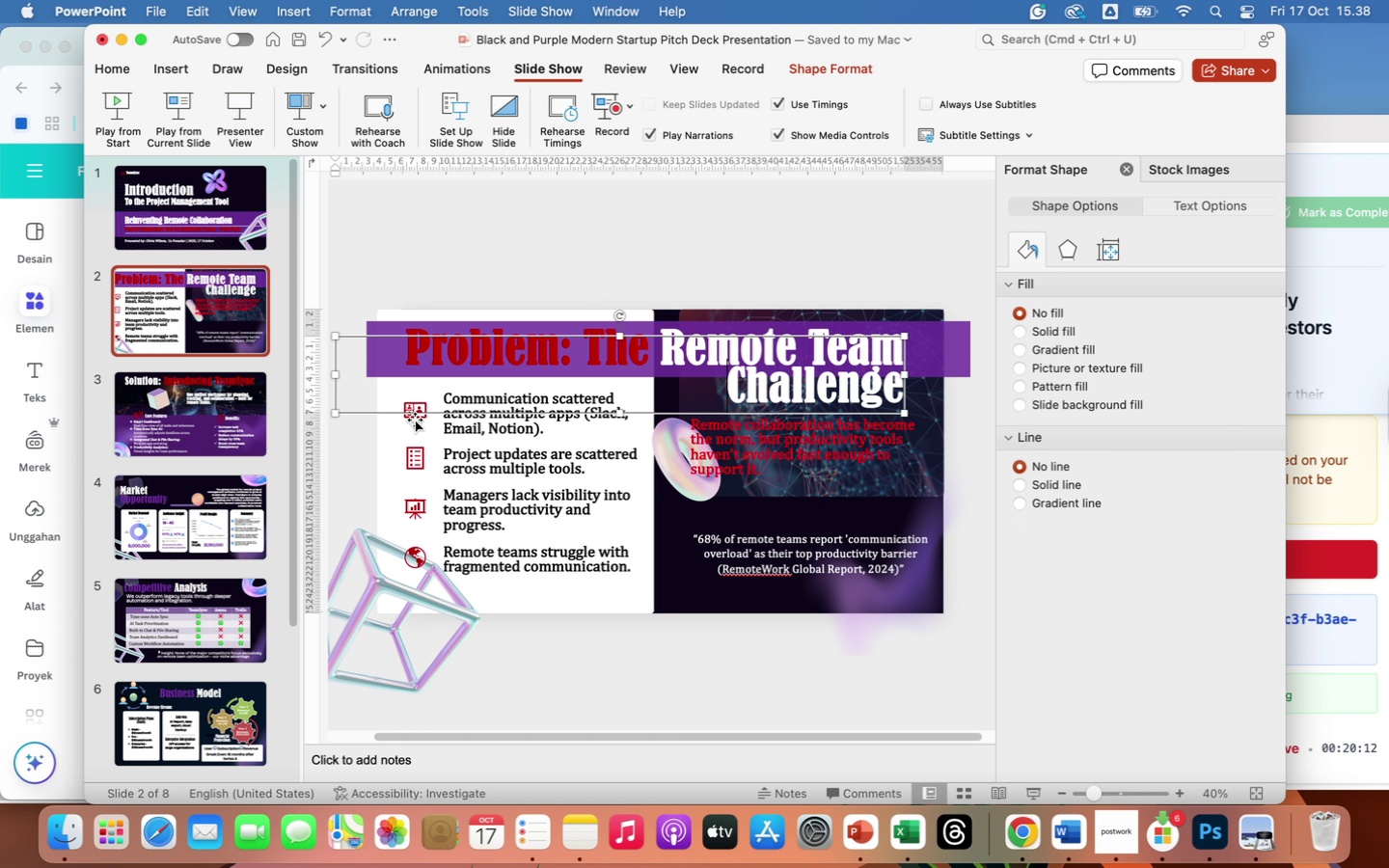 
left_click([415, 420])
 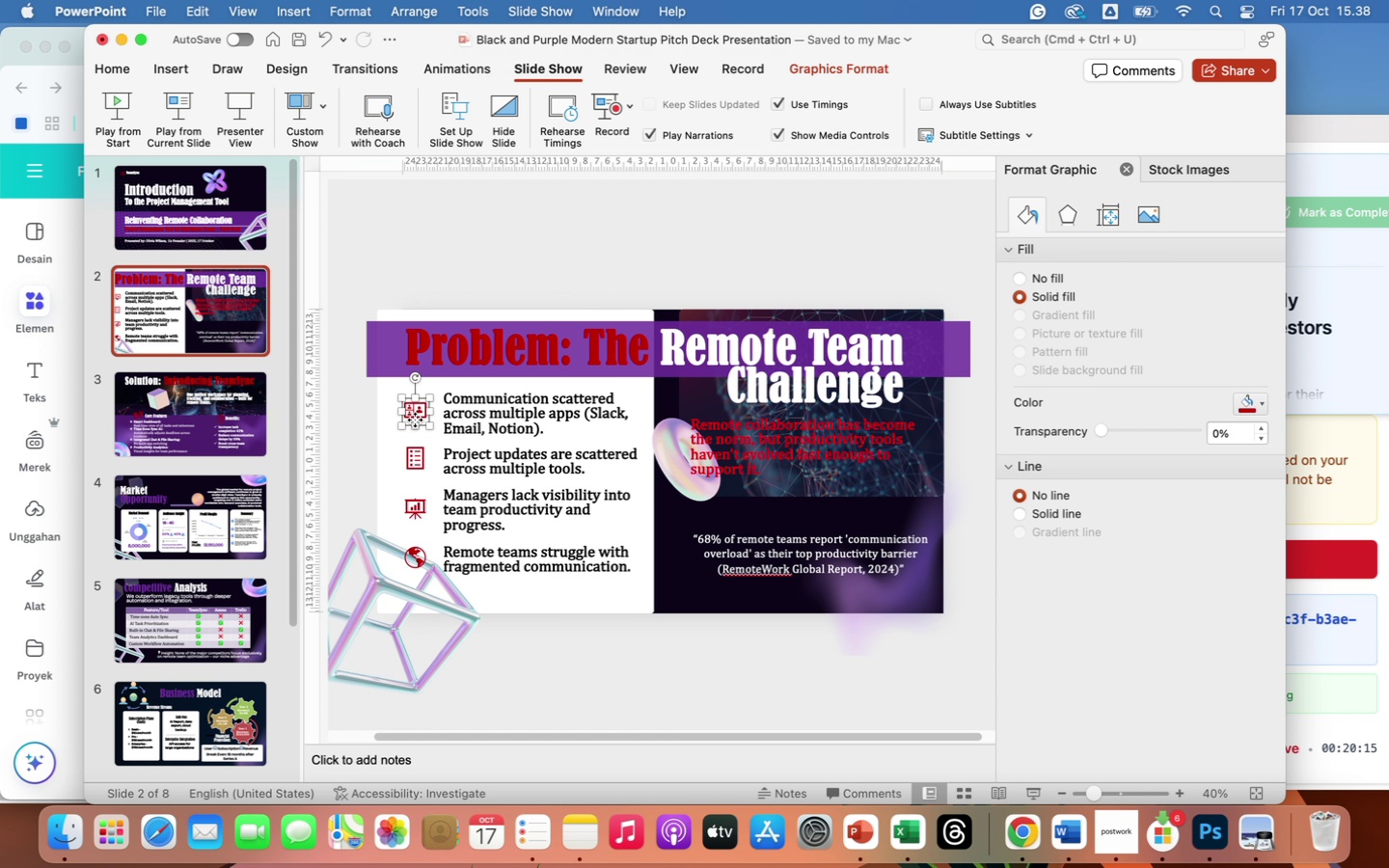 
hold_key(key=ShiftLeft, duration=3.19)
 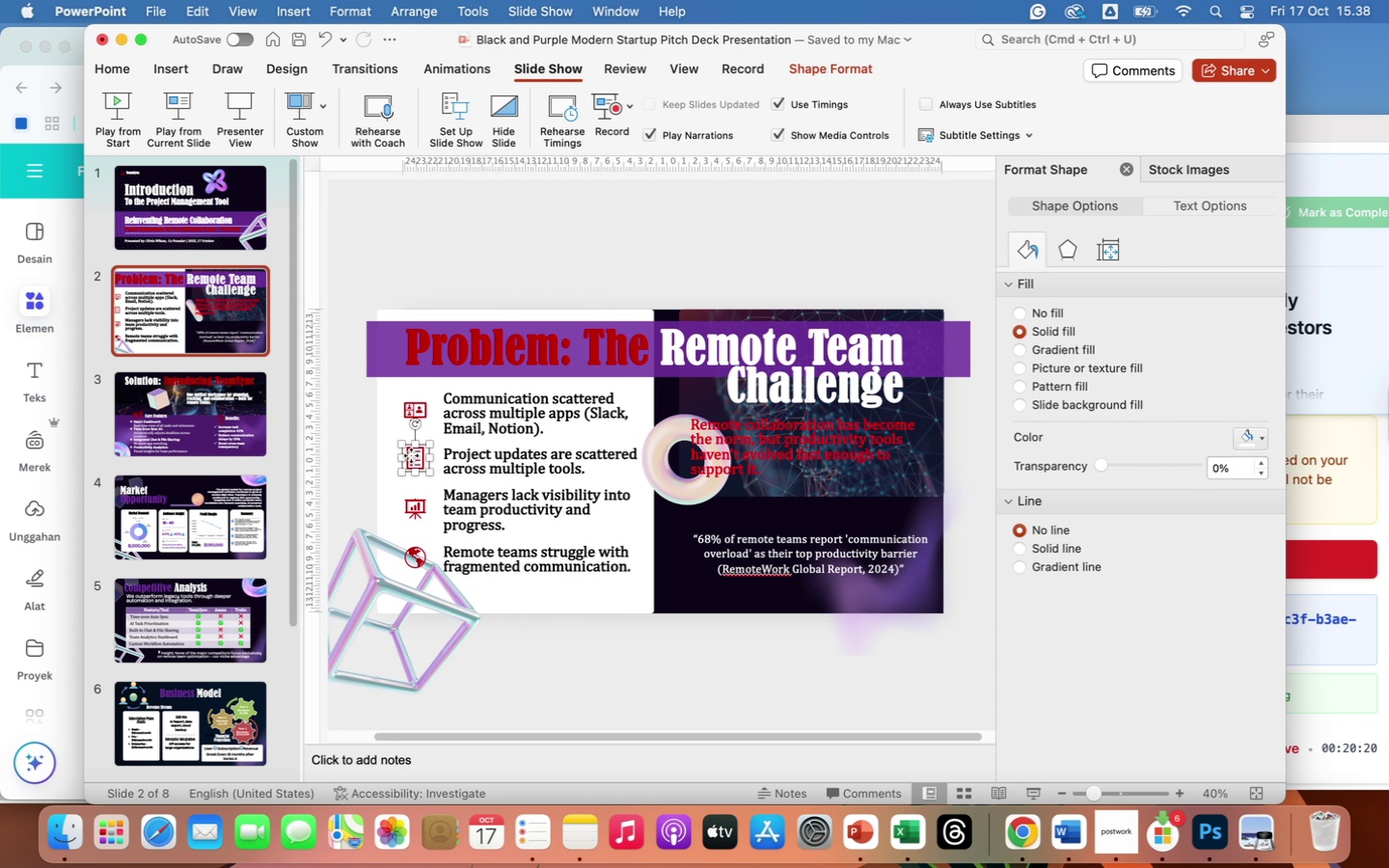 
double_click([411, 455])
 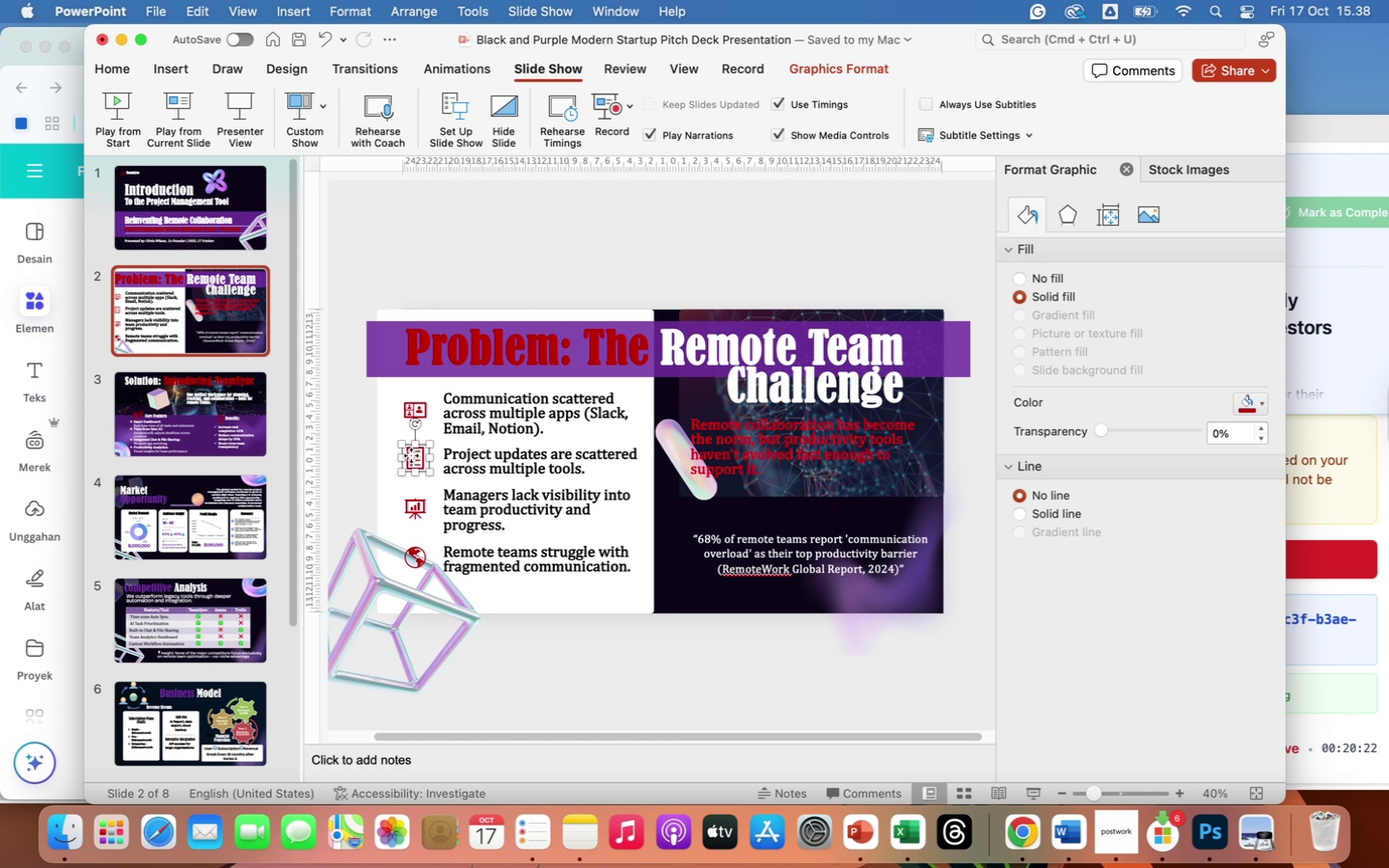 
hold_key(key=ShiftLeft, duration=8.28)
left_click([402, 412])
 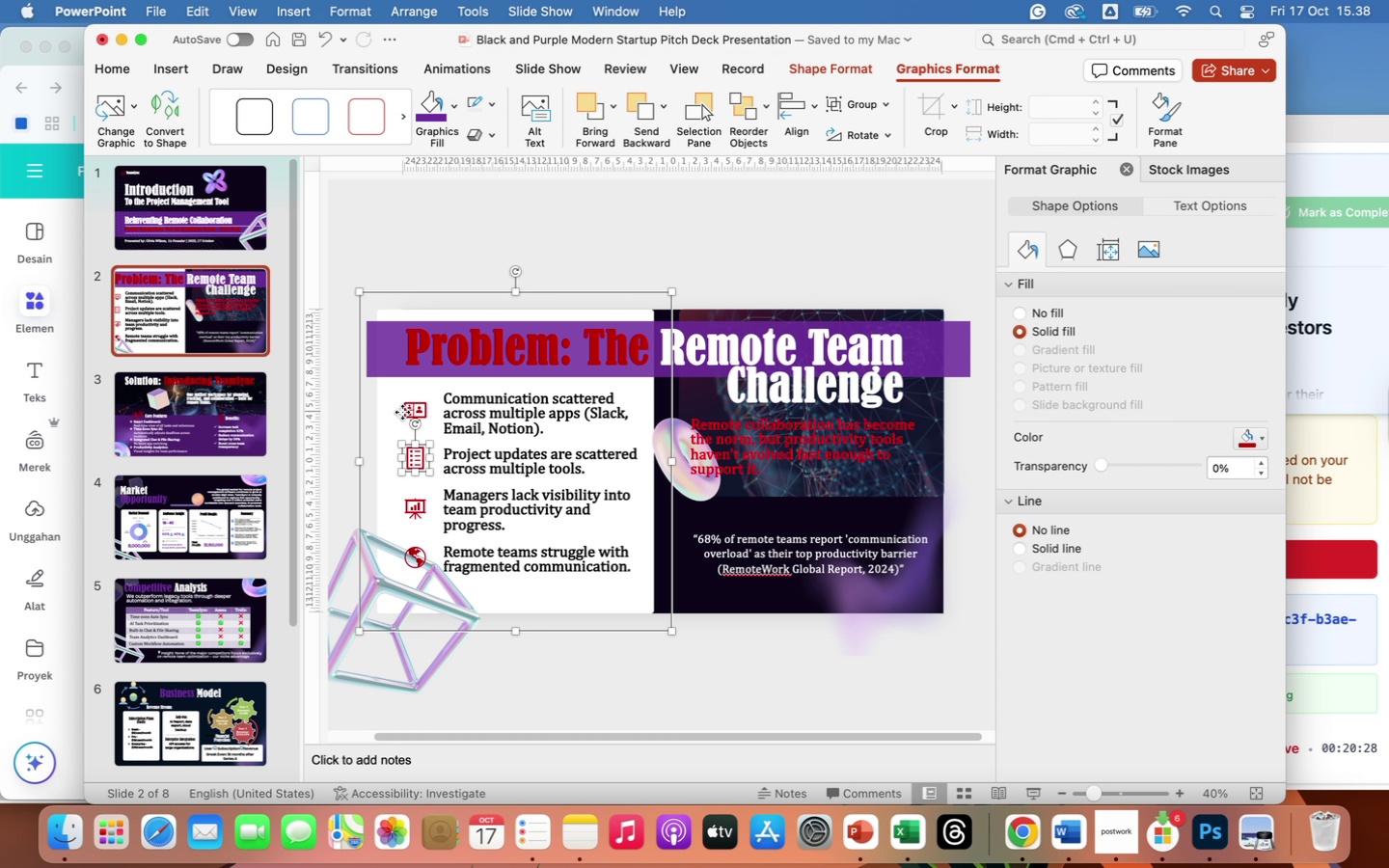 
left_click([402, 412])
 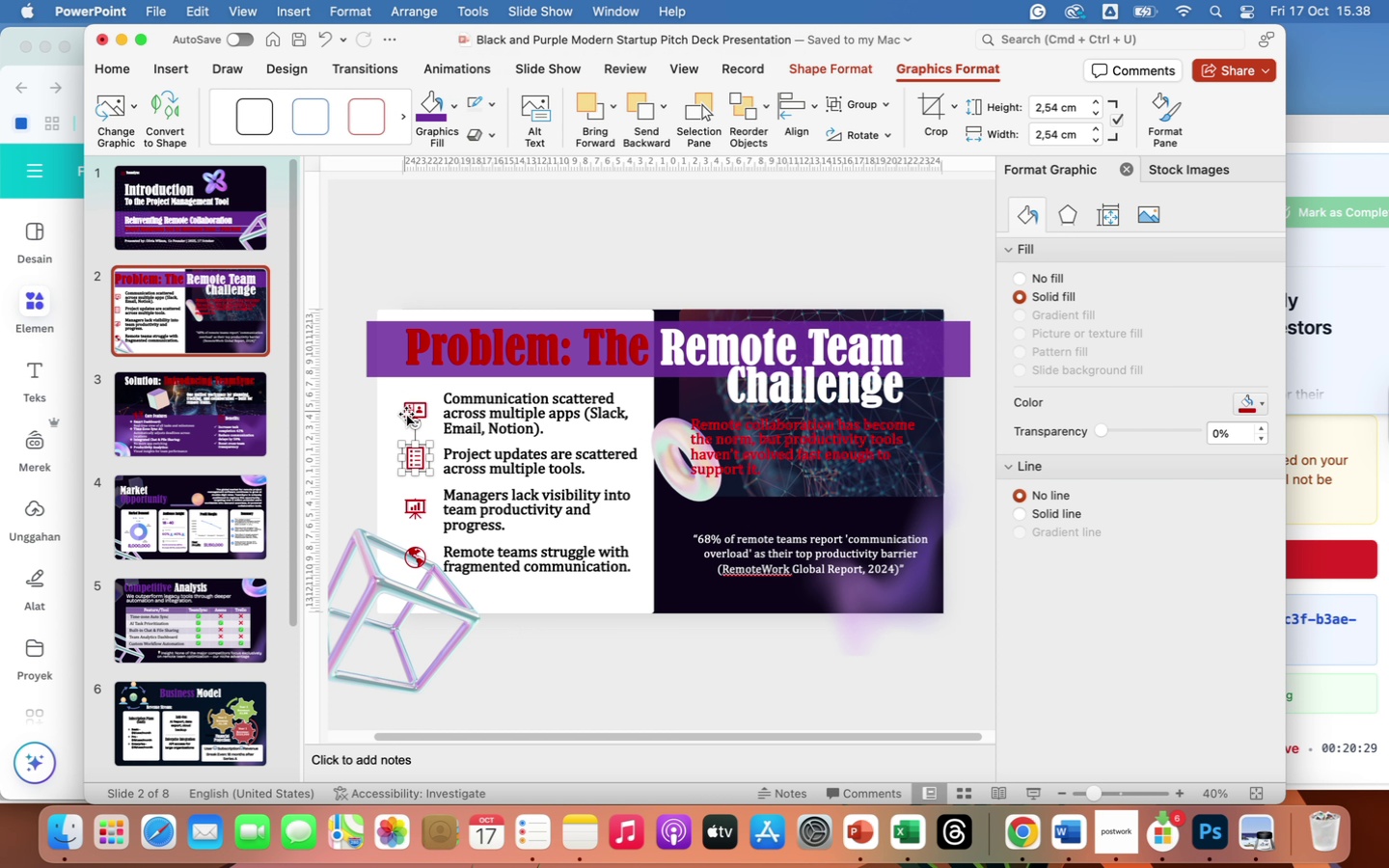 
left_click([406, 414])
 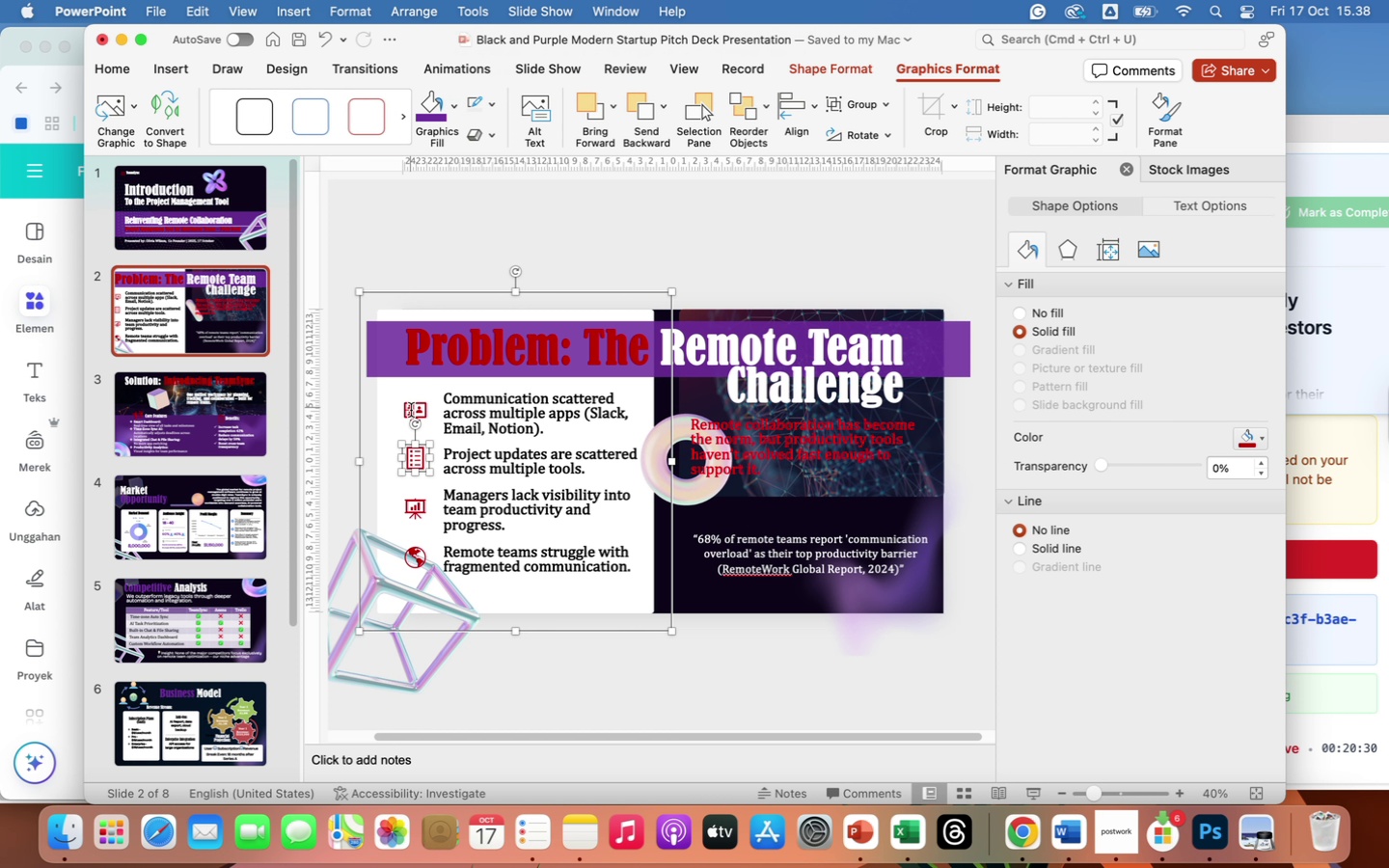 
left_click([411, 410])
 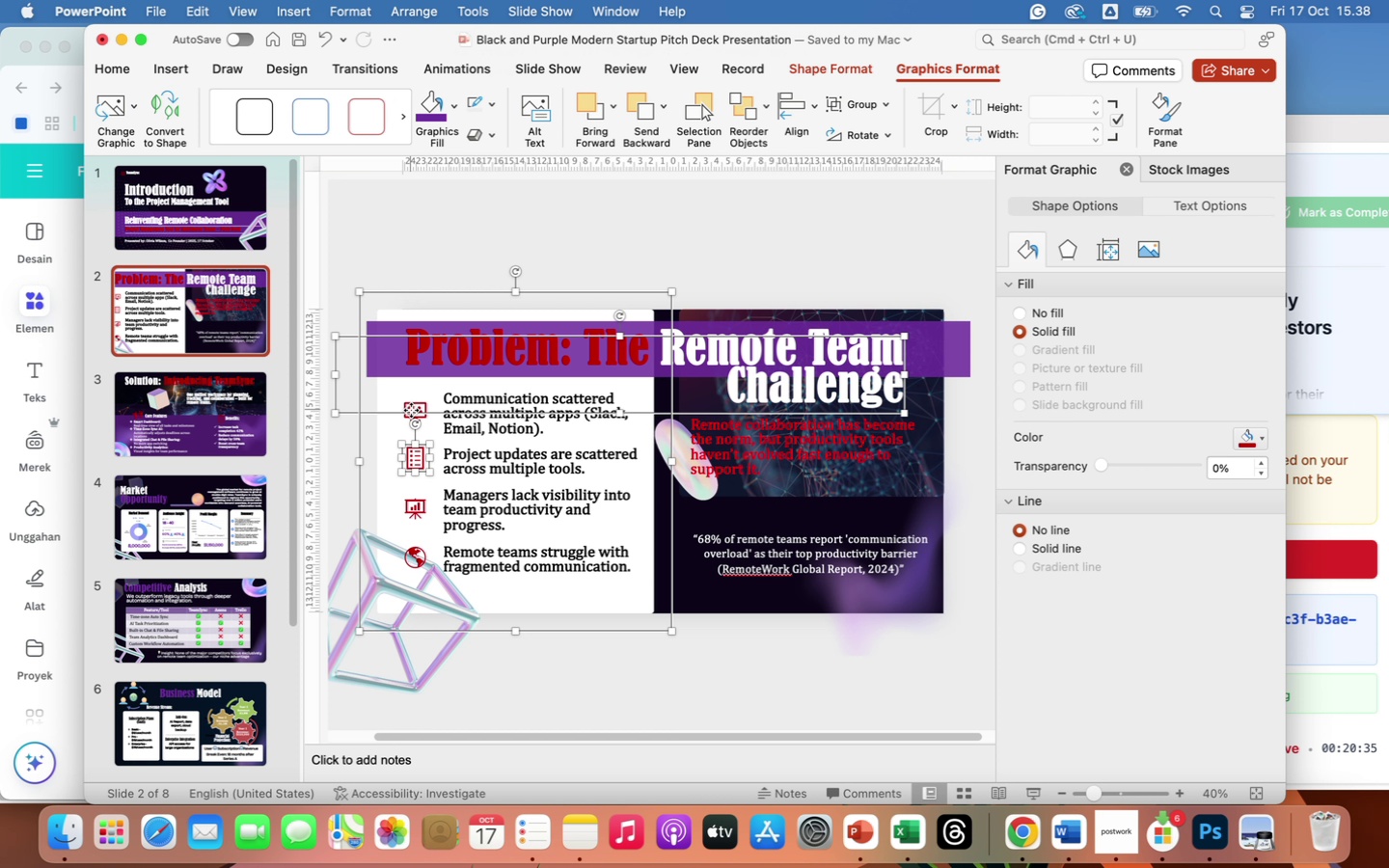 
wait(6.15)
 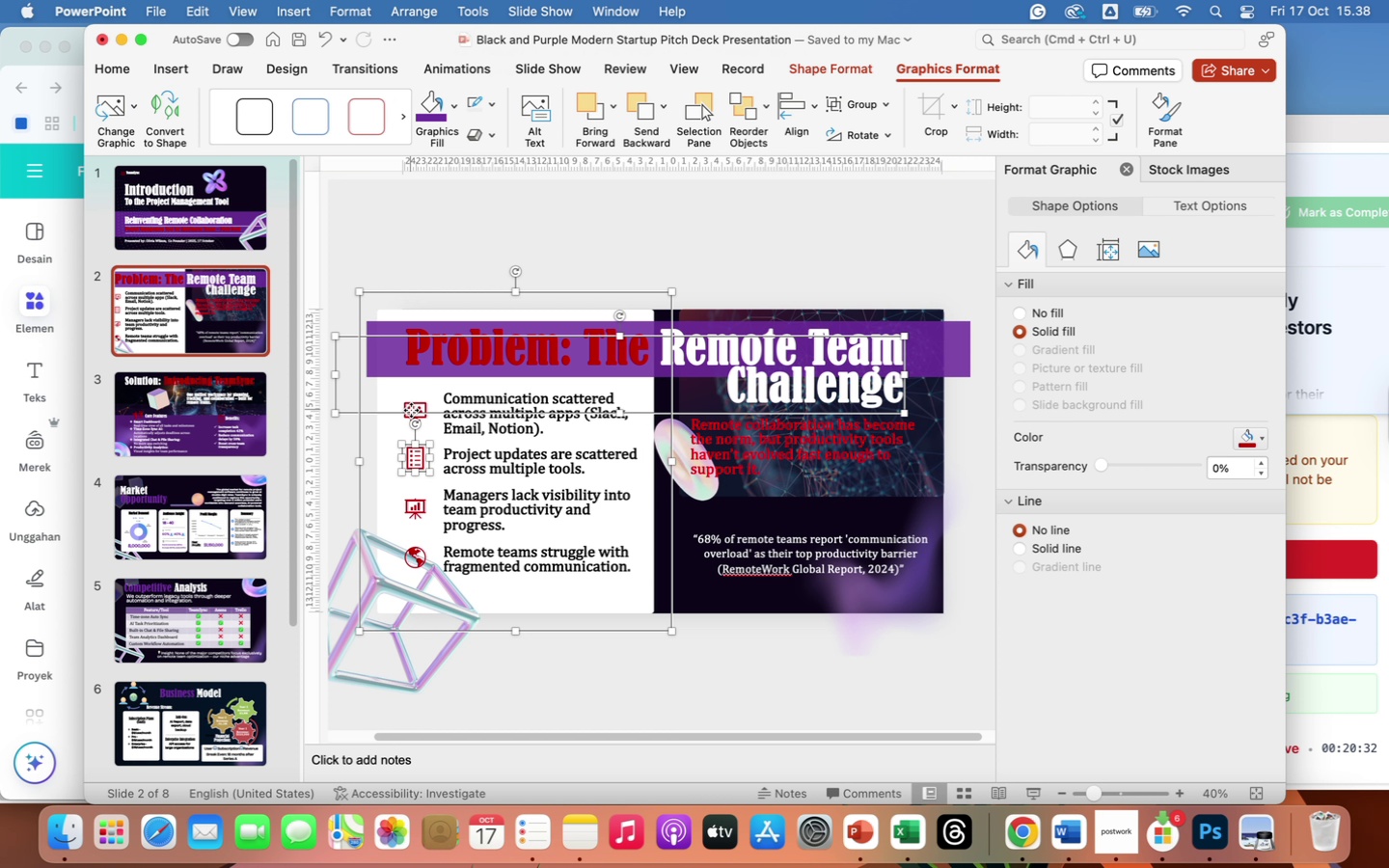 
left_click([389, 222])
 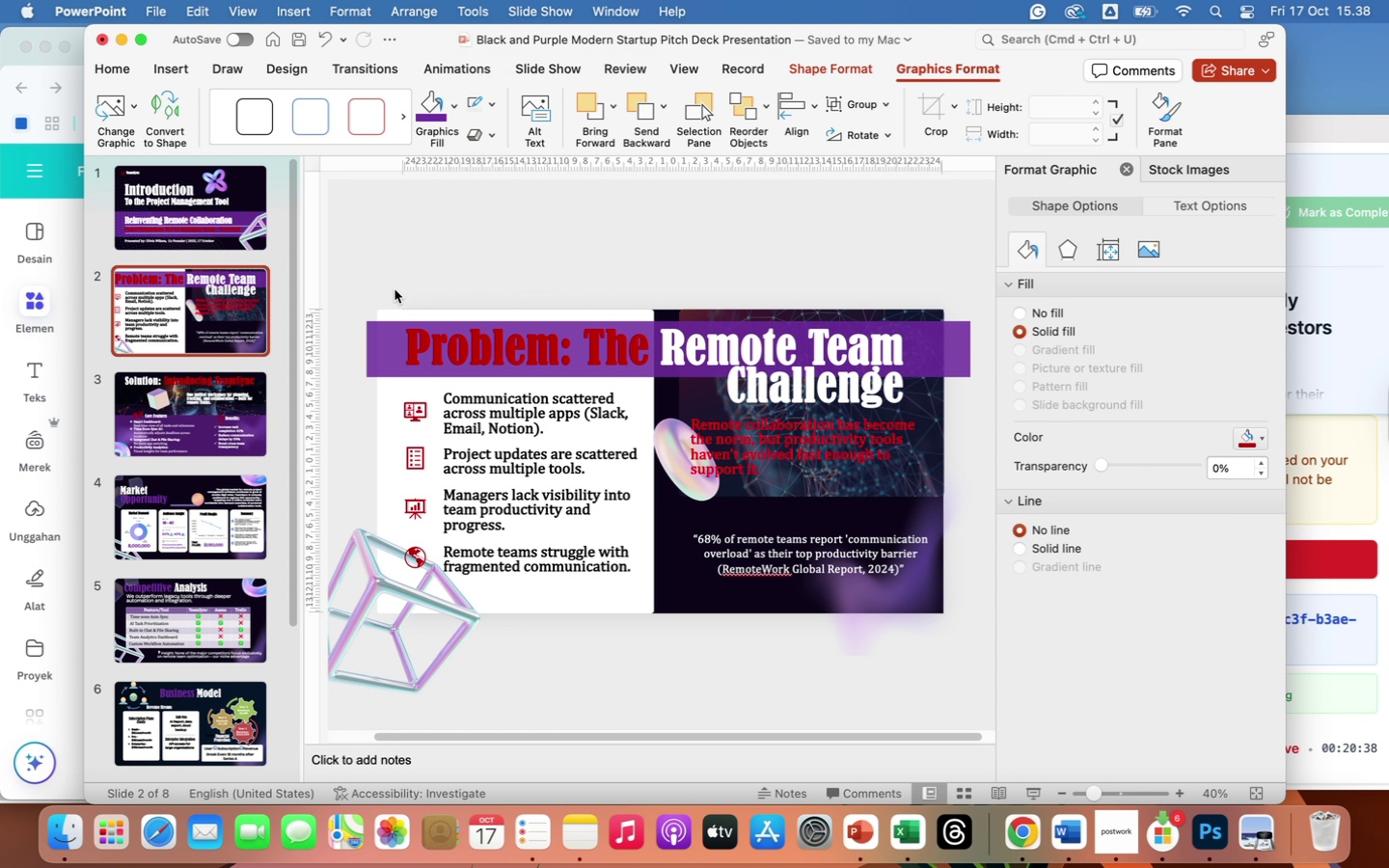 
left_click_drag(start_coordinate=[395, 289], to_coordinate=[409, 465])
 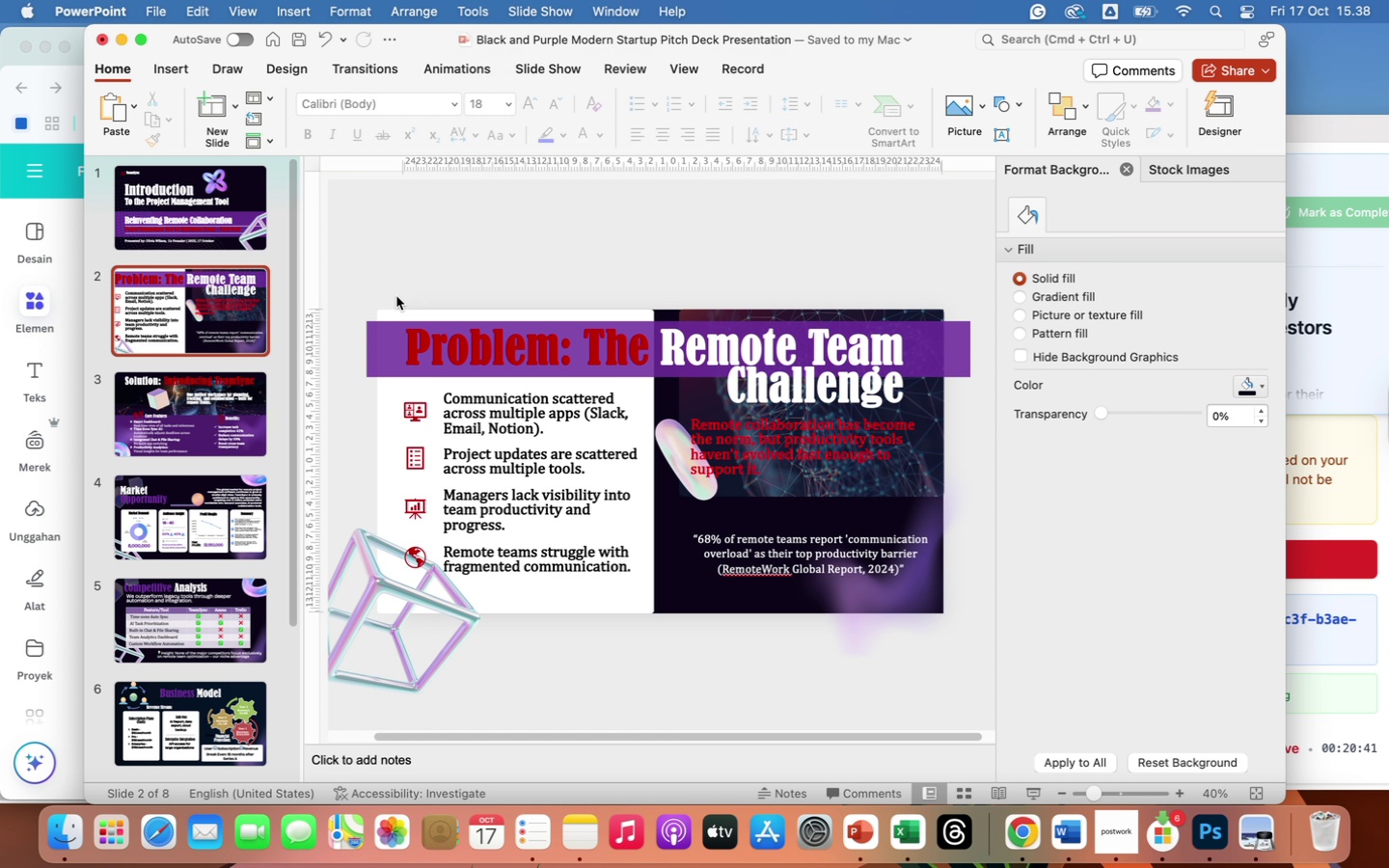 
left_click_drag(start_coordinate=[396, 296], to_coordinate=[433, 577])
 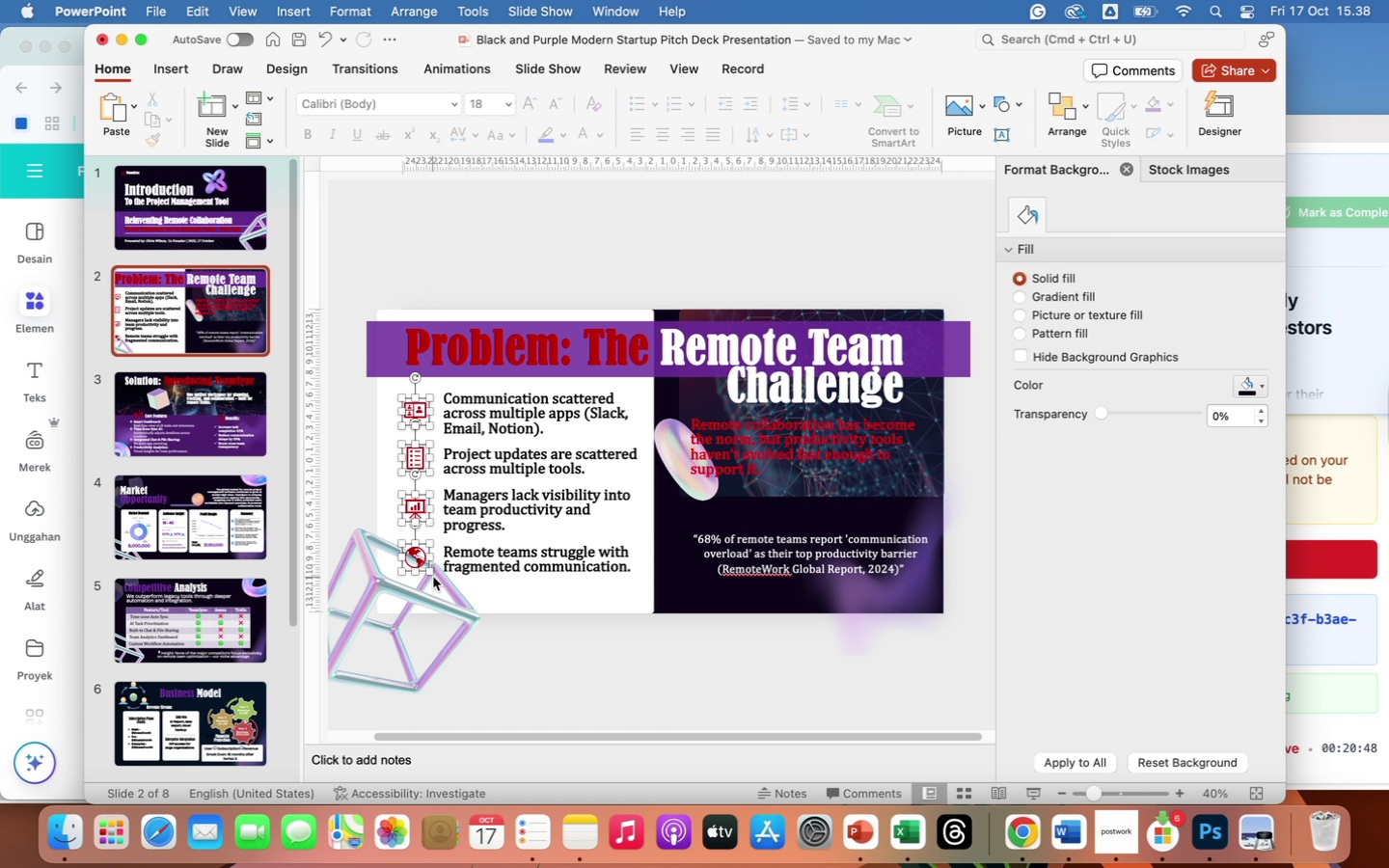 
mouse_move([405, 472])
 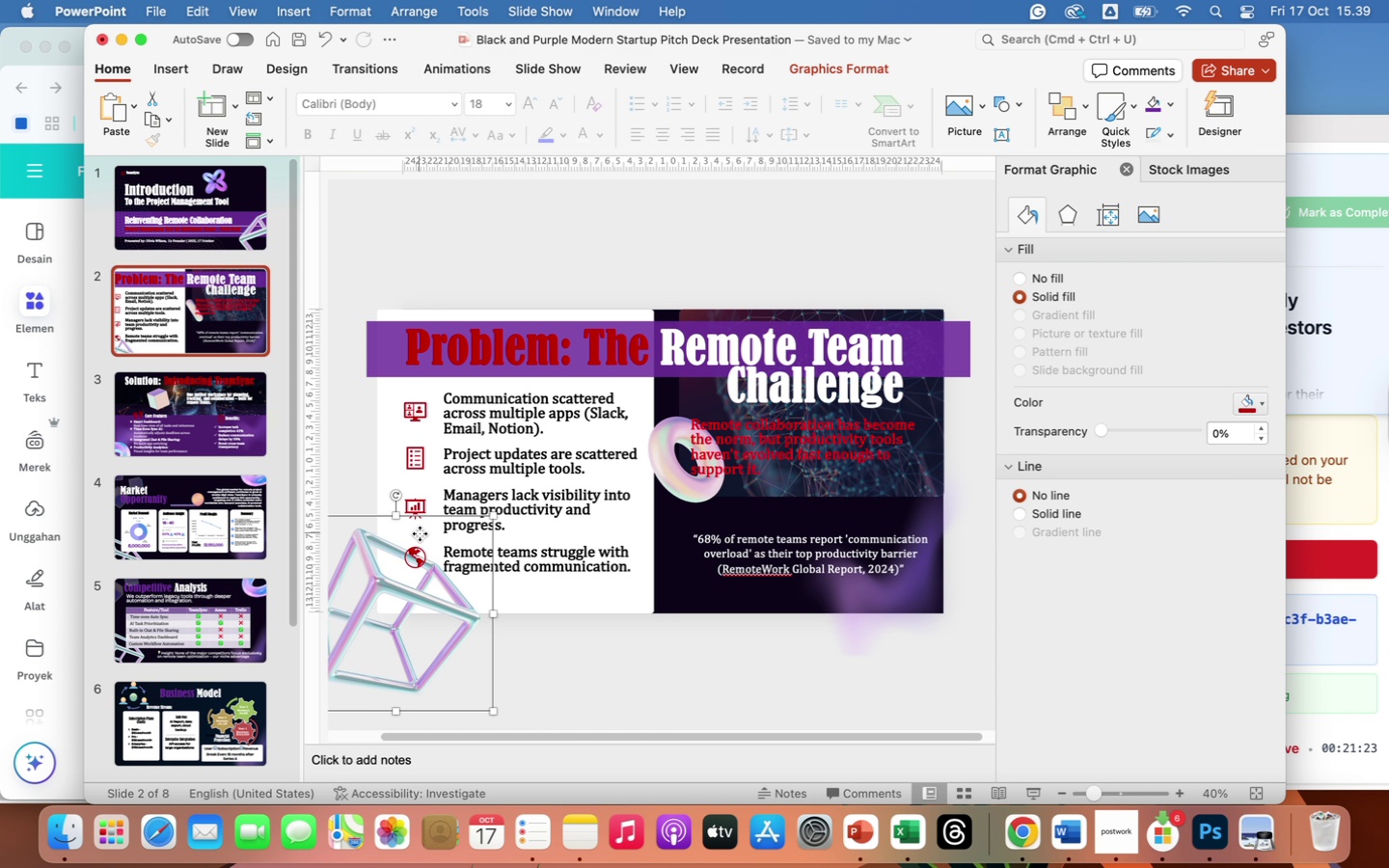 
wait(38.71)
 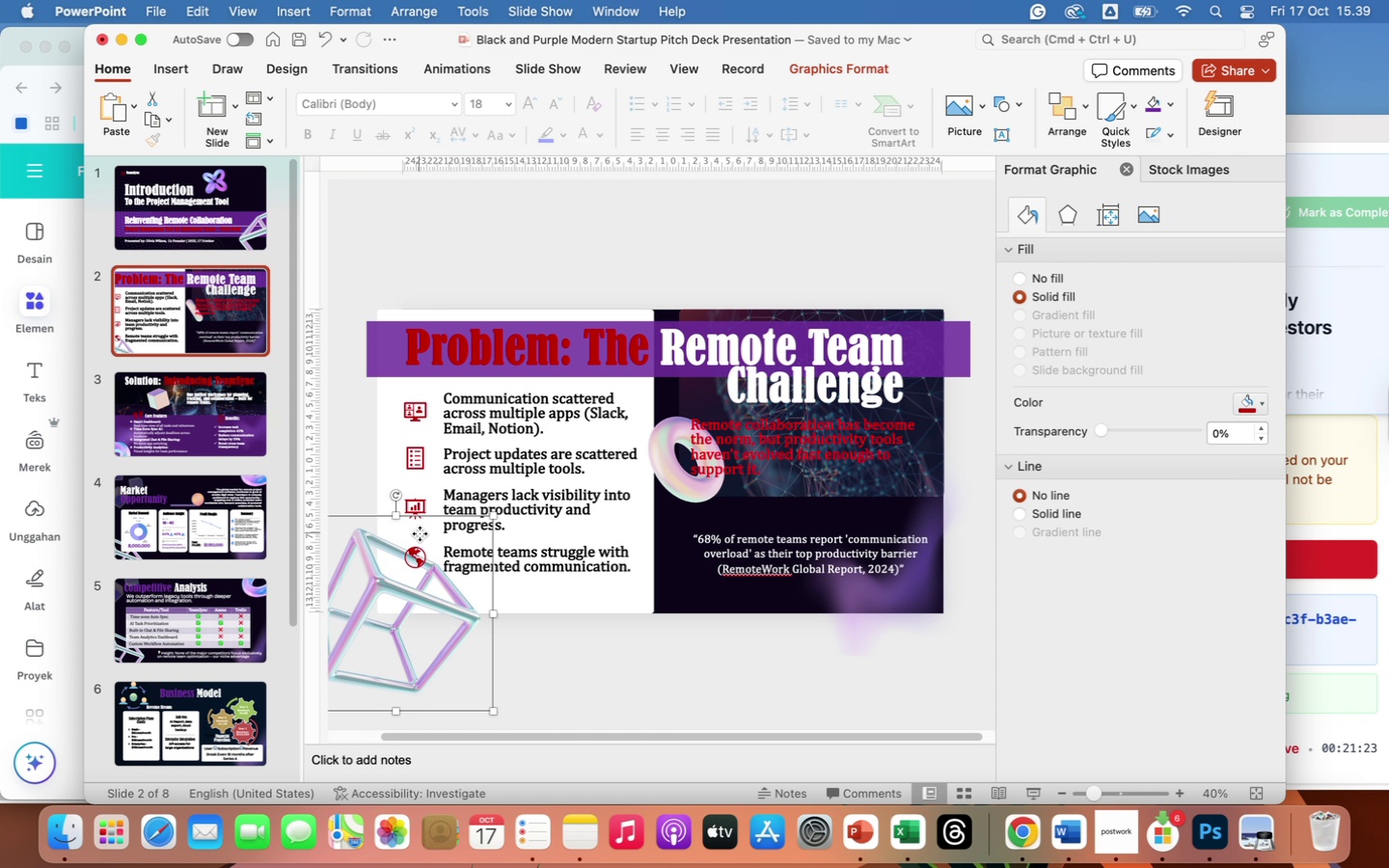 
key(Backspace)
 